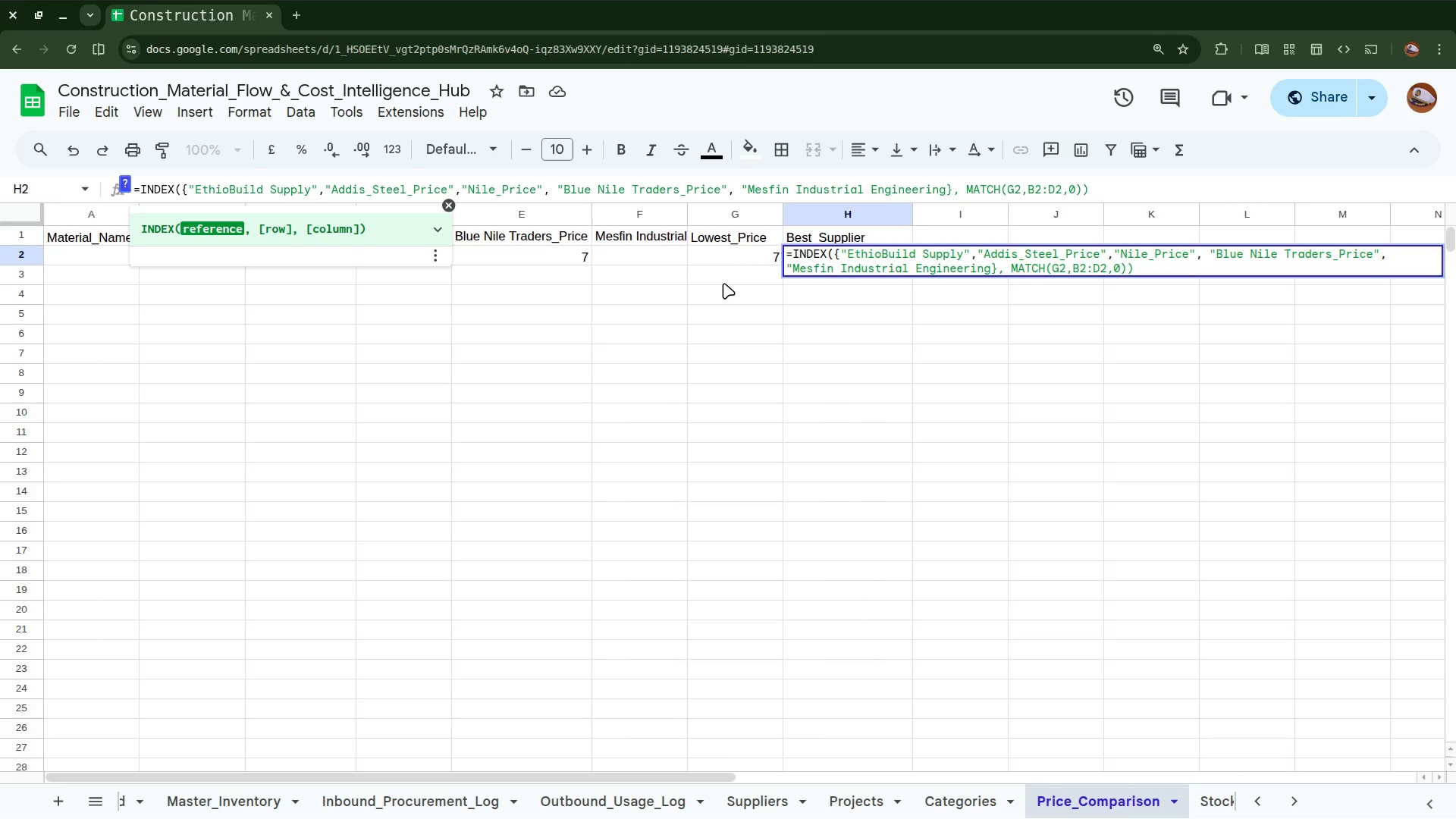 
key(Shift+Quote)
 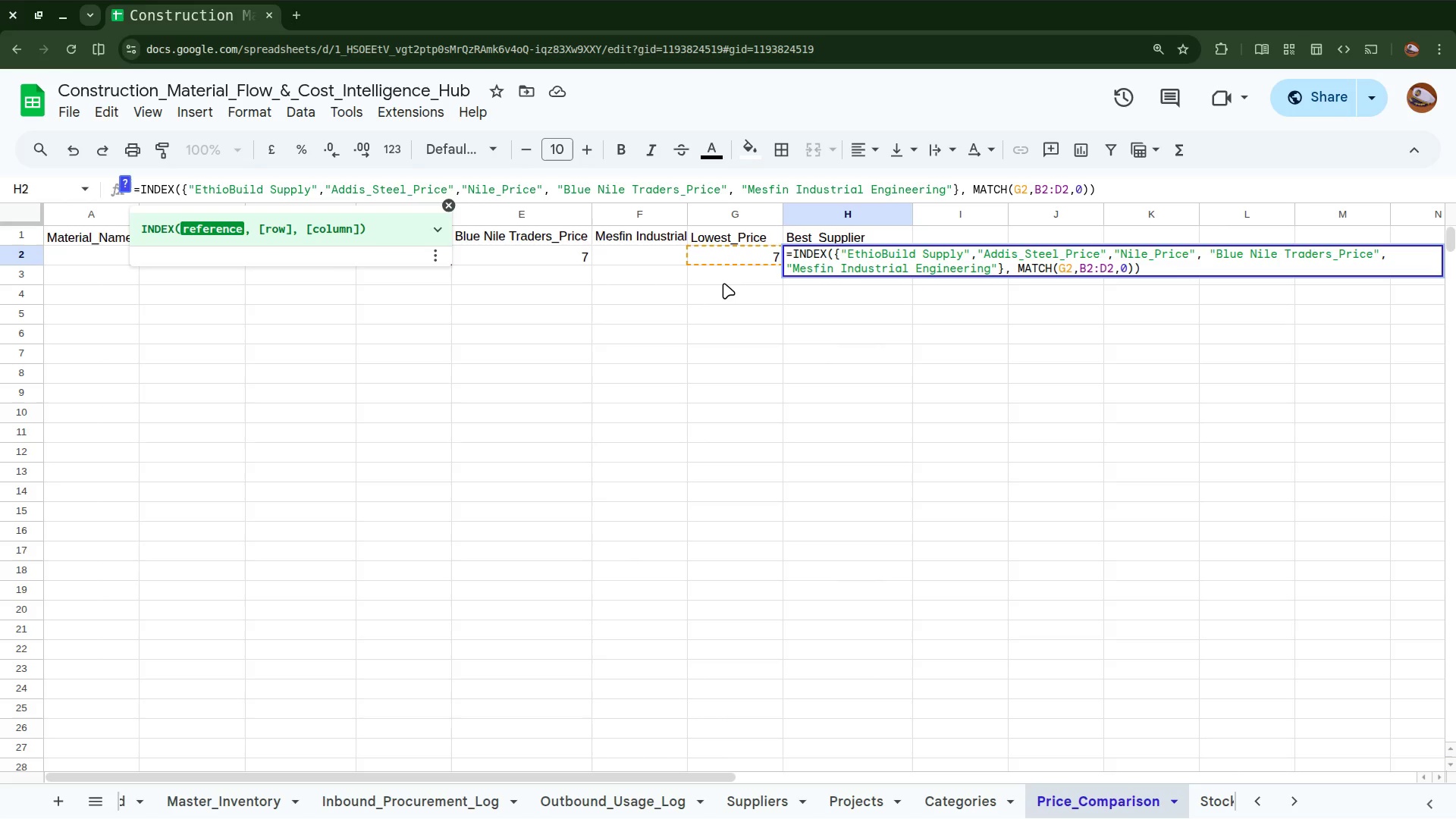 
key(Enter)
 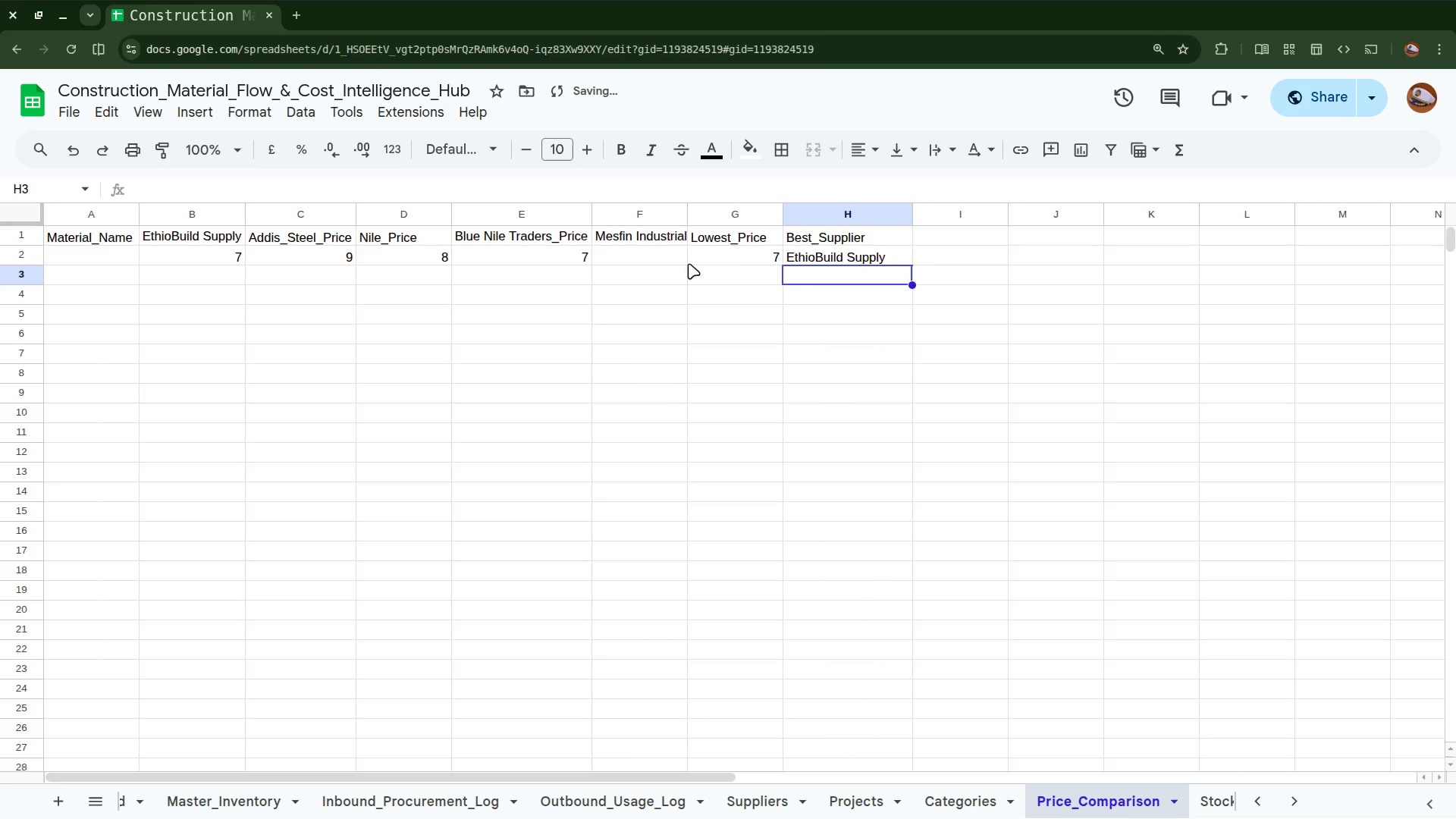 
left_click([643, 253])
 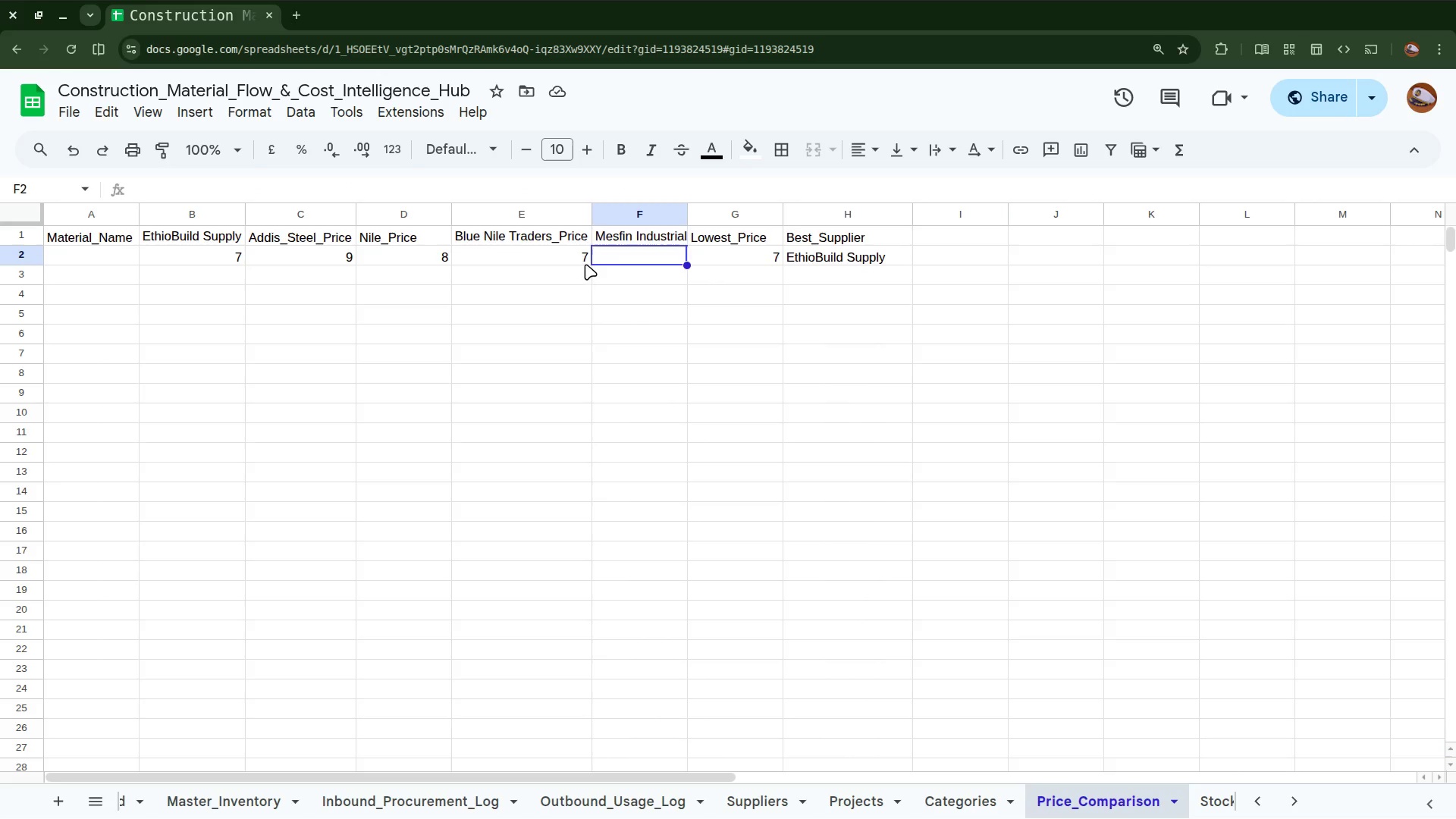 
wait(5.92)
 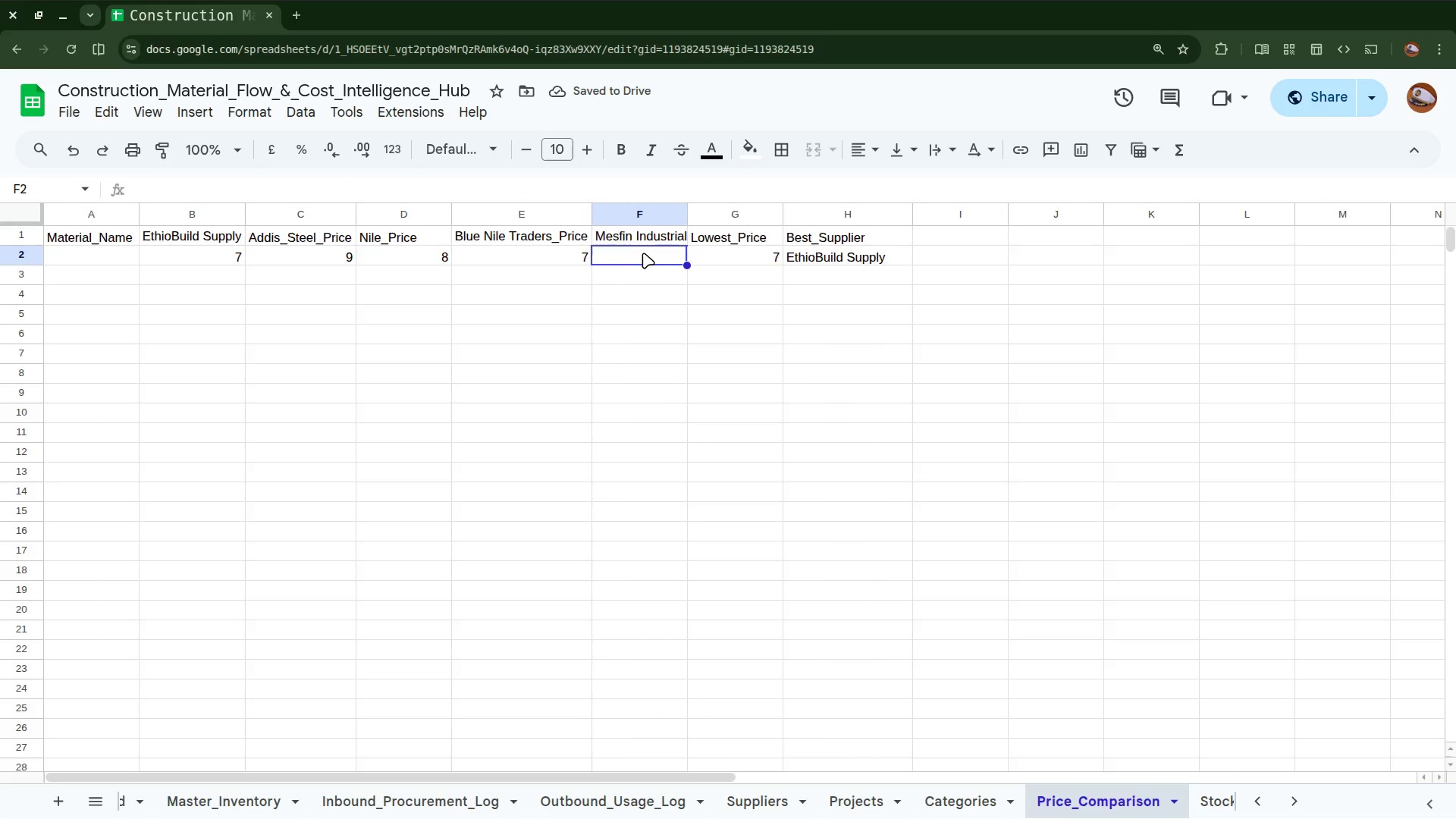 
key(6)
 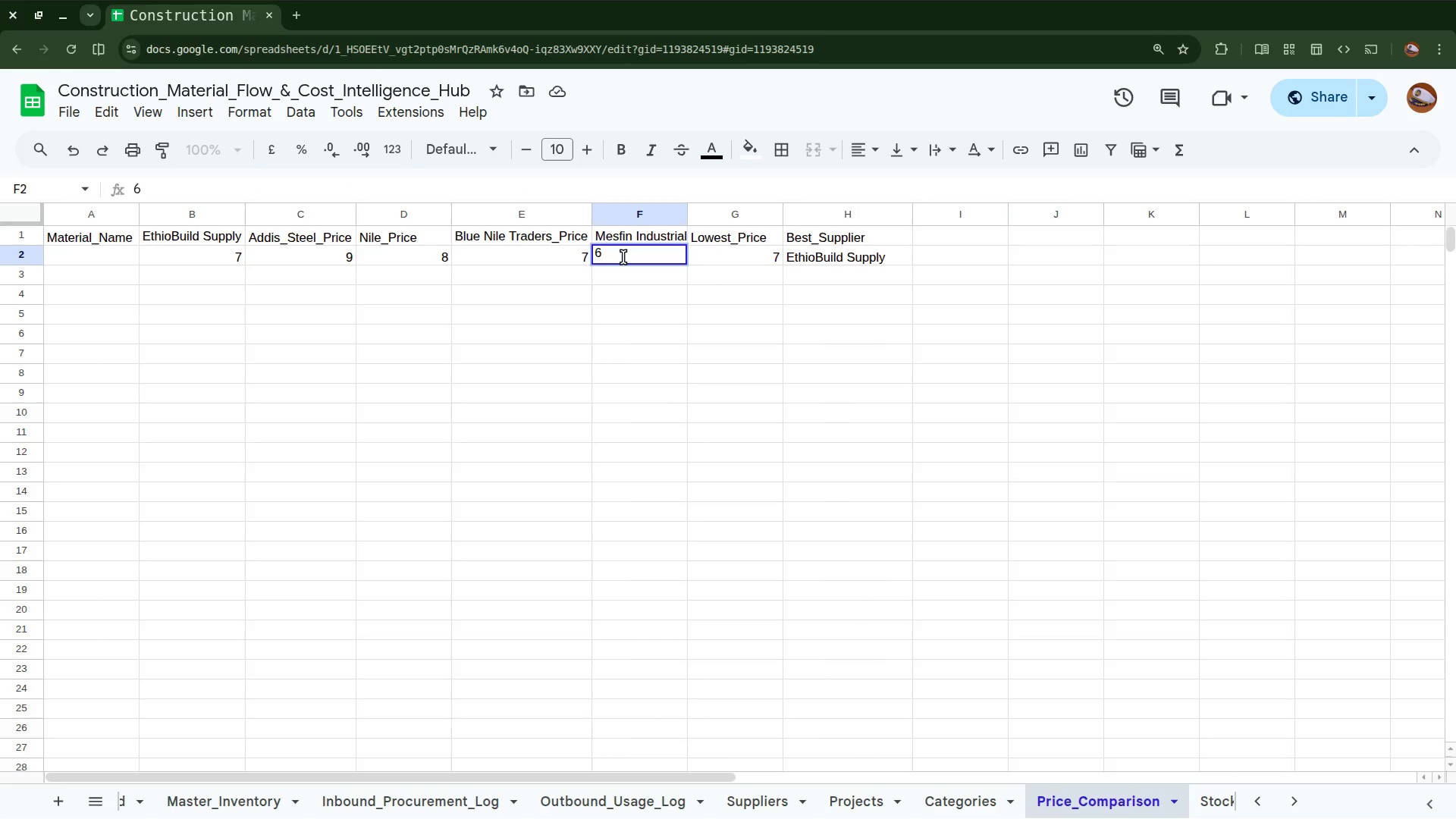 
key(Enter)
 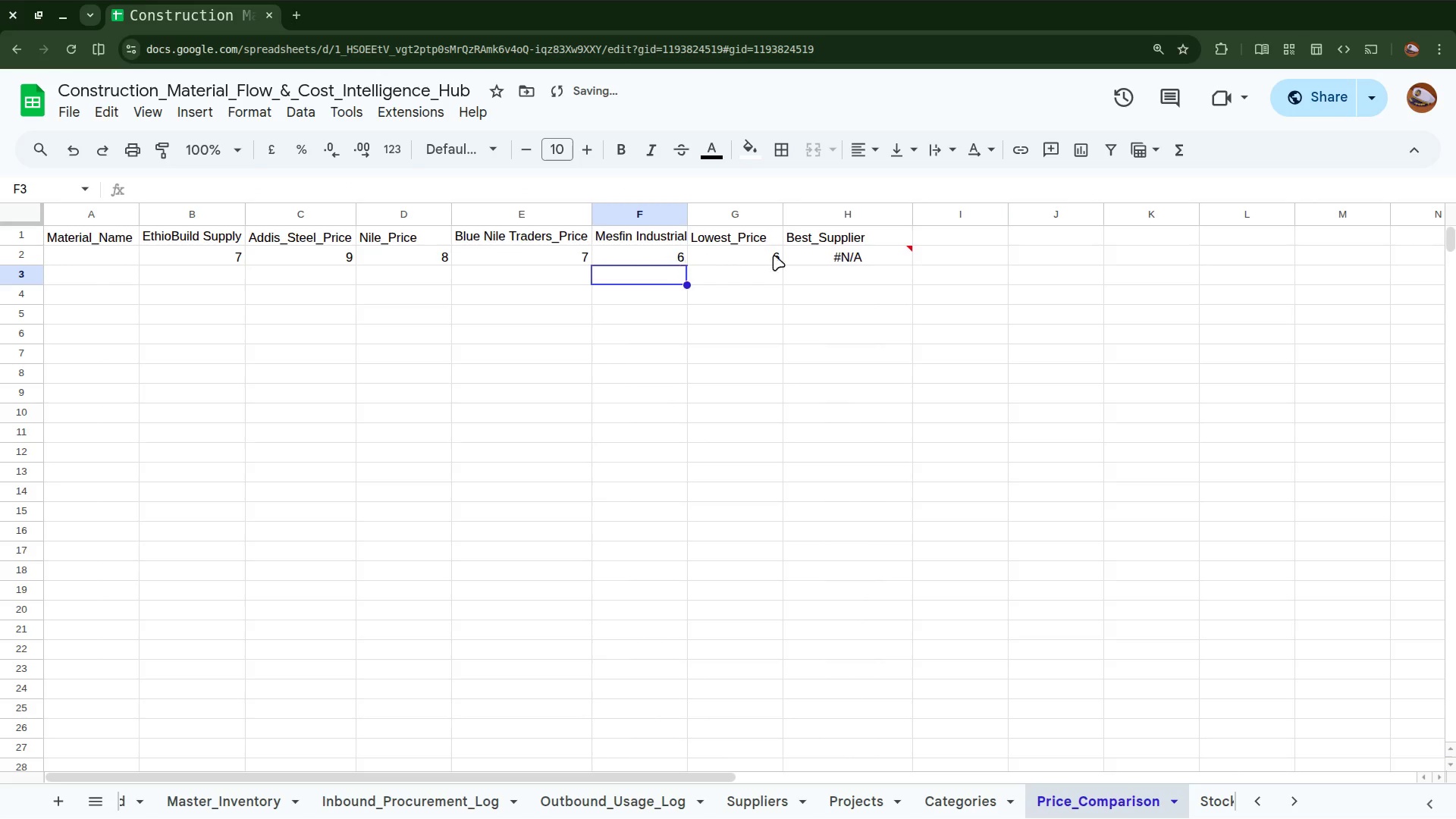 
left_click([836, 255])
 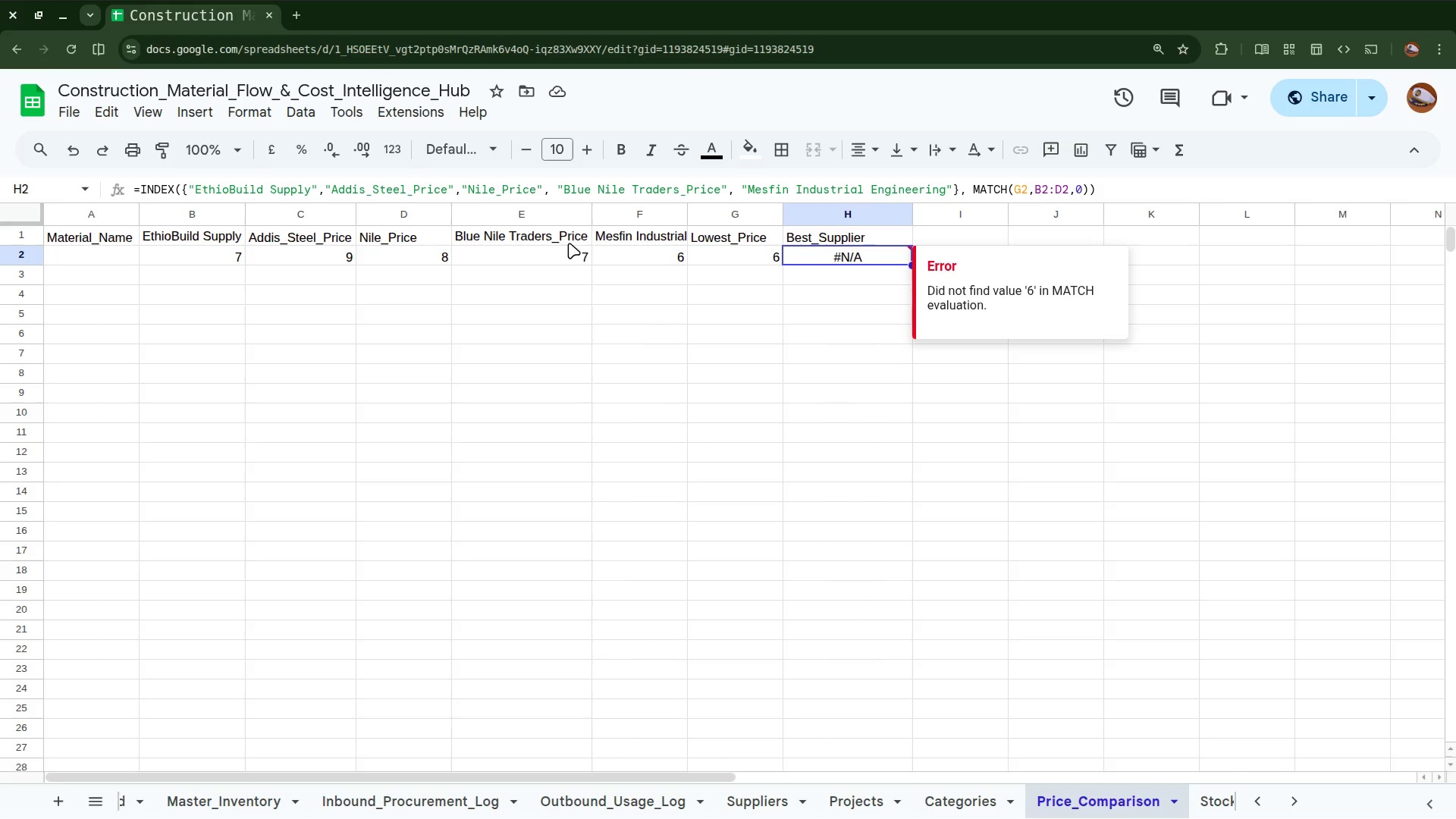 
wait(6.36)
 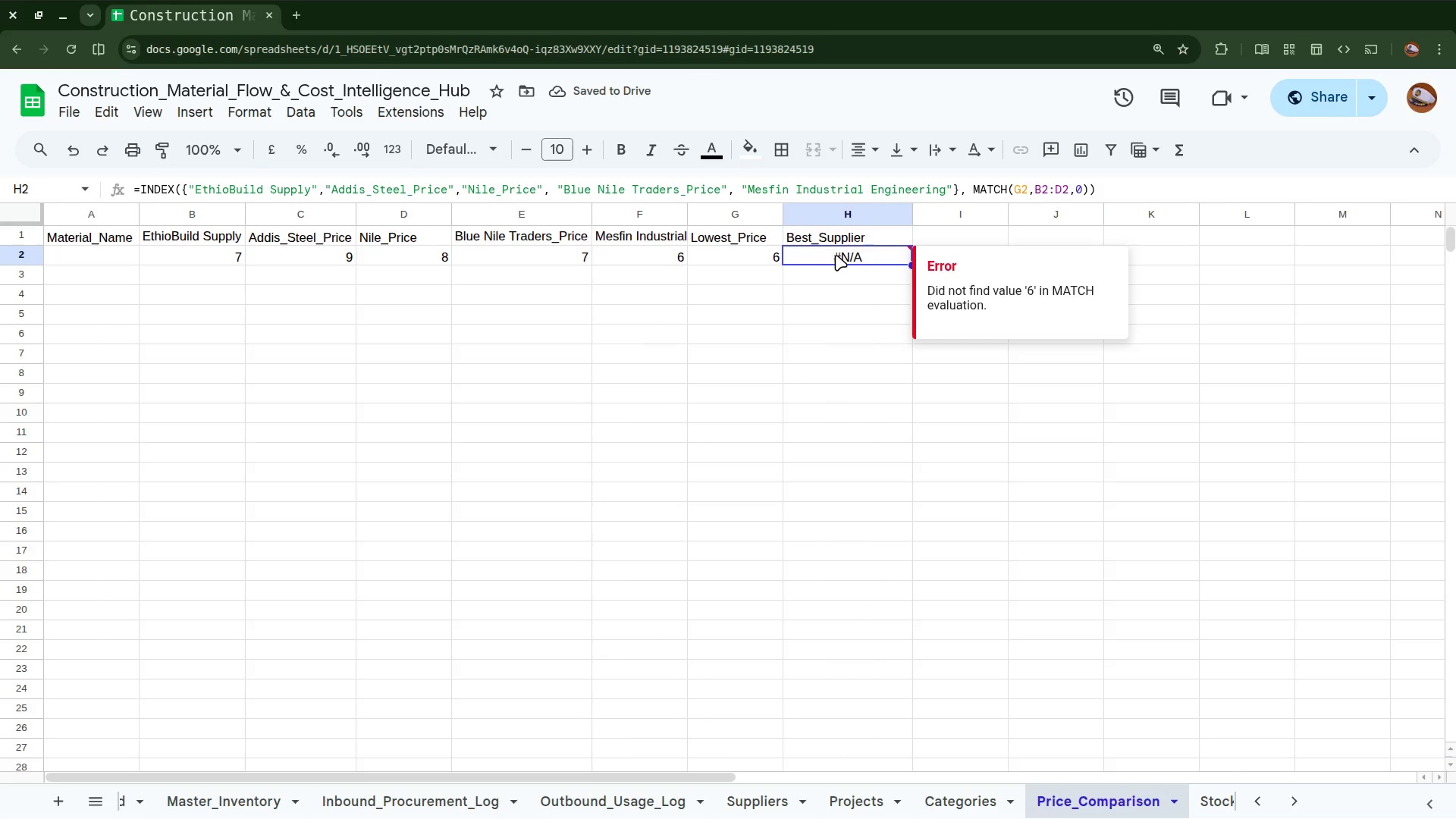 
left_click([743, 262])
 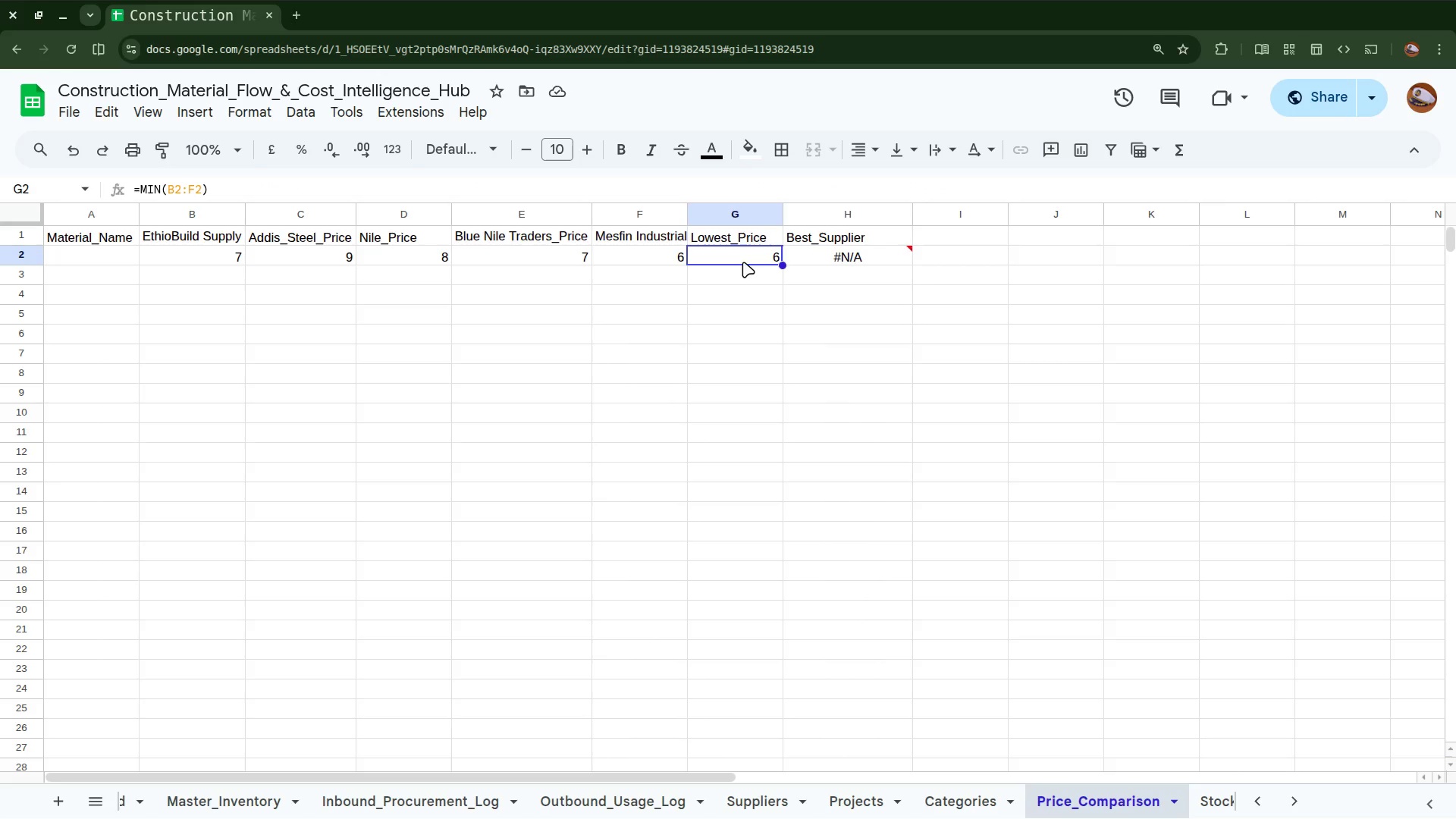 
left_click([824, 258])
 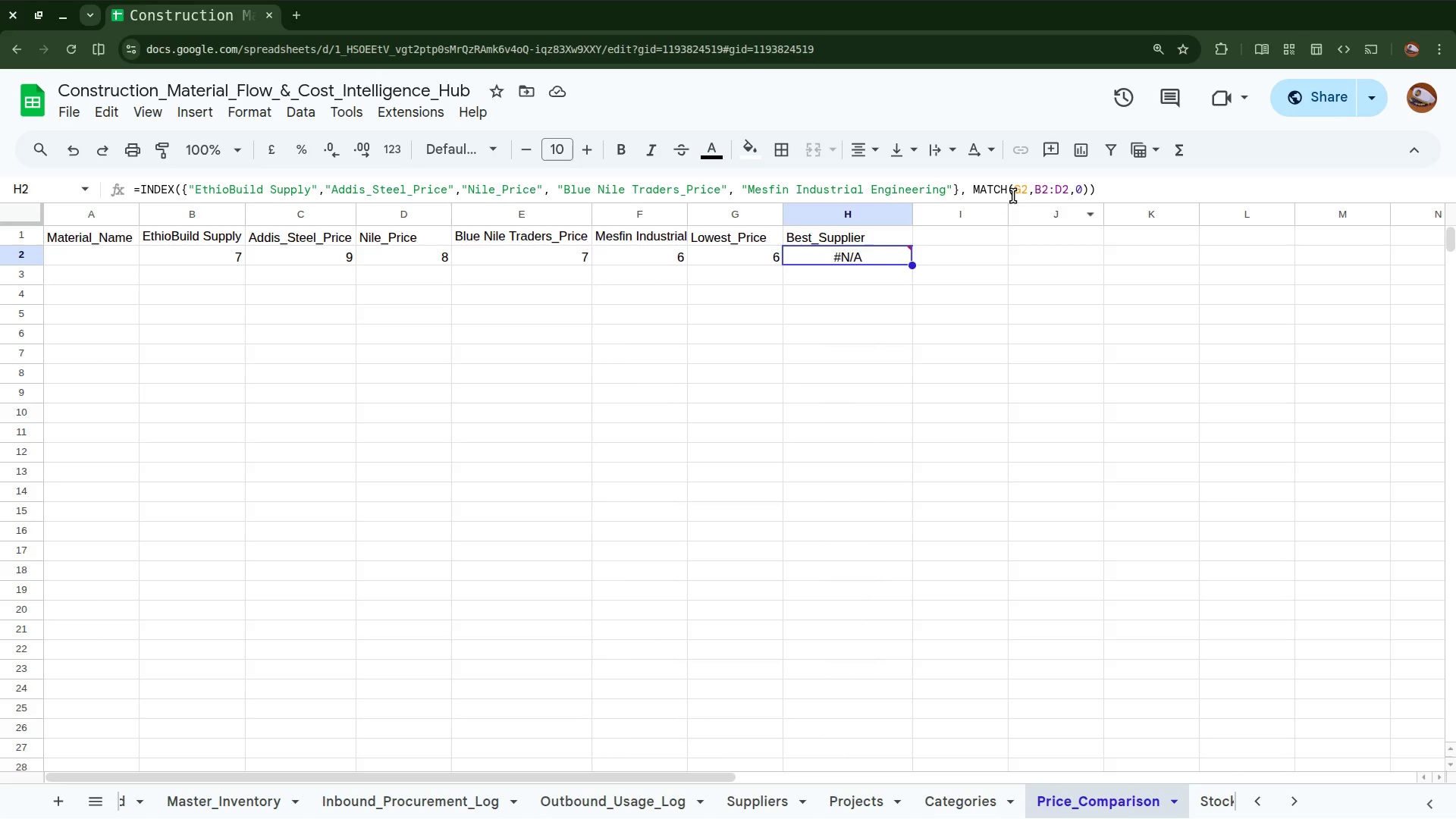 
wait(6.56)
 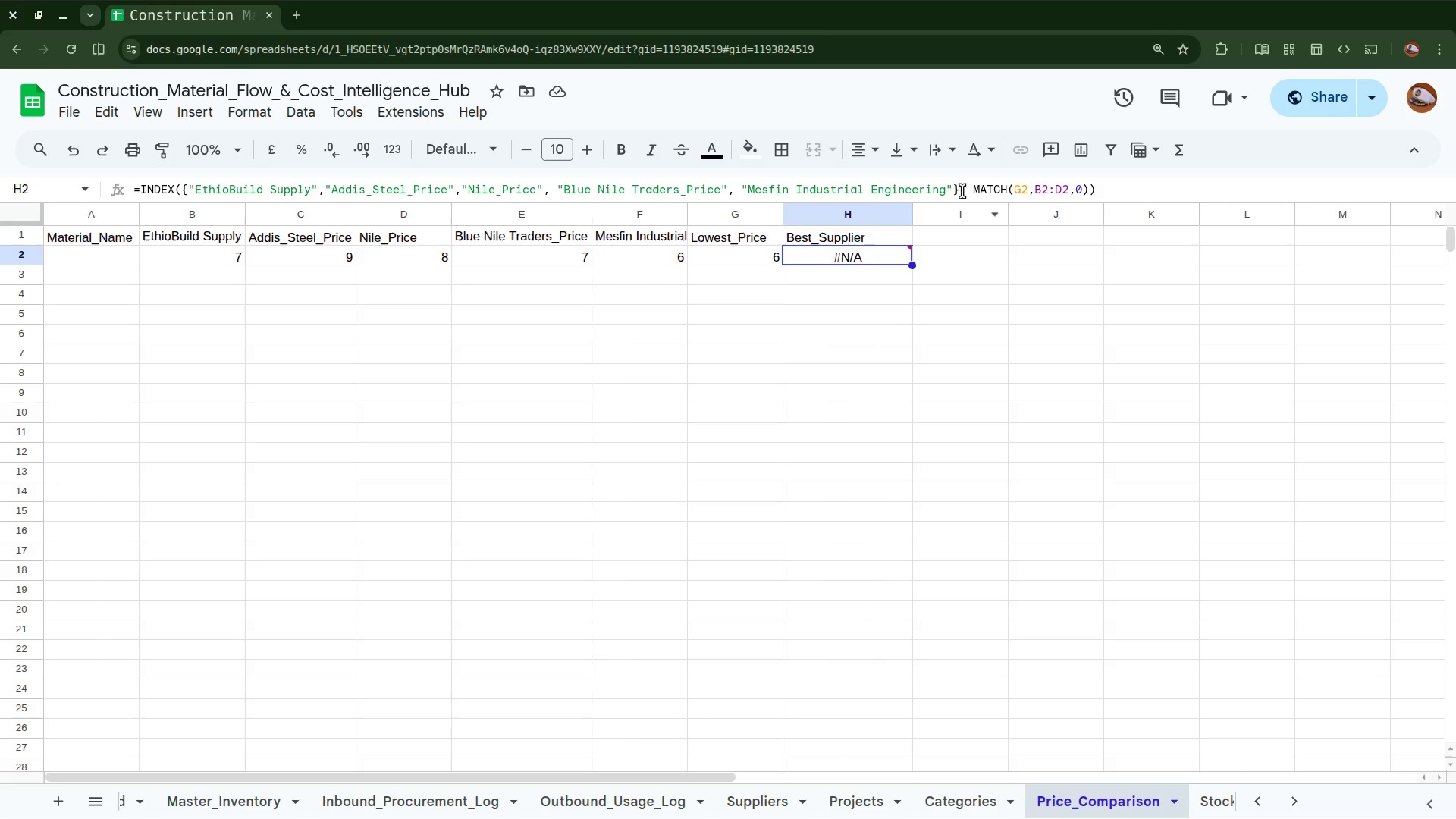 
left_click([755, 262])
 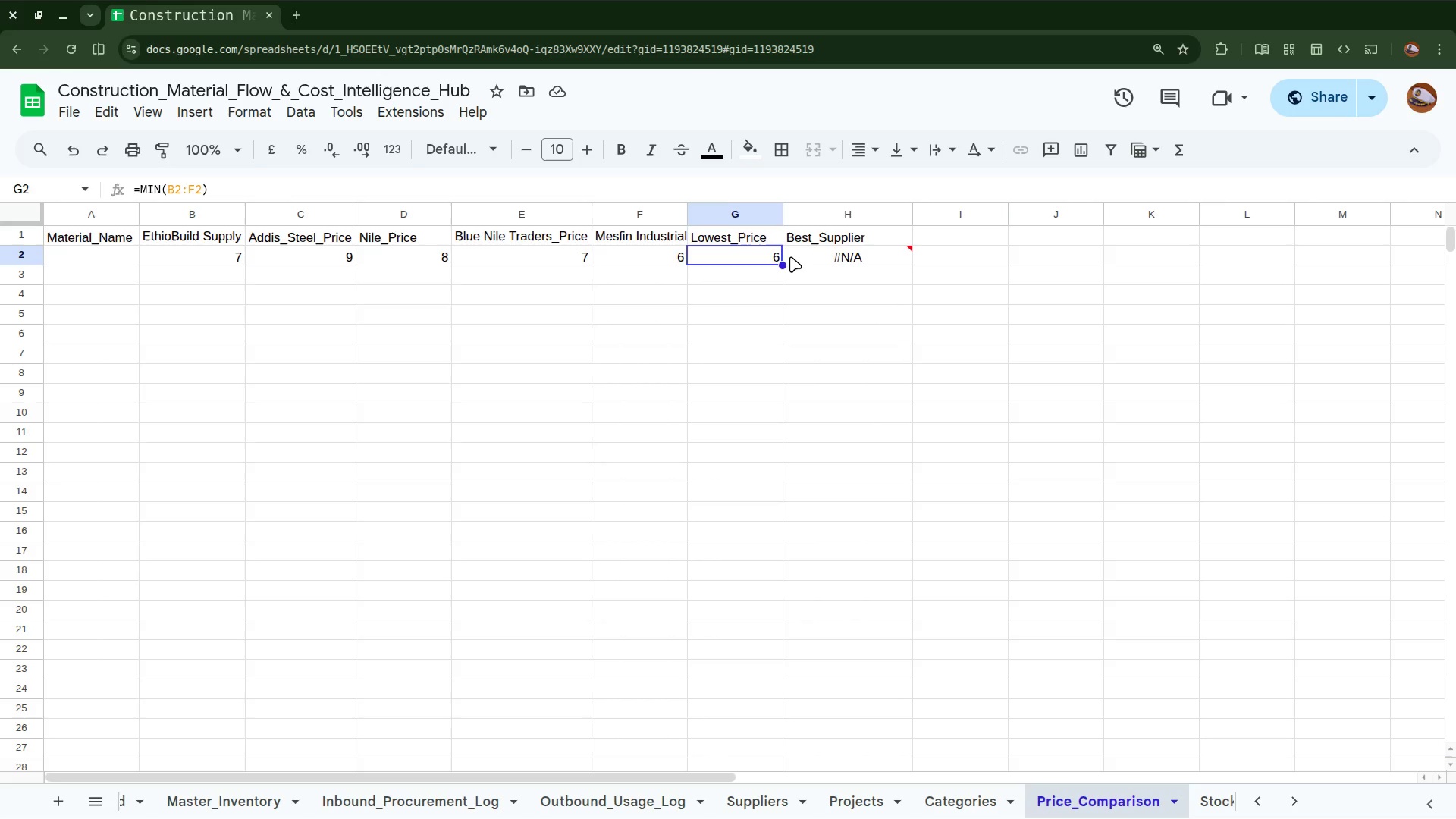 
wait(5.7)
 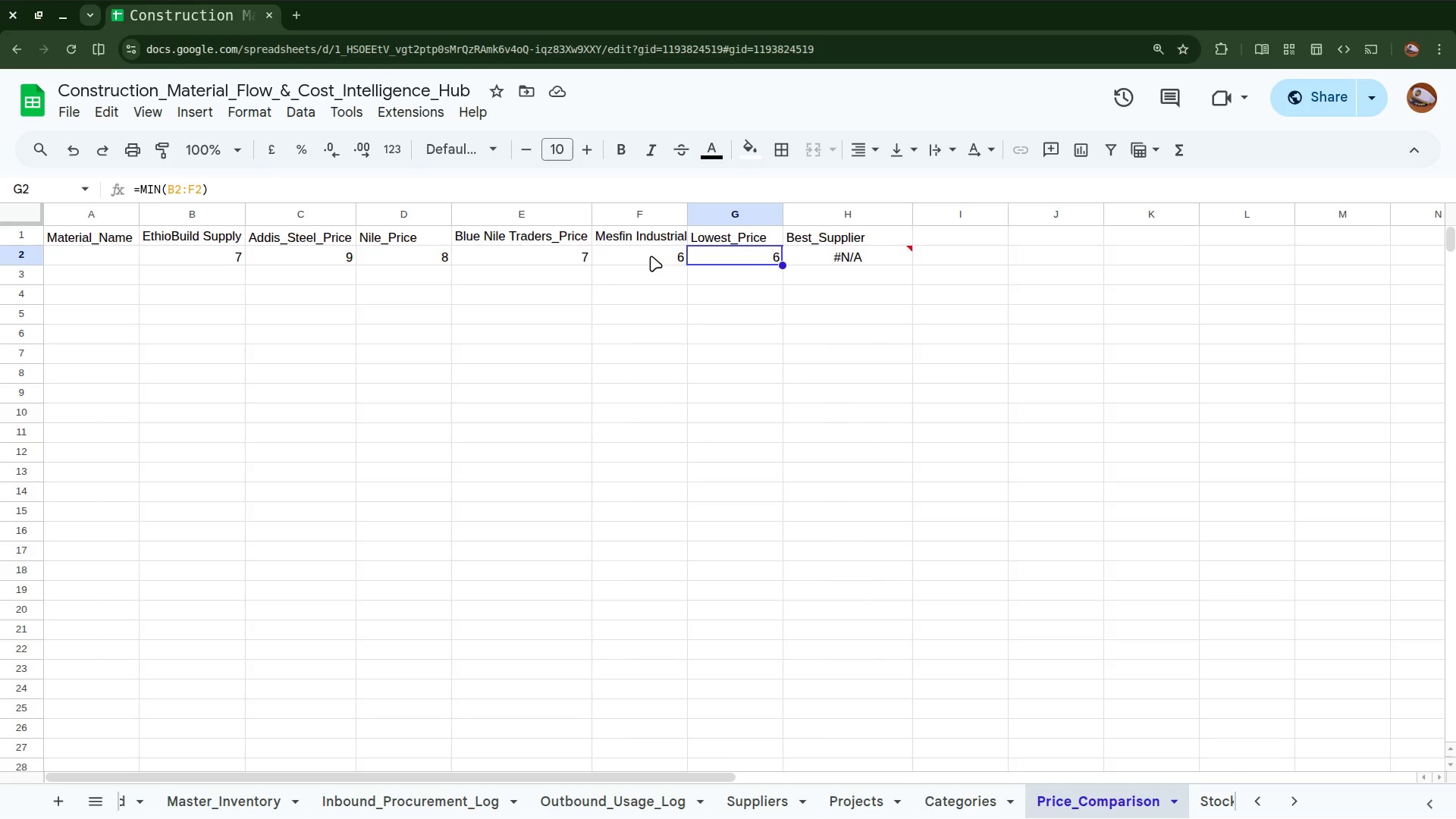 
left_click([839, 260])
 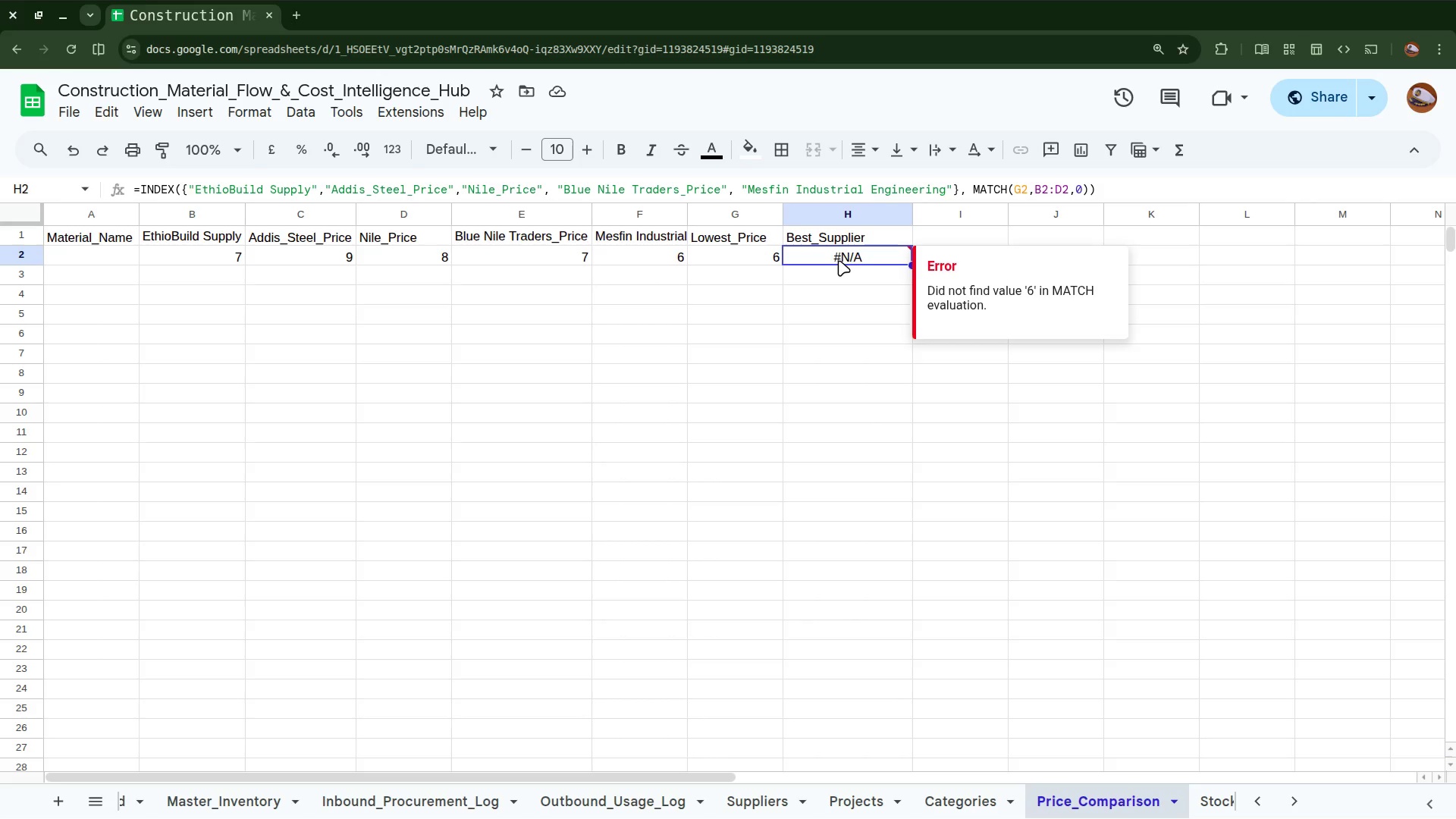 
double_click([1041, 295])
 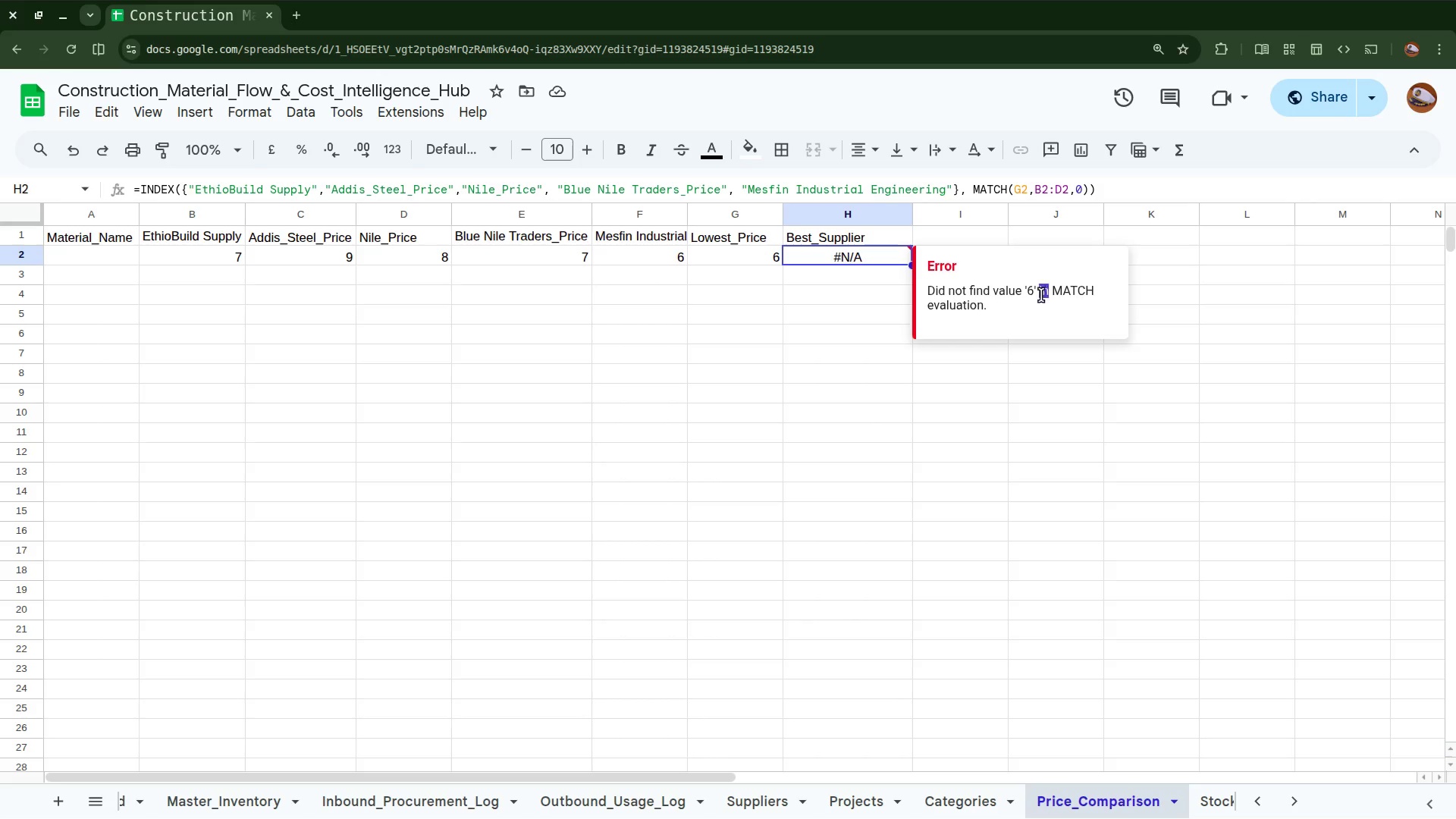 
triple_click([1041, 295])
 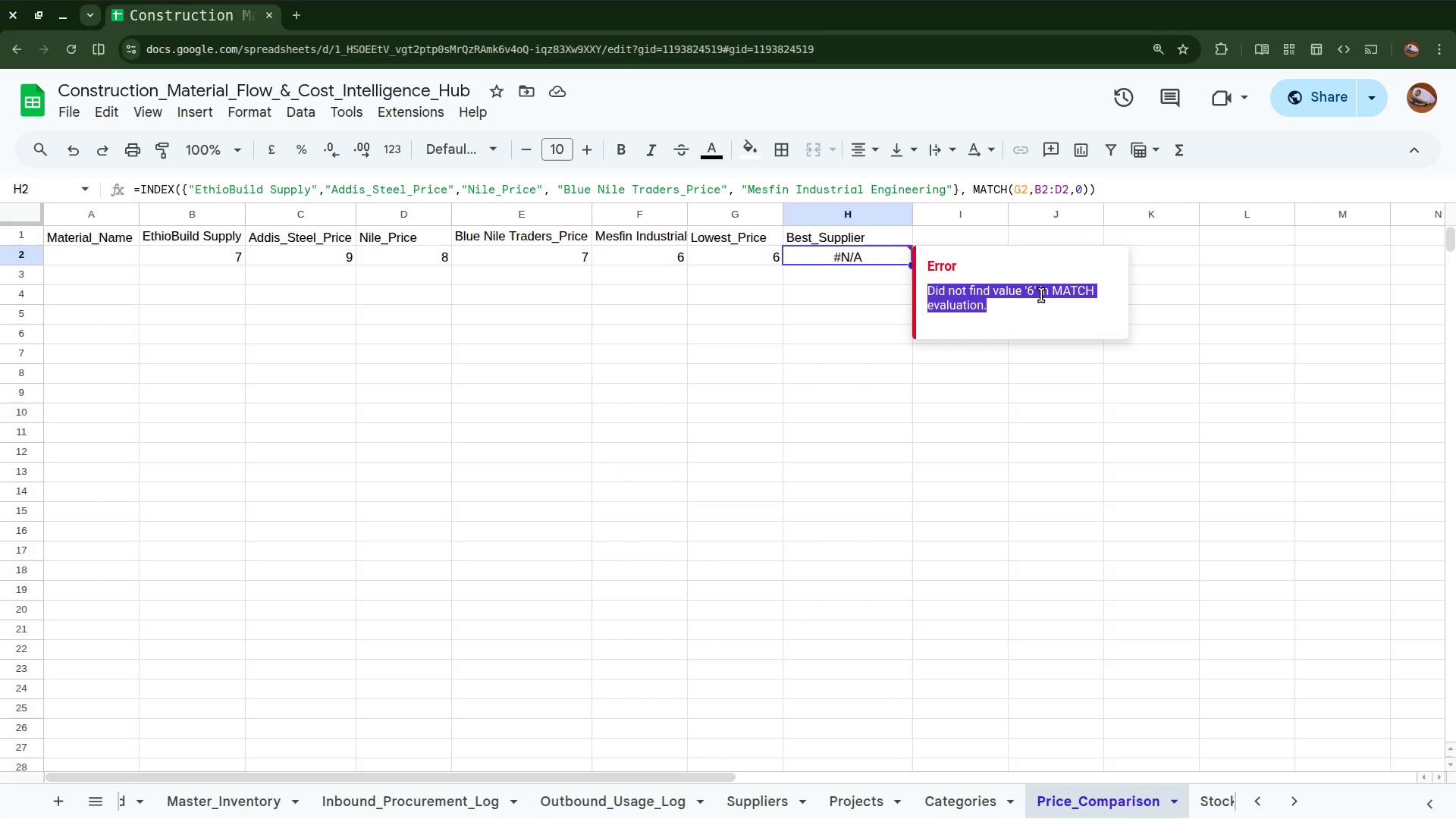 
left_click([1041, 295])
 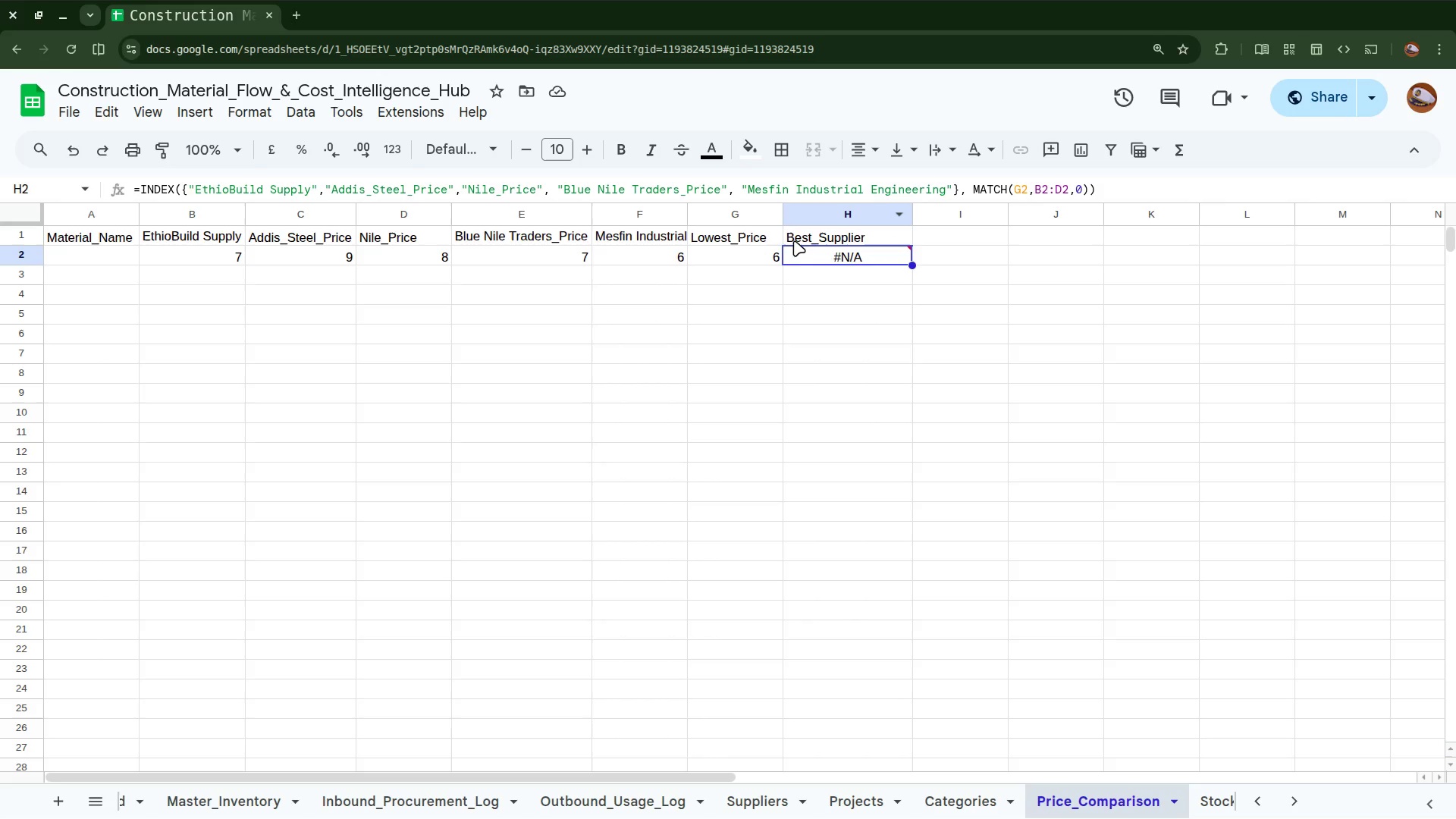 
wait(5.42)
 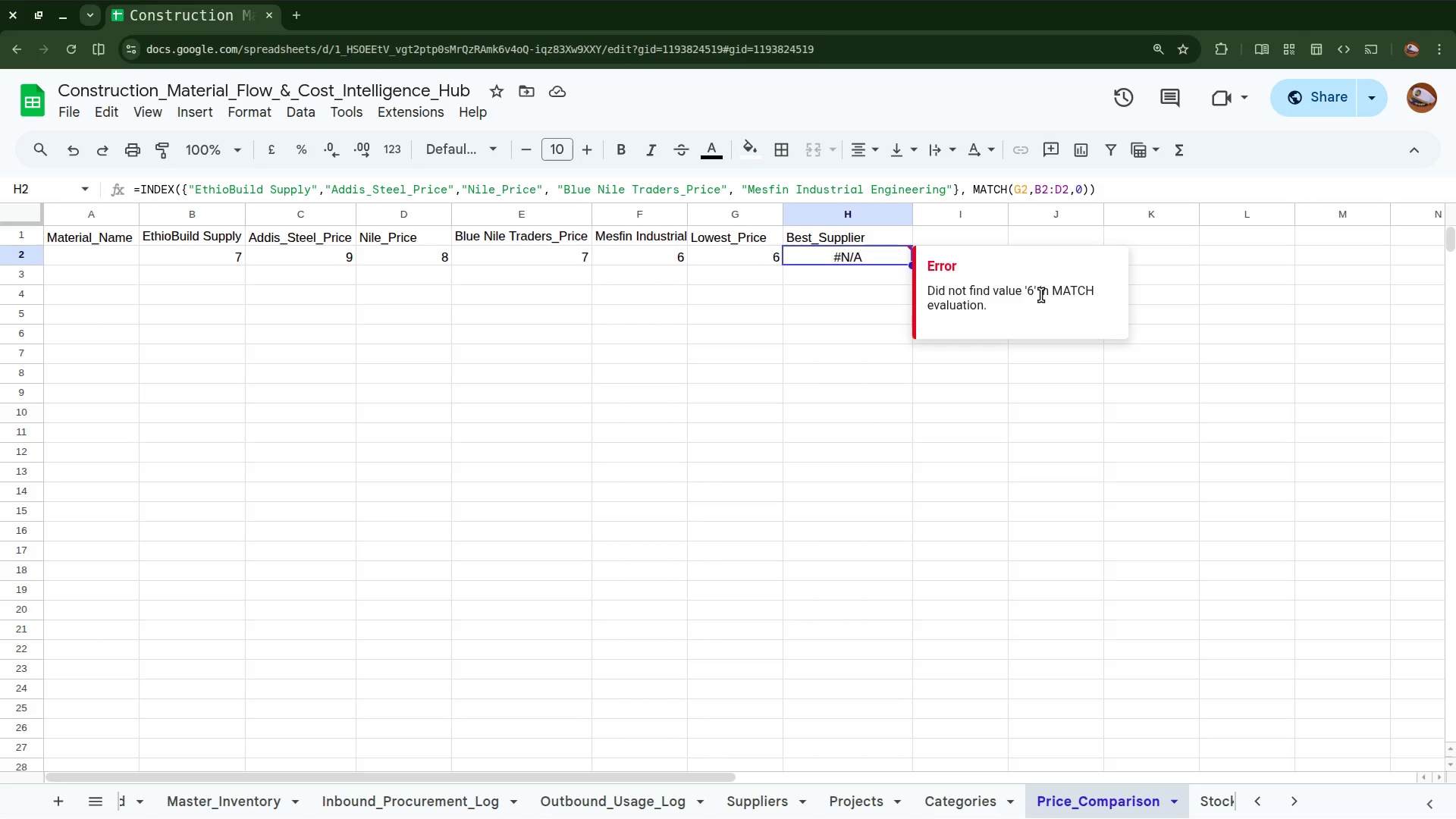 
double_click([682, 215])
 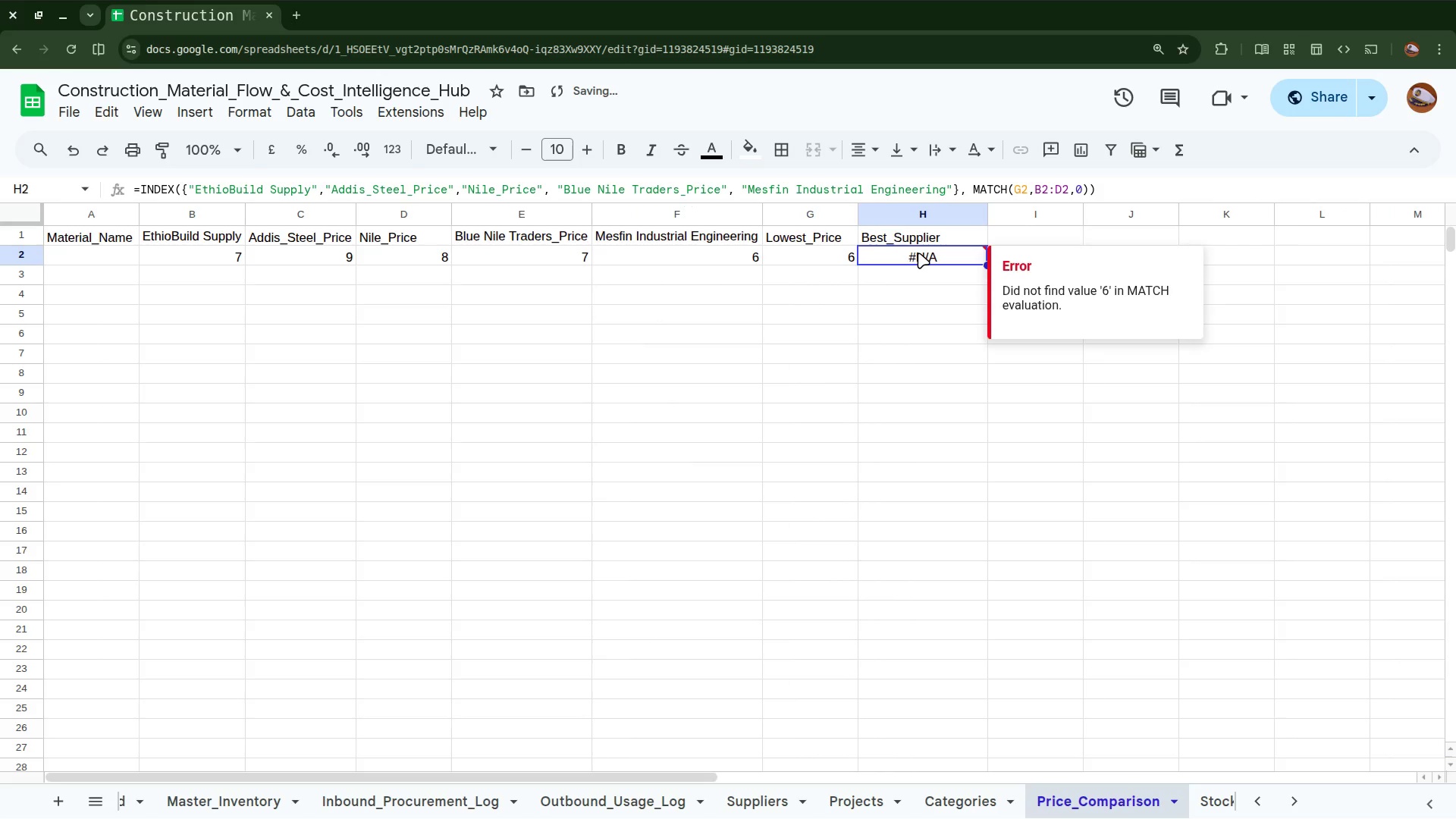 
left_click([915, 259])
 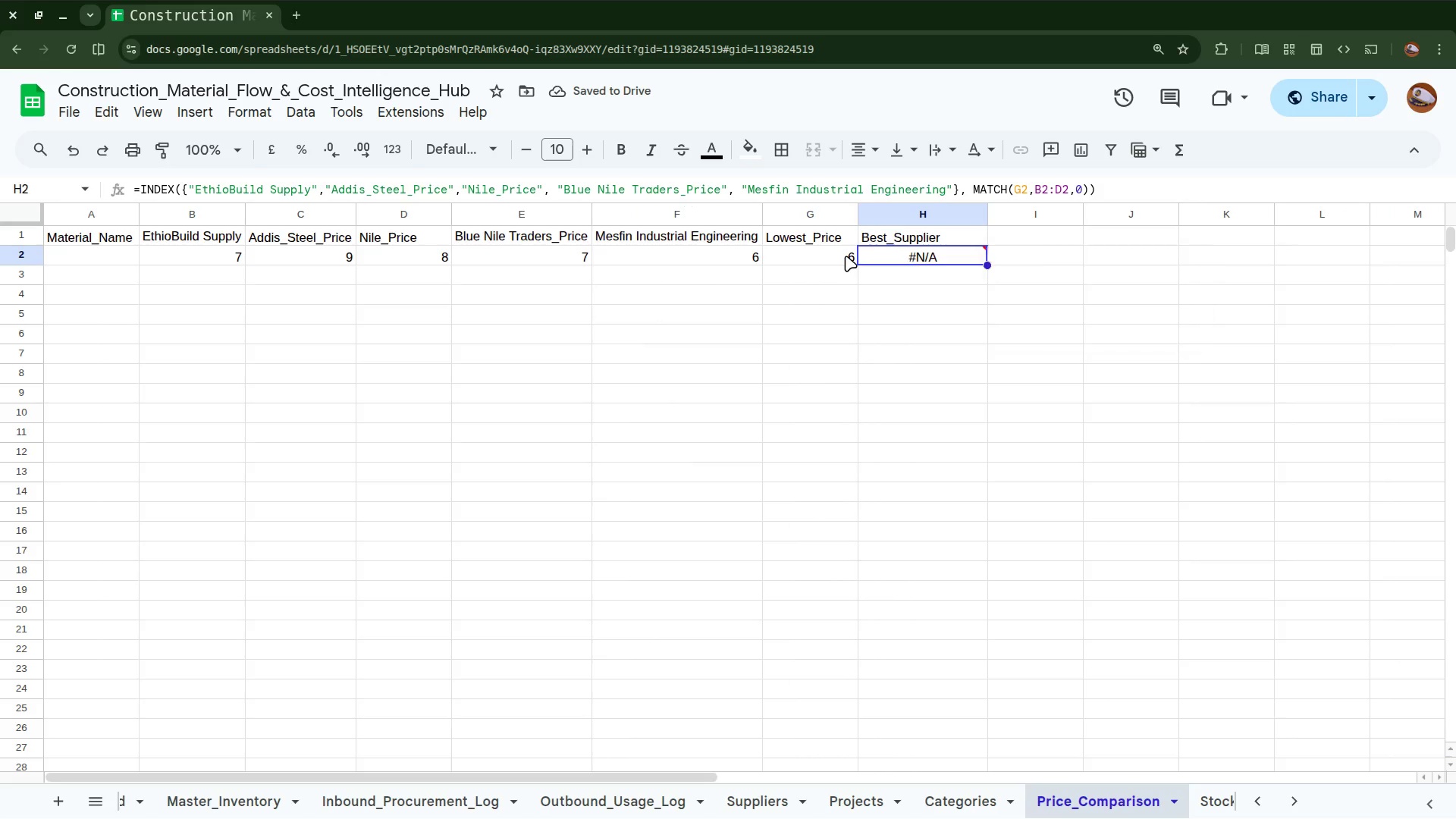 
left_click([846, 256])
 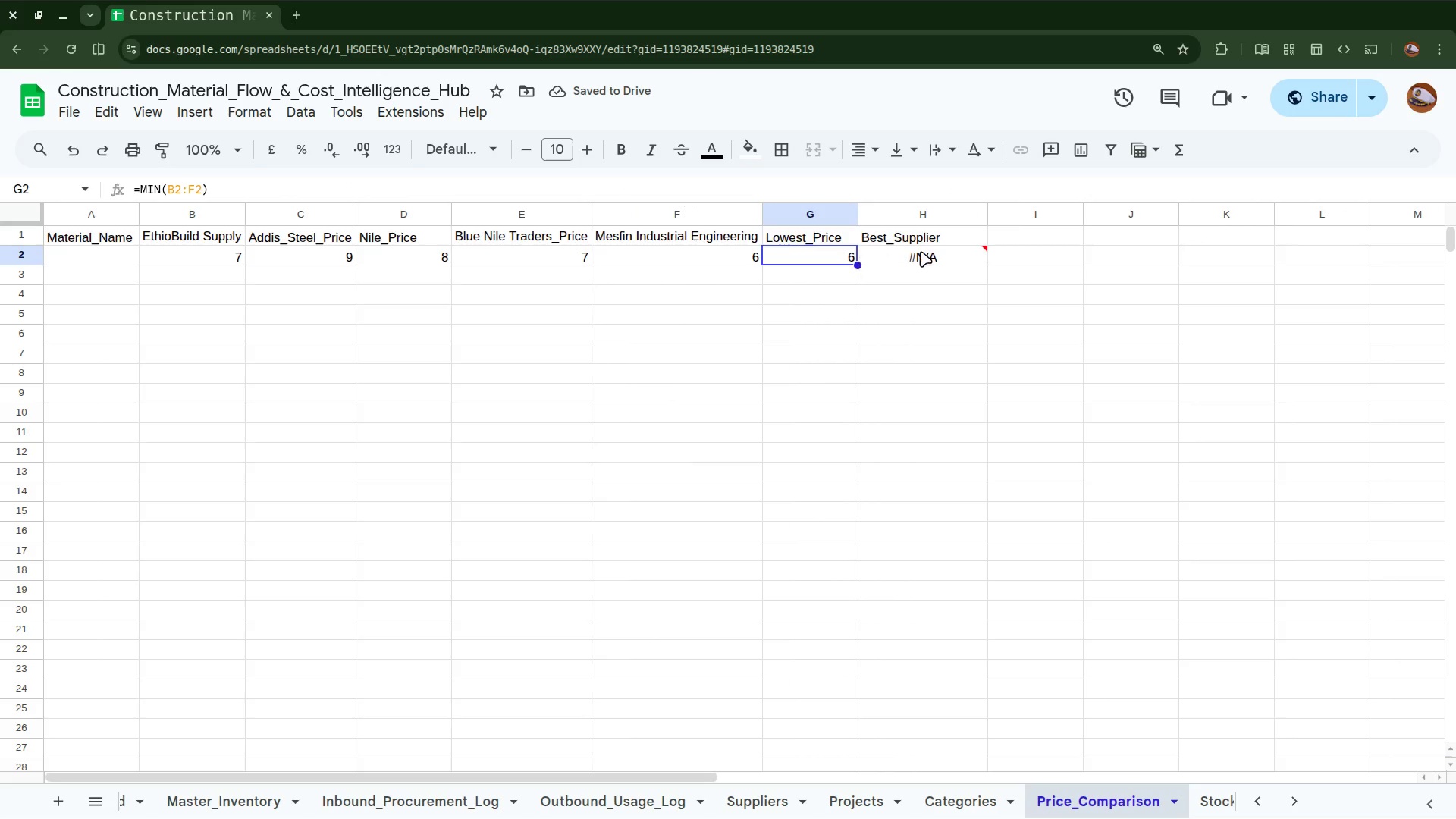 
left_click([921, 251])
 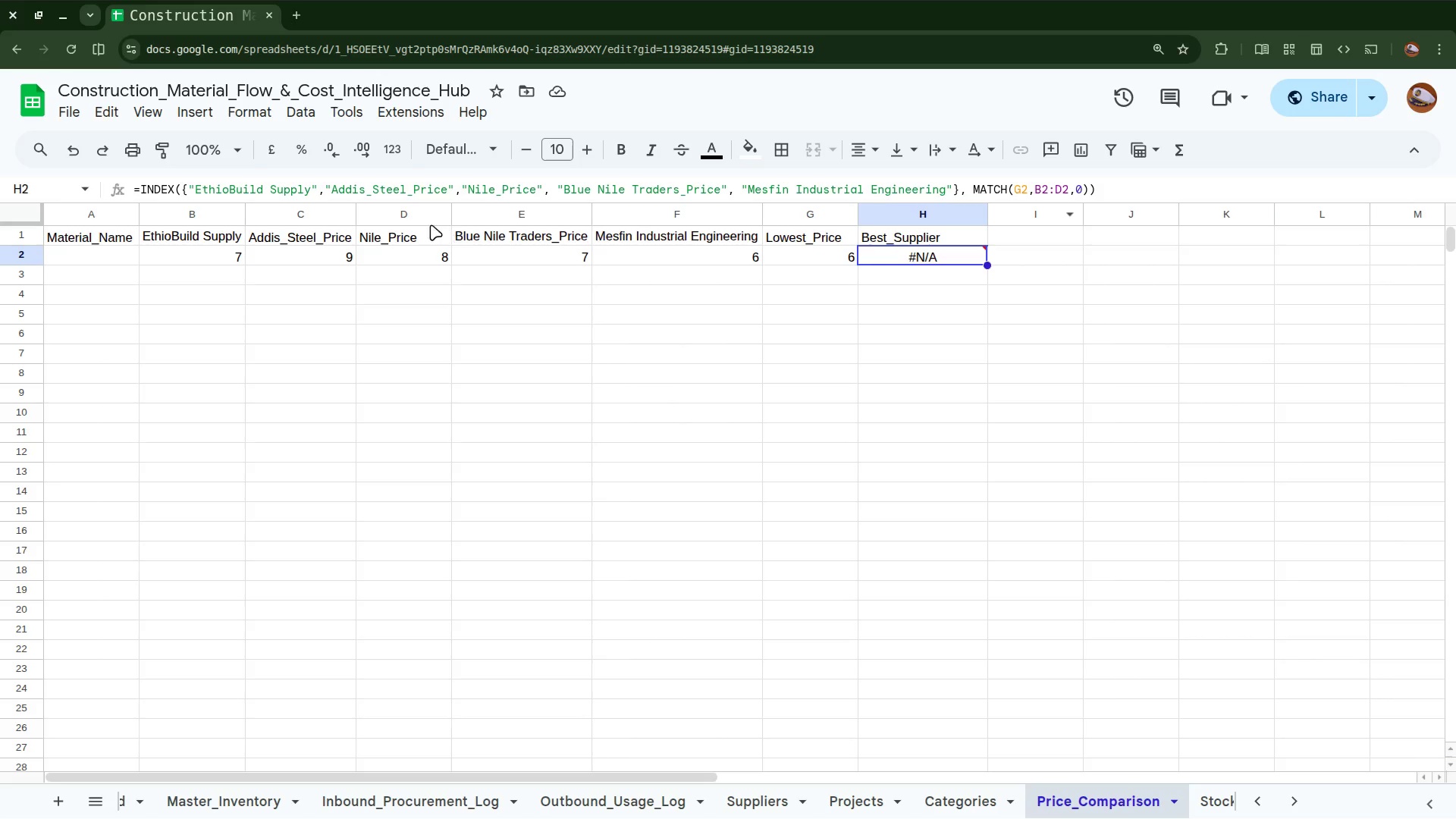 
wait(10.13)
 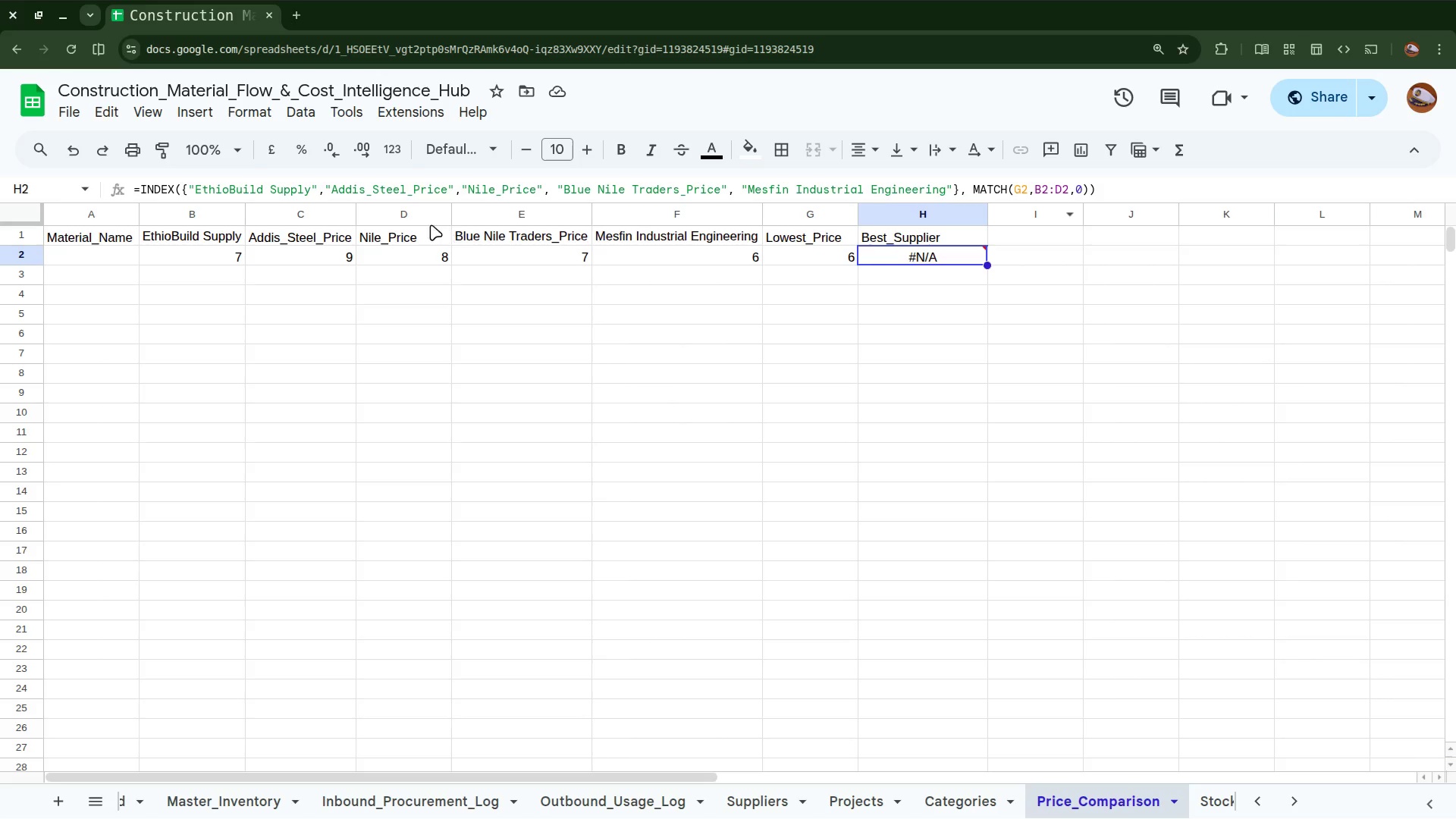 
left_click([1063, 187])
 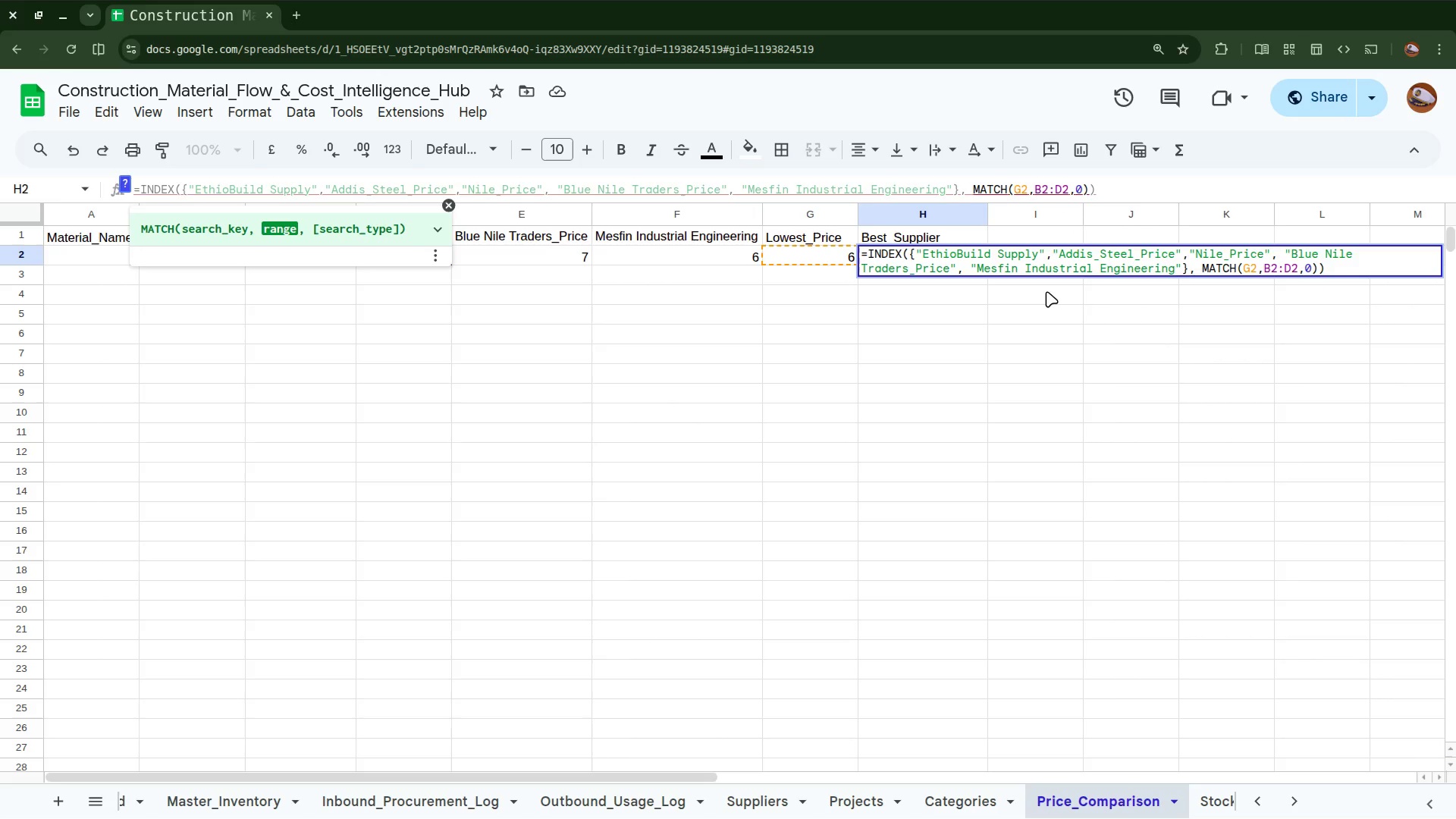 
key(Backspace)
 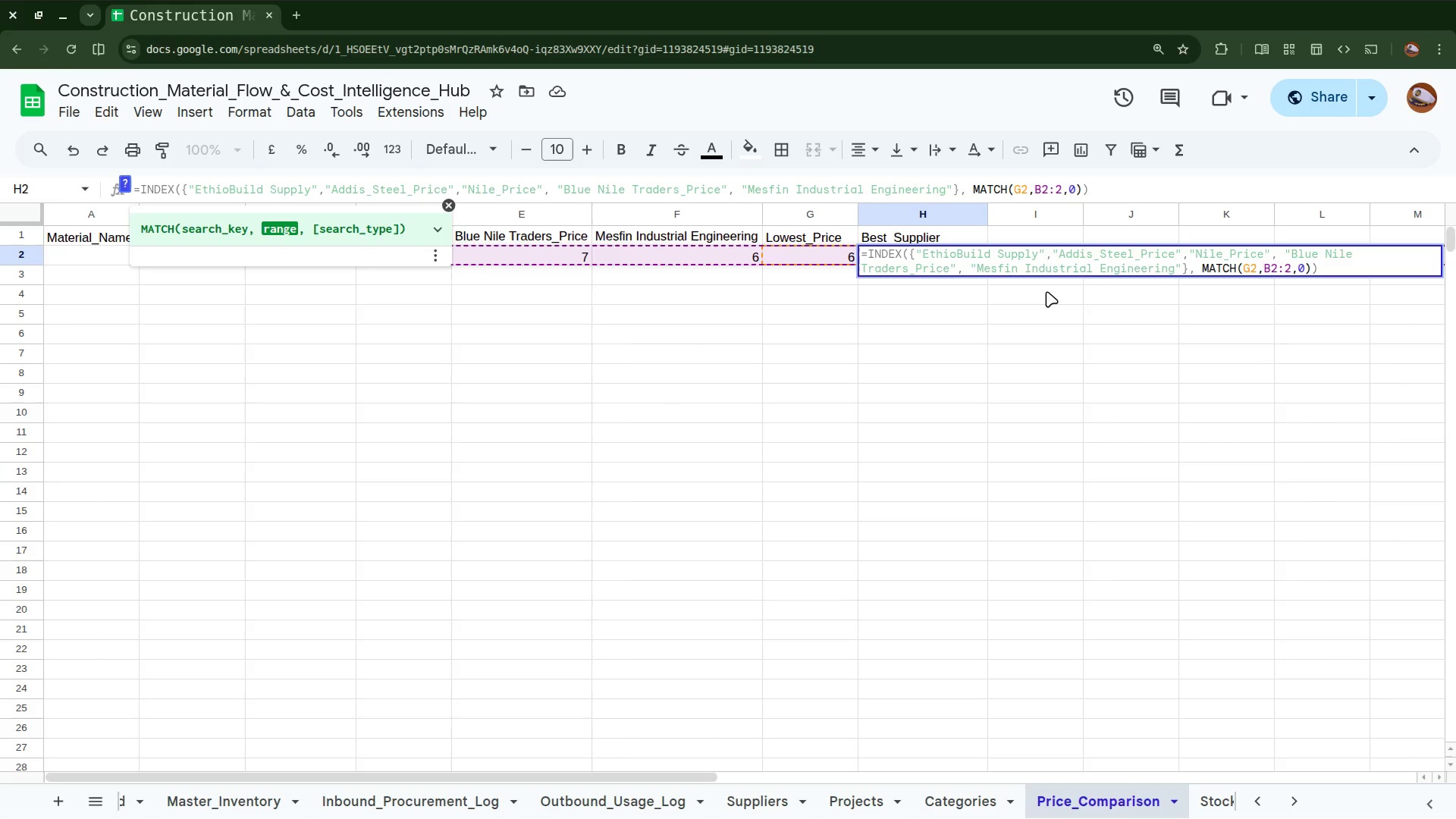 
key(Shift+F)
 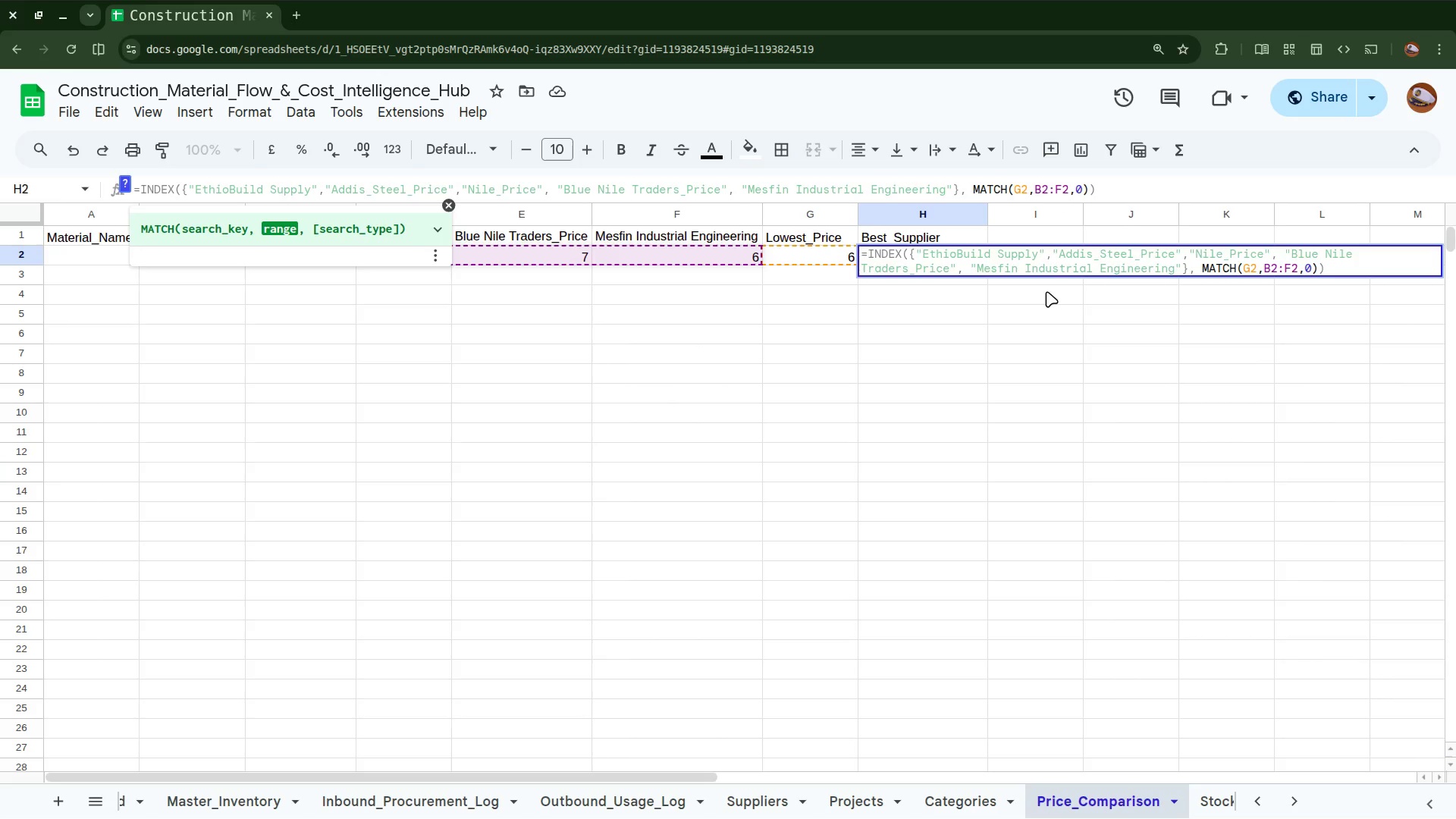 
key(Enter)
 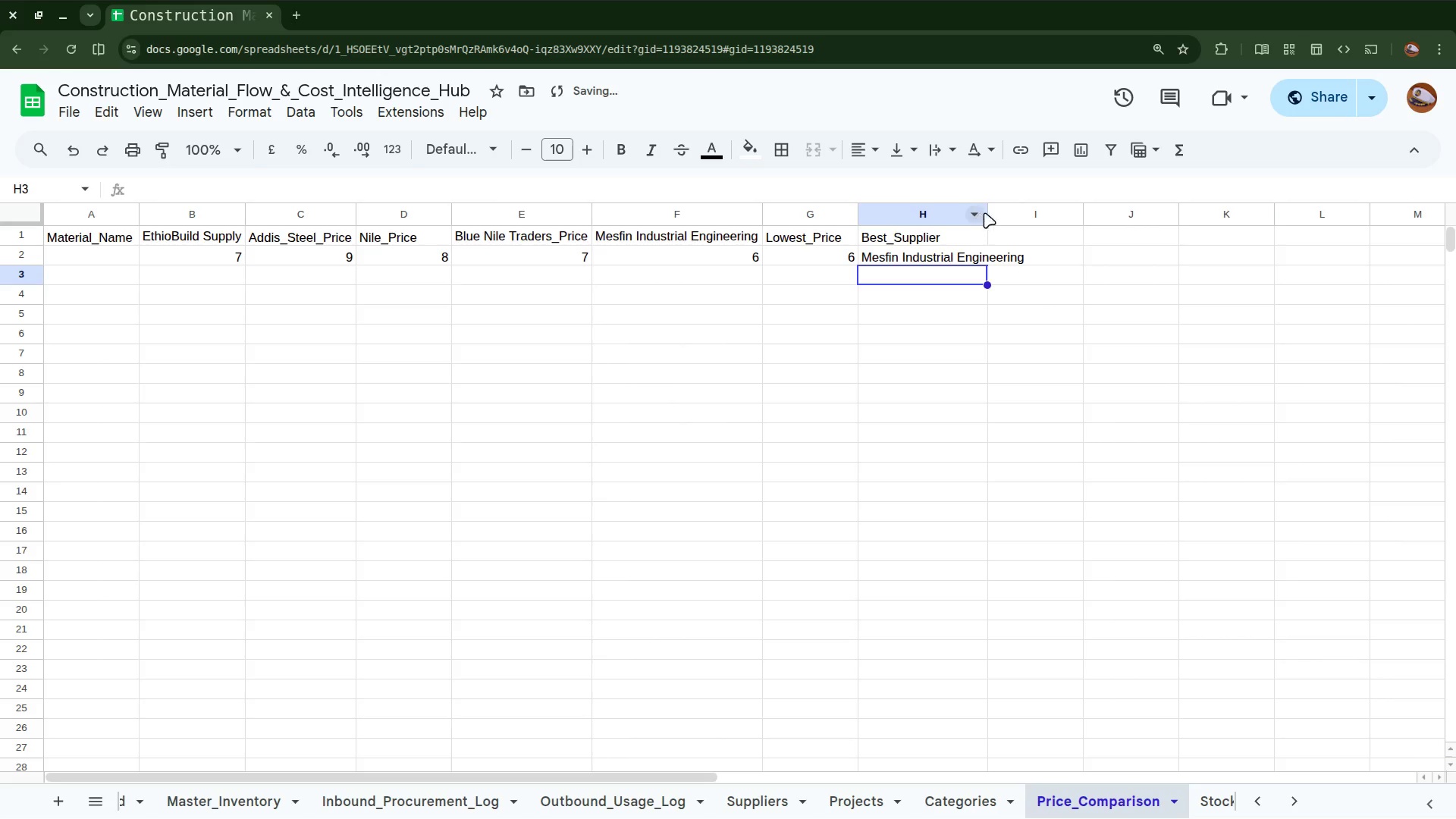 
double_click([987, 212])
 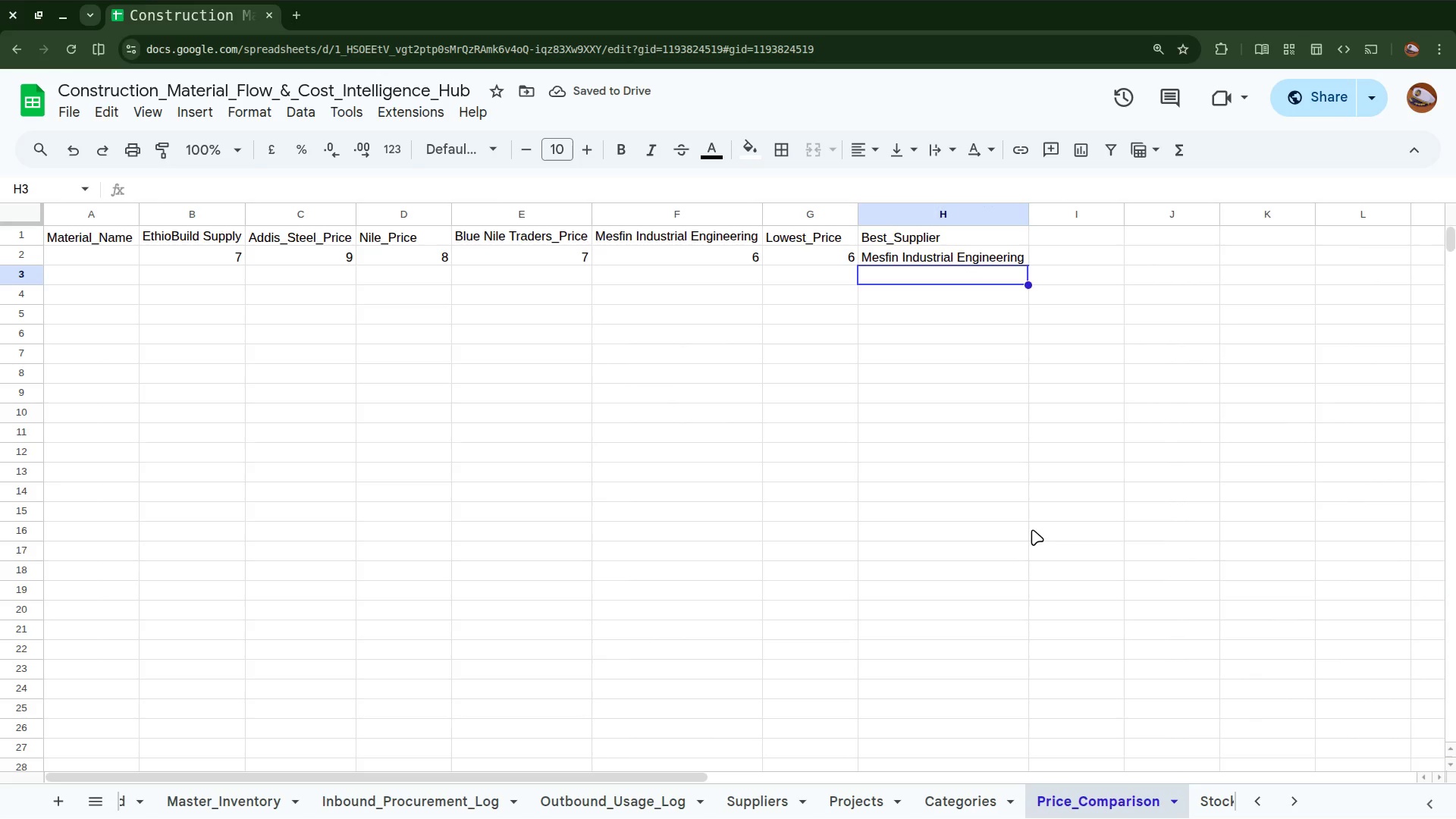 
left_click([774, 793])
 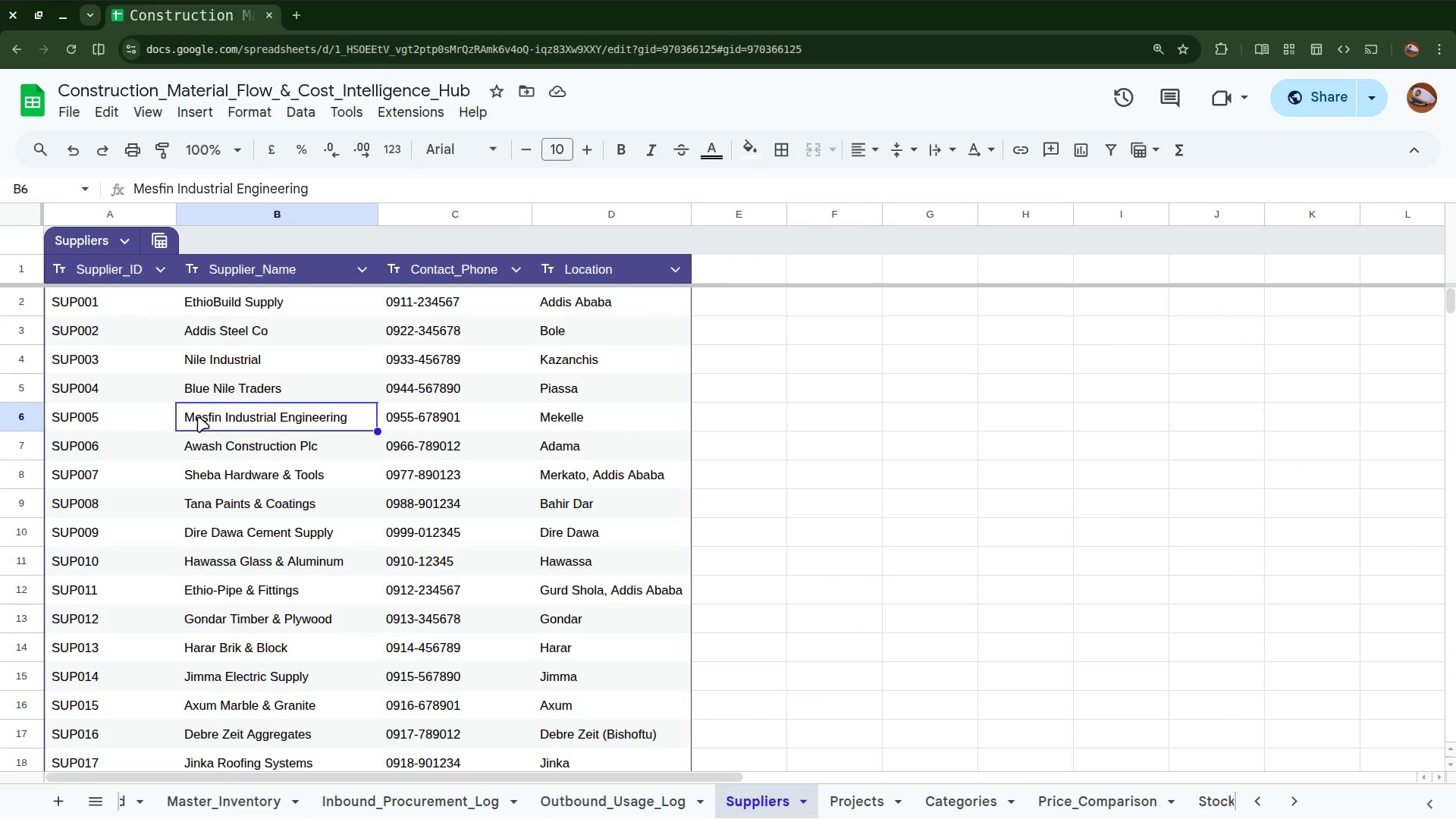 
wait(5.53)
 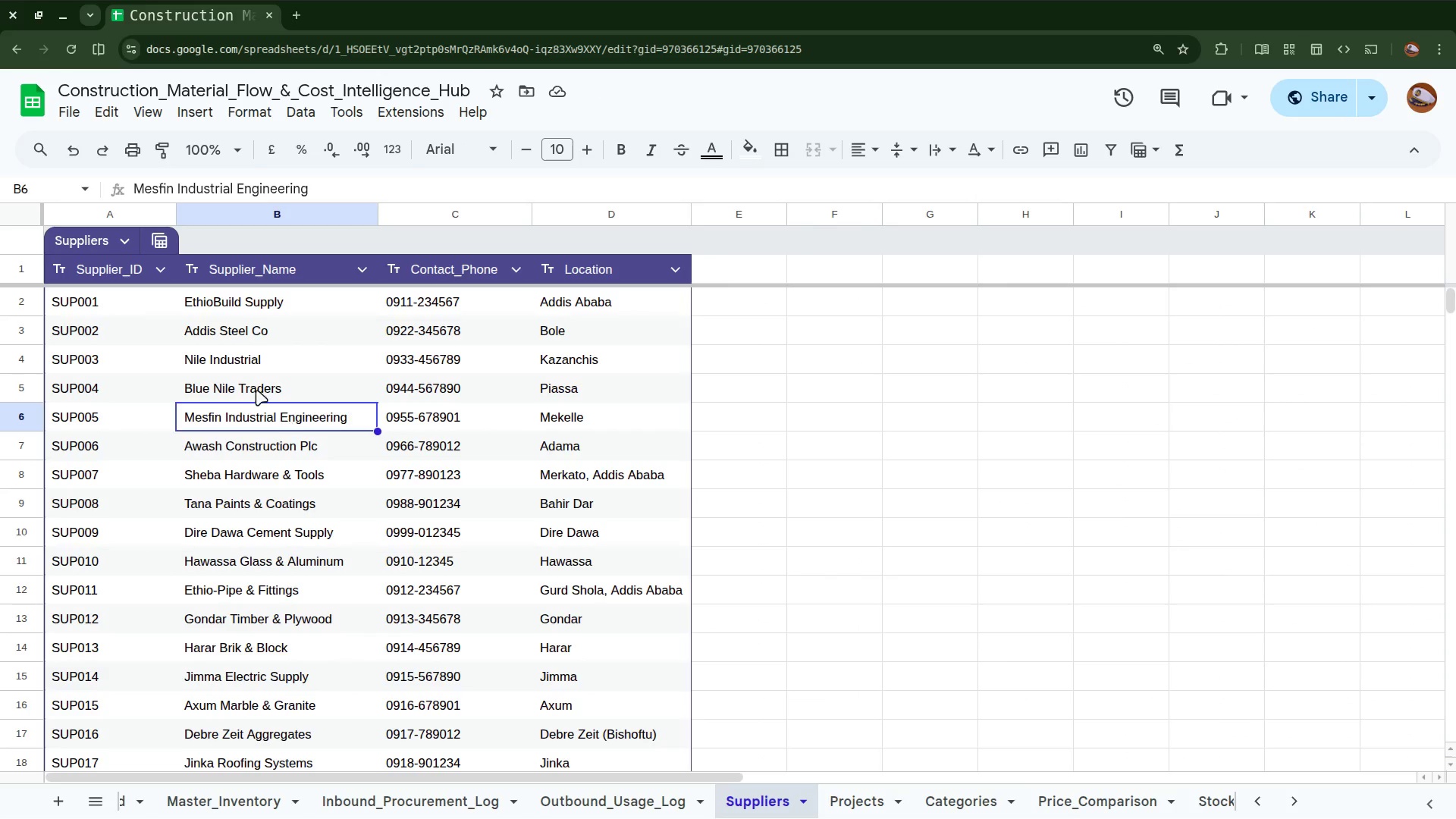 
left_click([223, 450])
 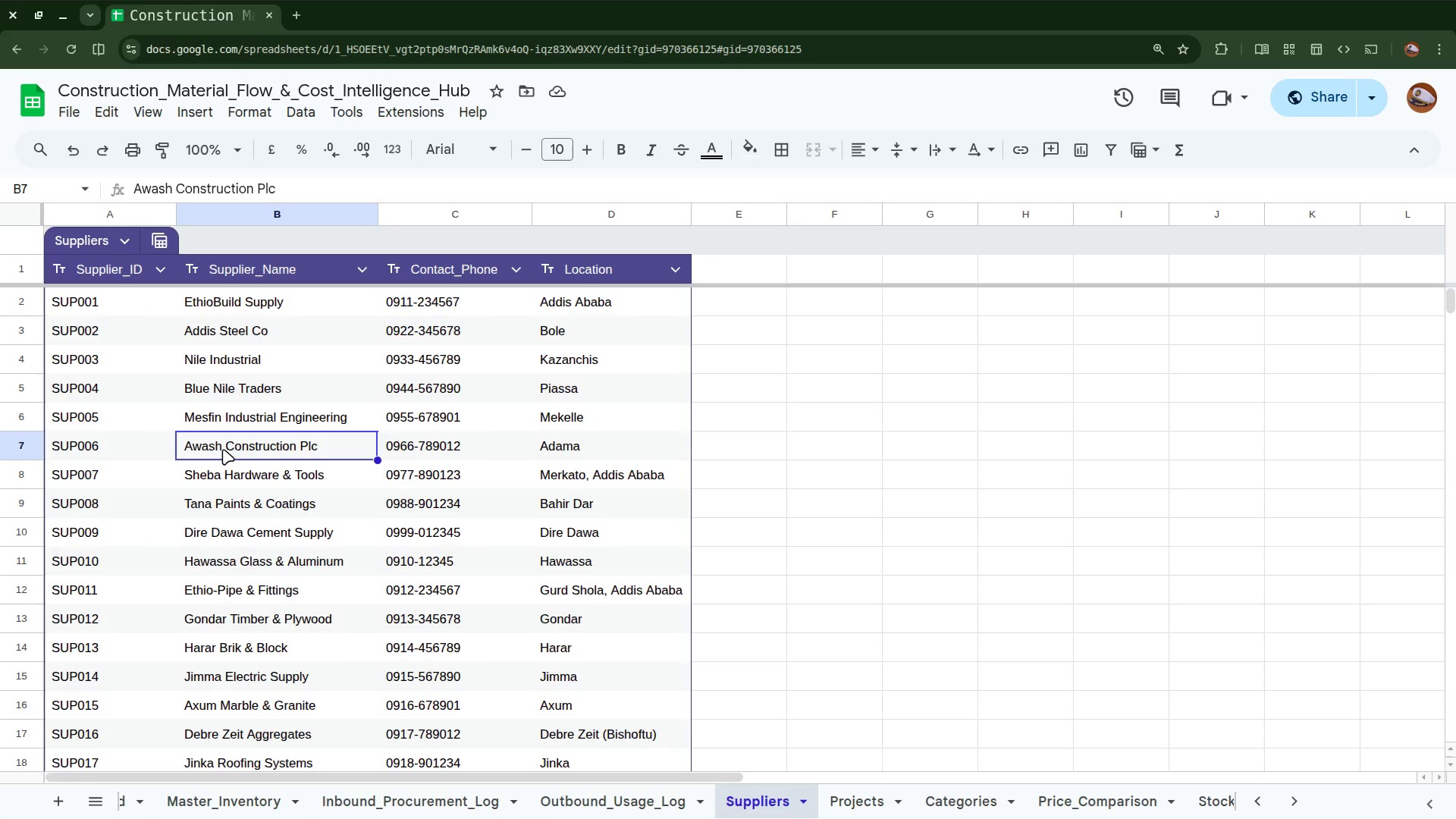 
double_click([223, 449])
 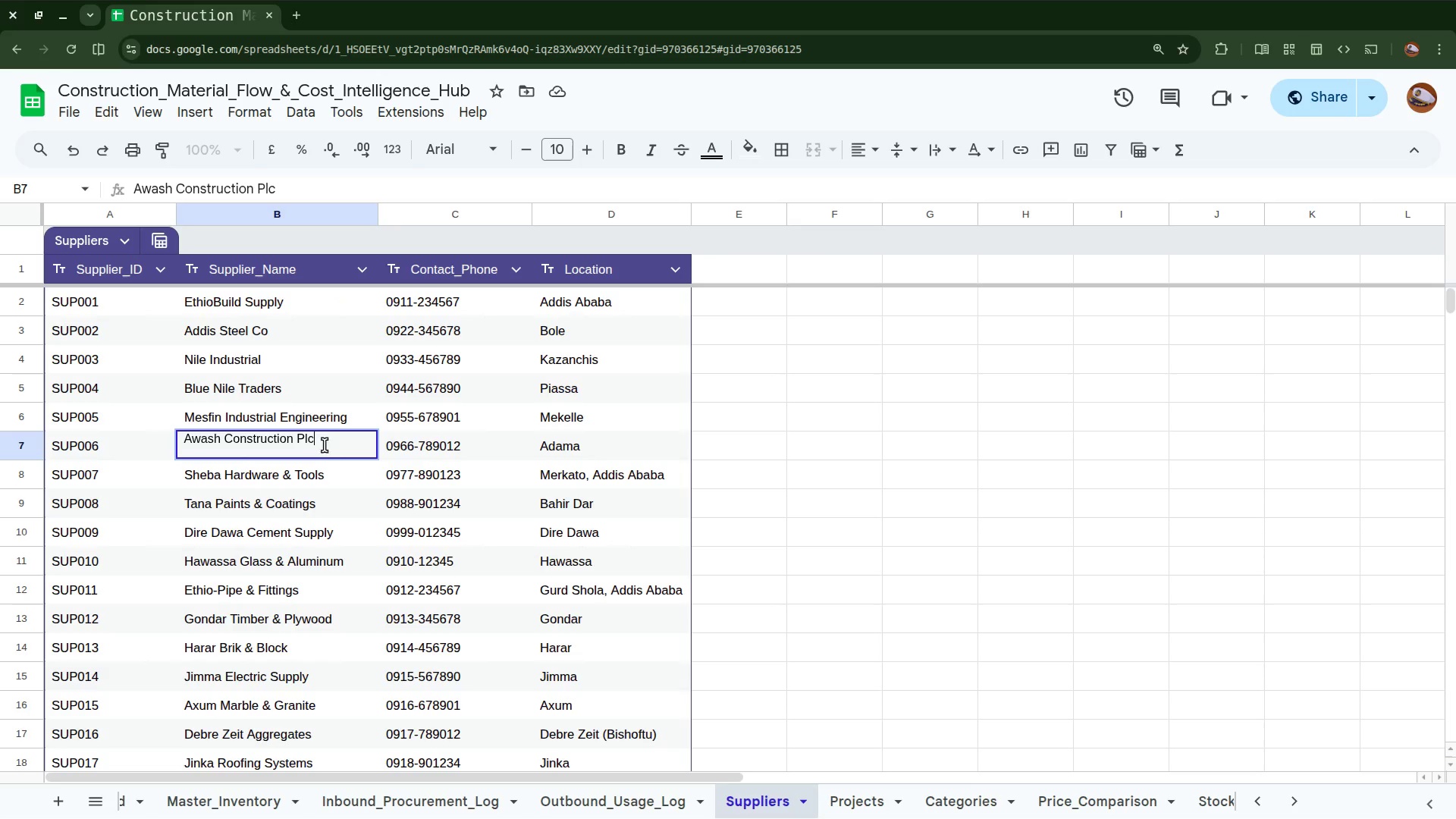 
left_click_drag(start_coordinate=[314, 441], to_coordinate=[185, 442])
 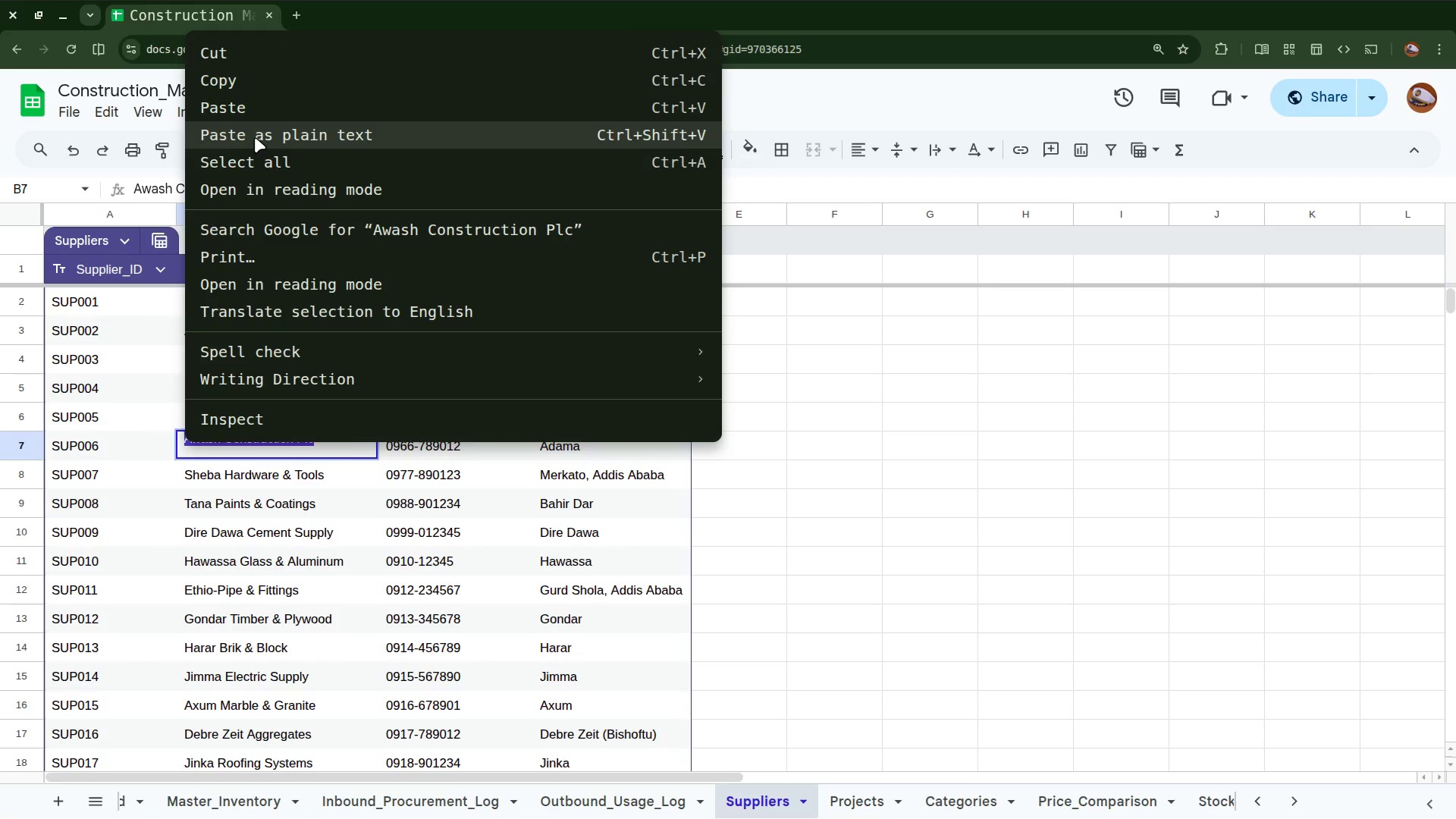 
left_click([251, 91])
 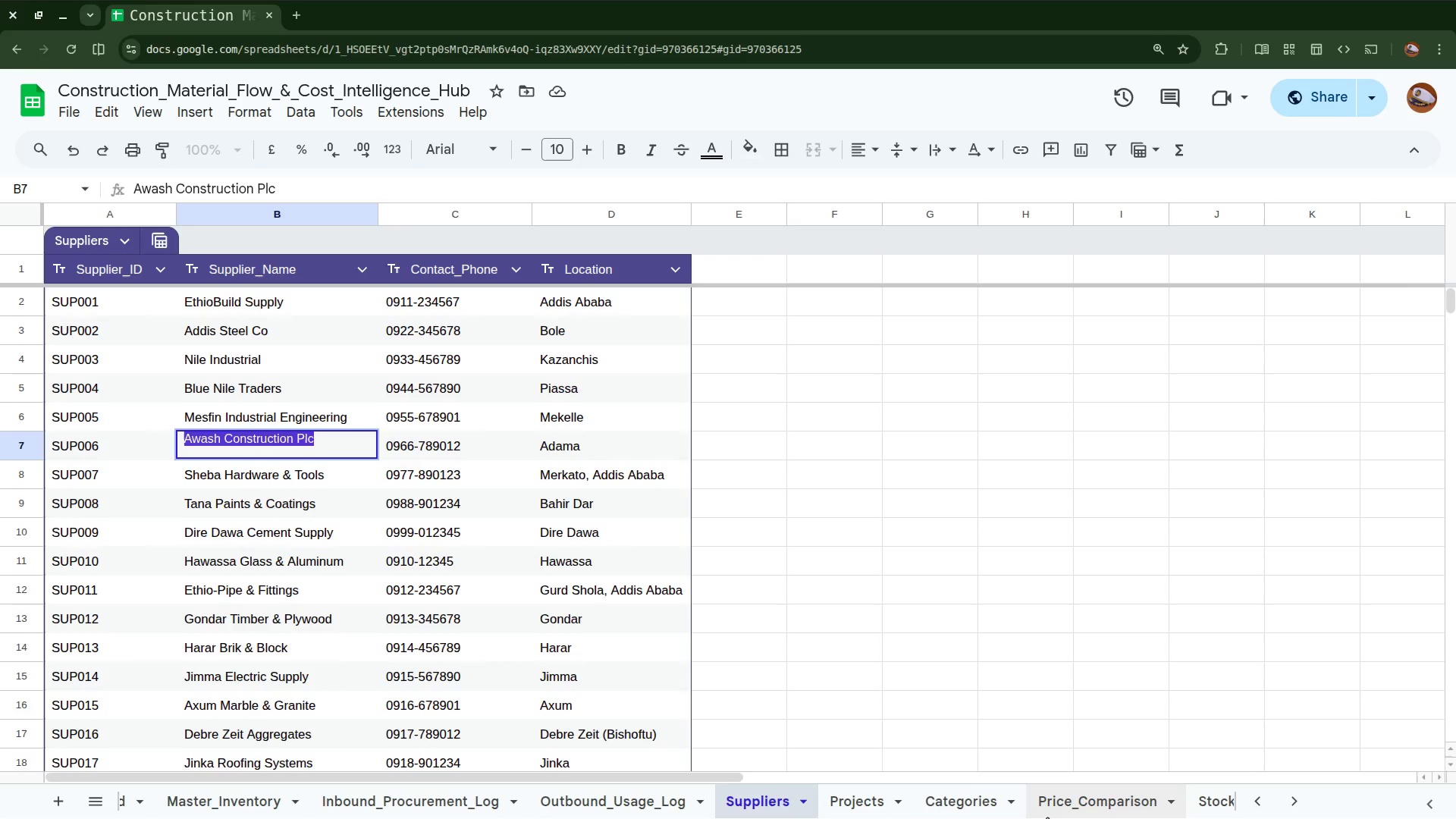 
left_click([1053, 817])
 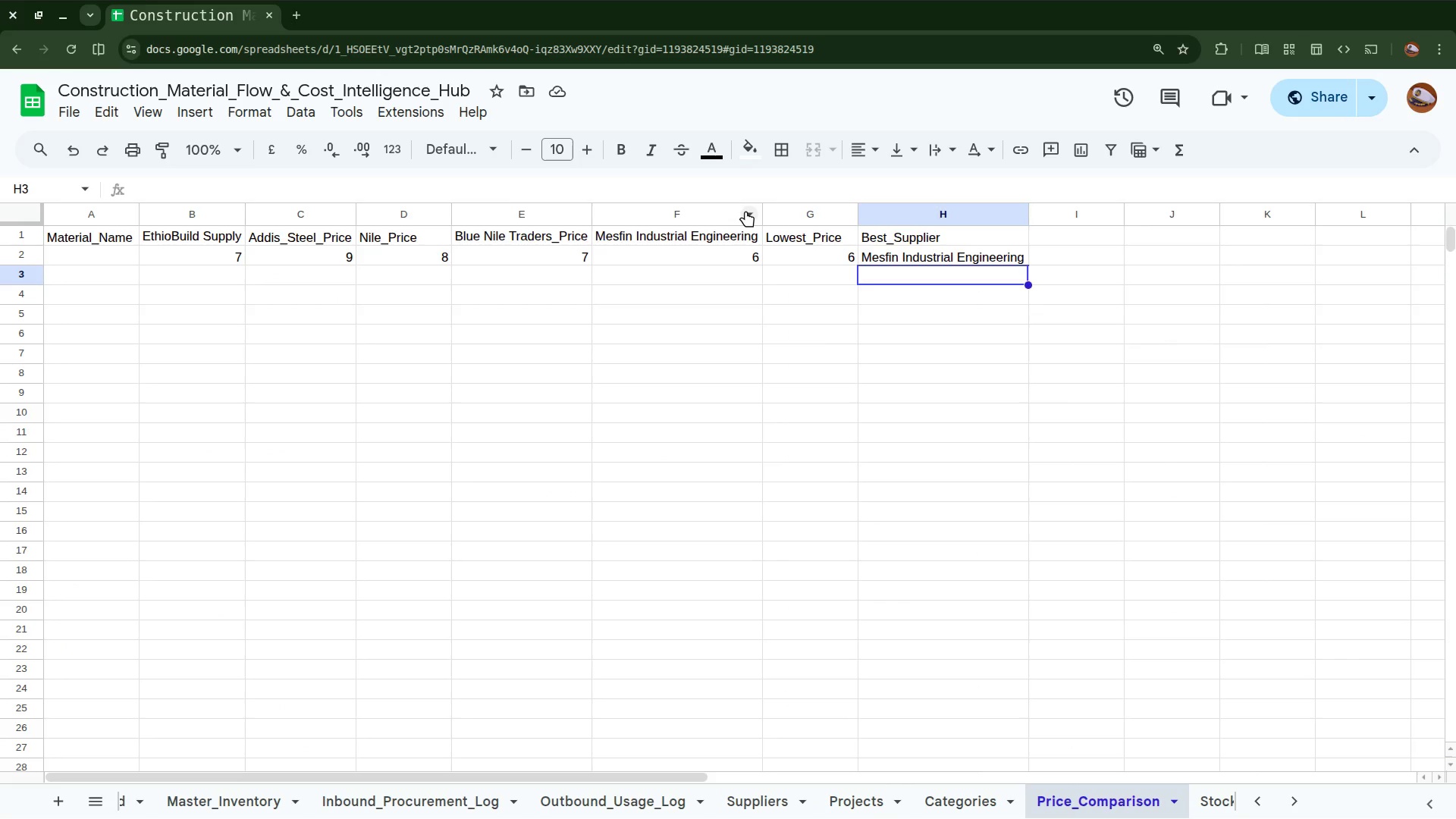 
left_click([720, 213])
 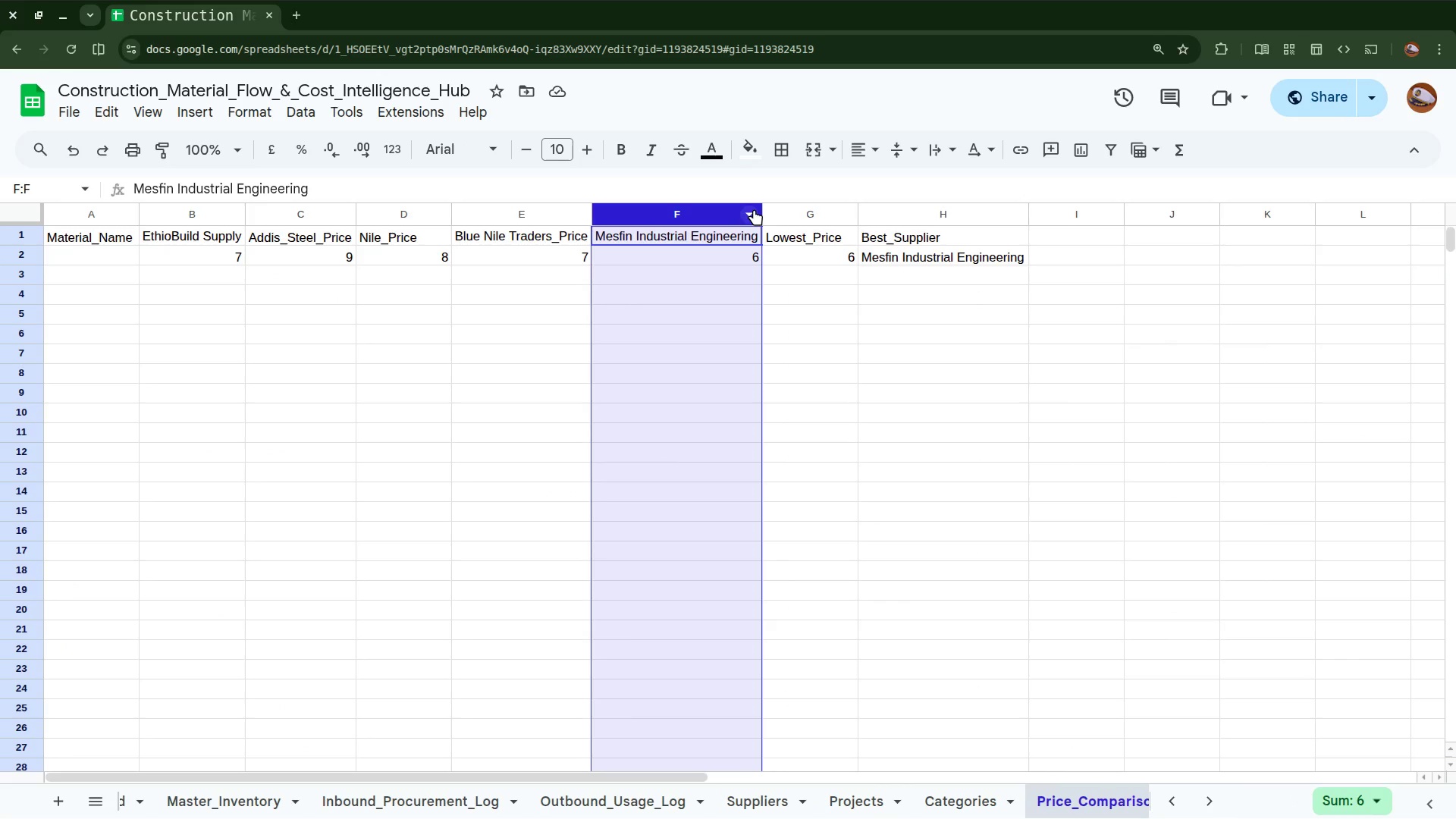 
right_click([754, 209])
 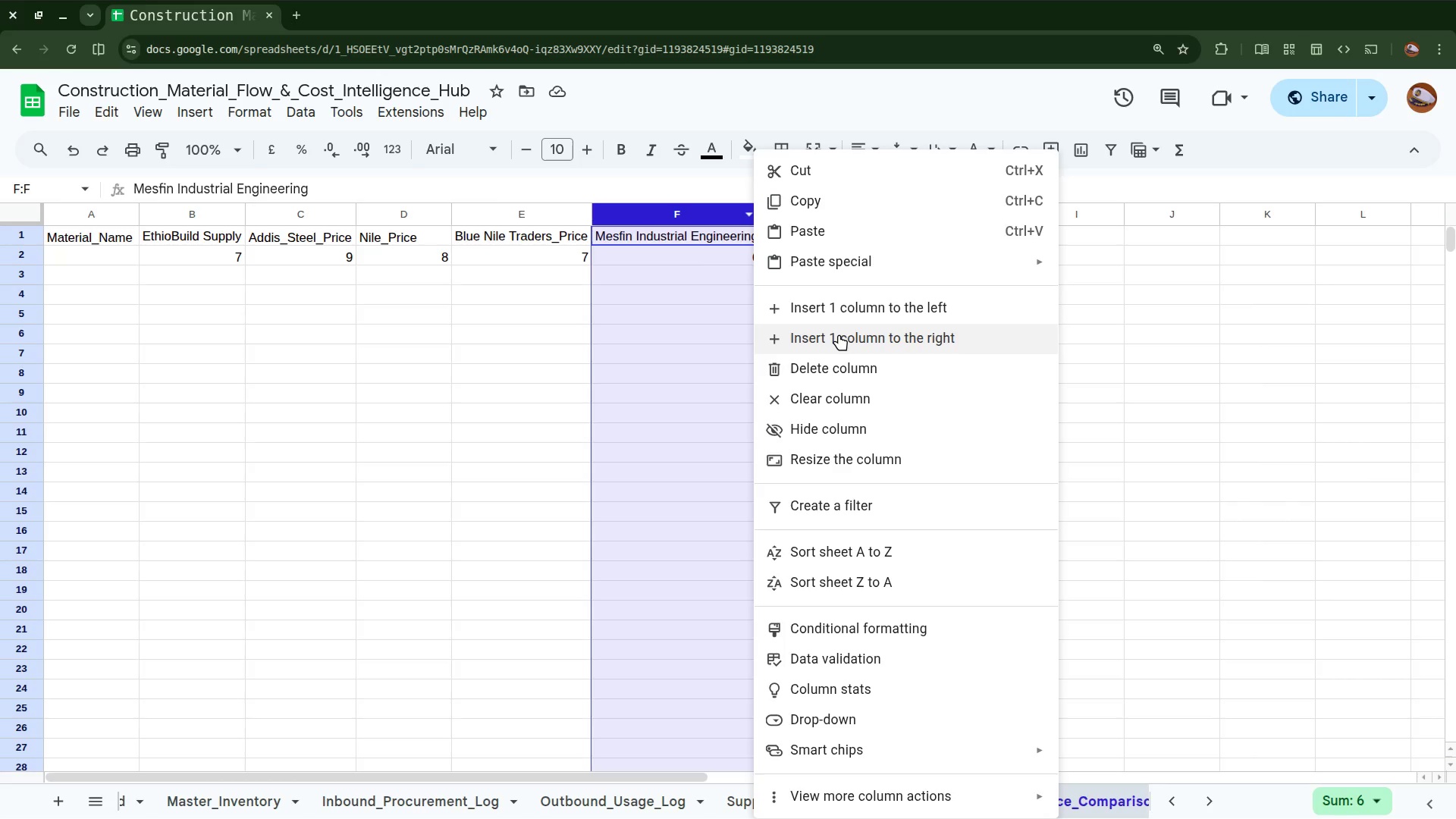 
left_click([839, 334])
 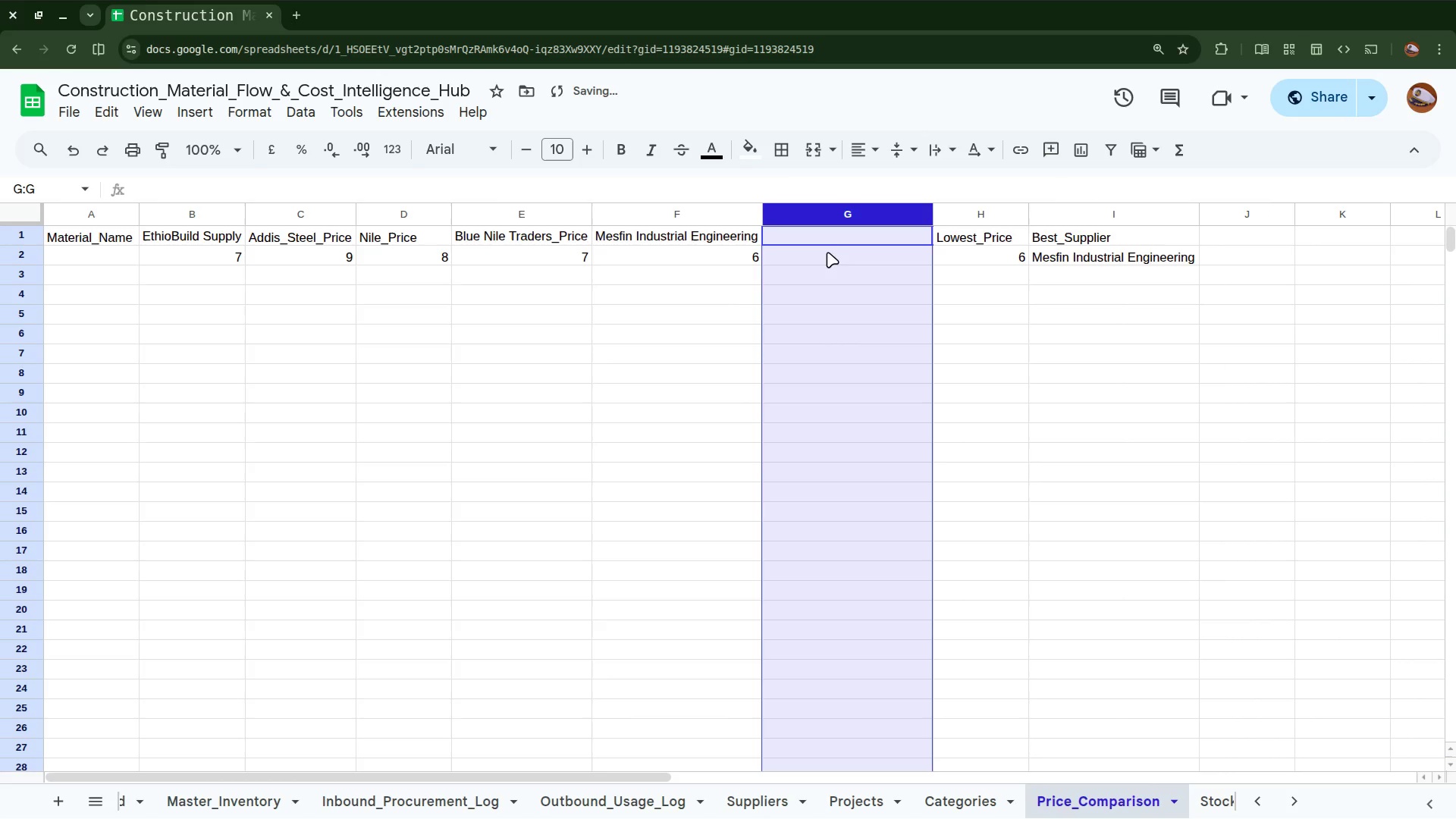 
left_click([825, 231])
 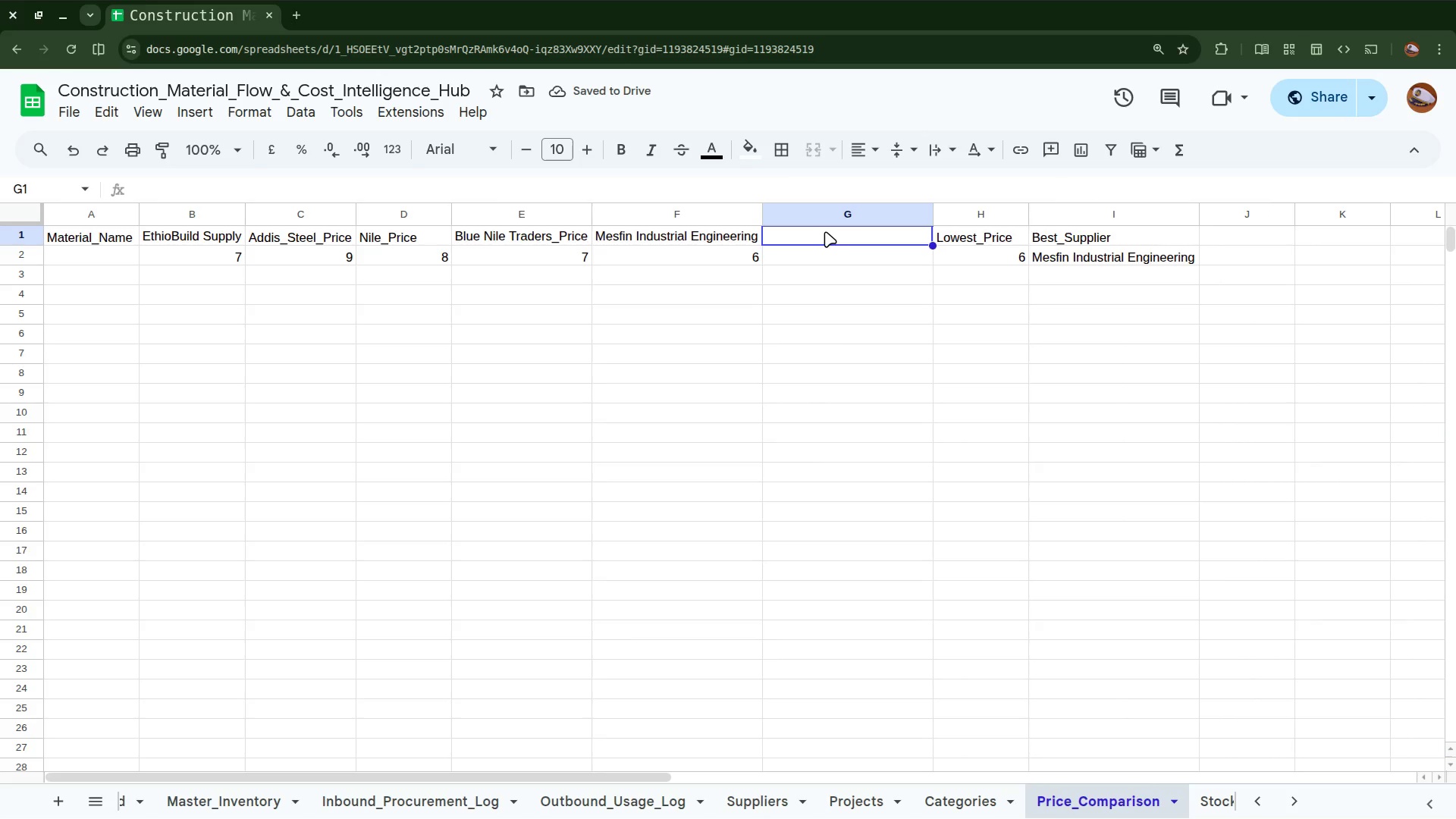 
right_click([825, 231])
 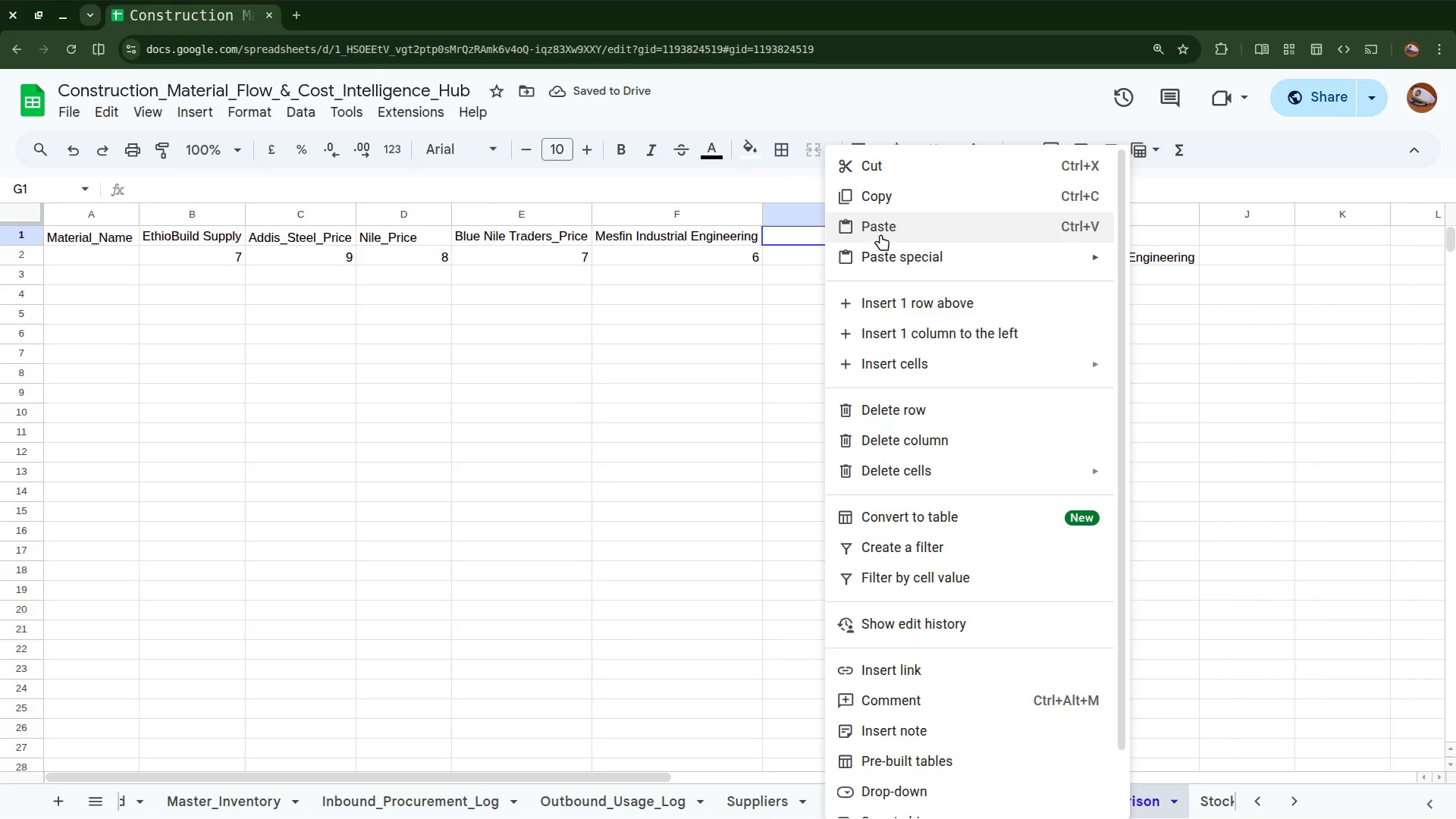 
left_click([880, 228])
 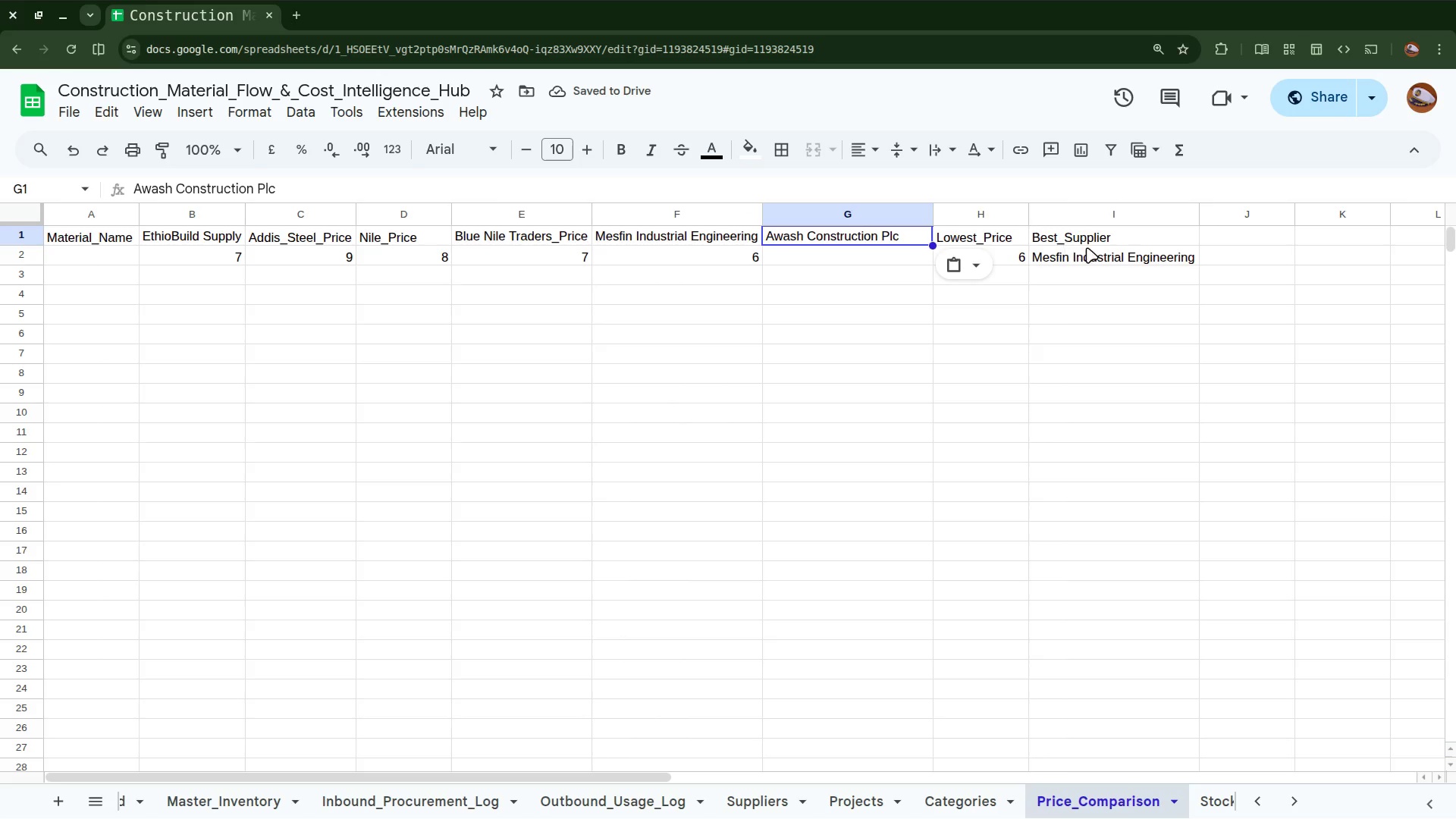 
wait(5.88)
 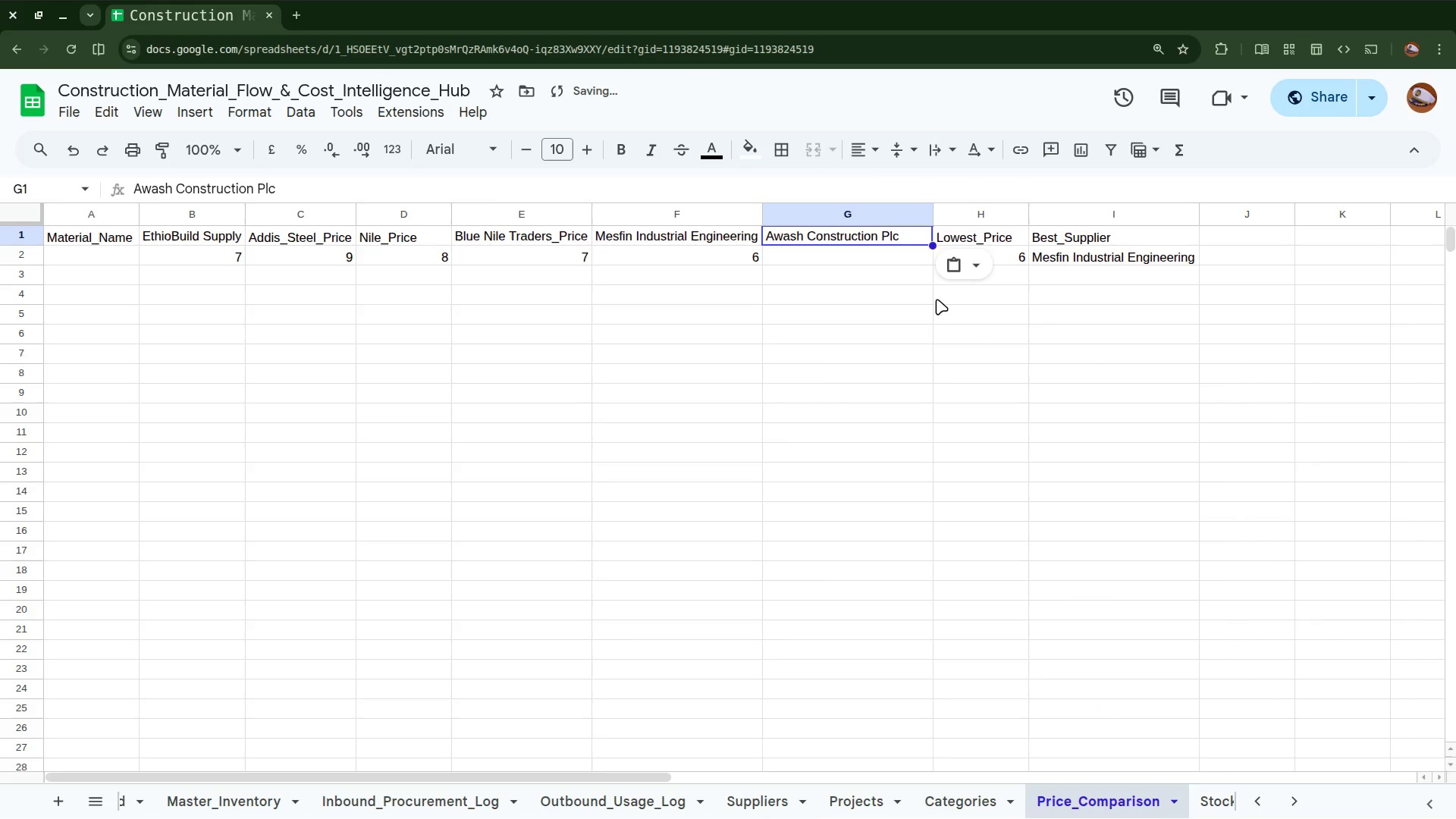 
left_click([996, 235])
 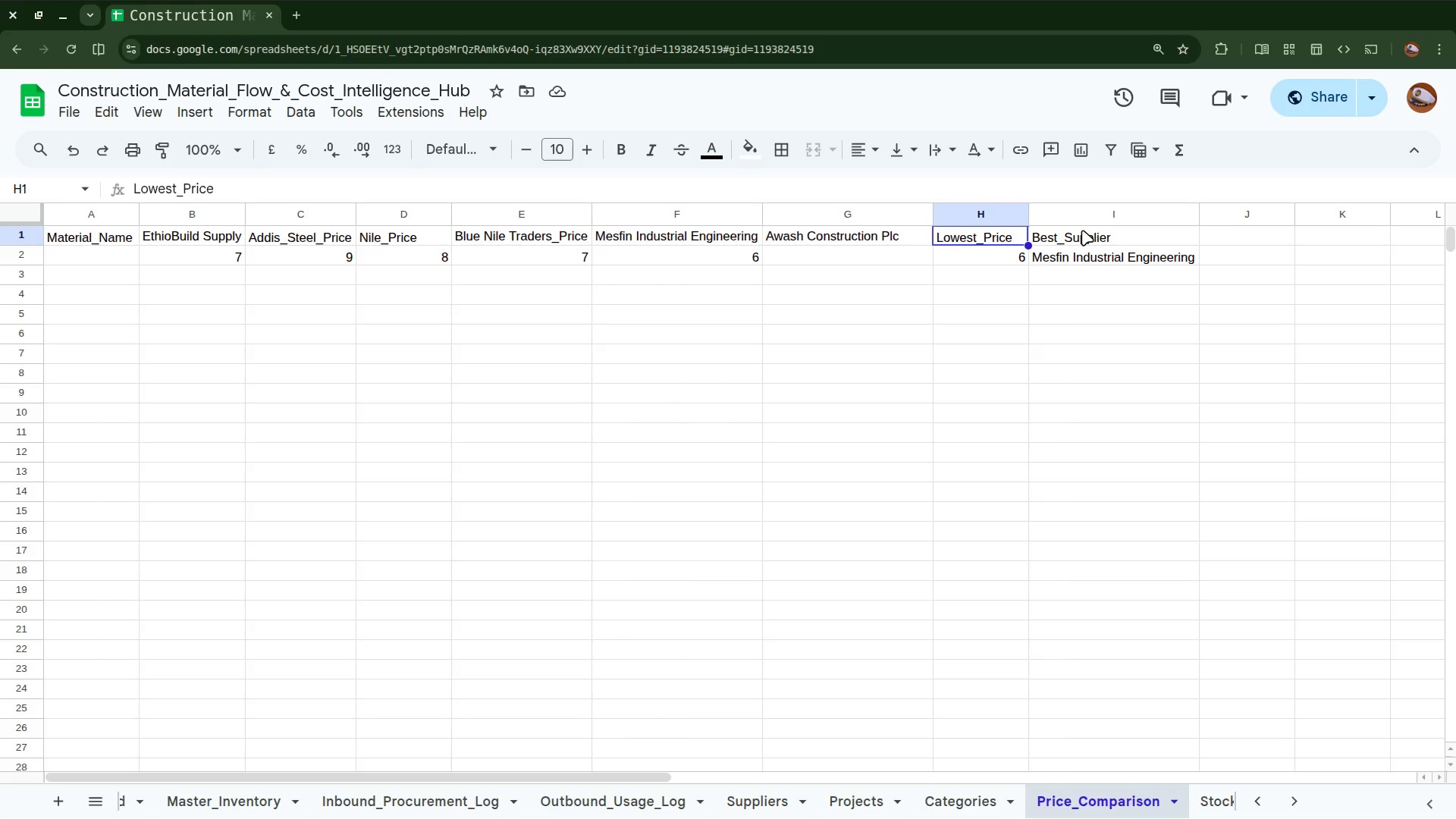 
left_click([1082, 230])
 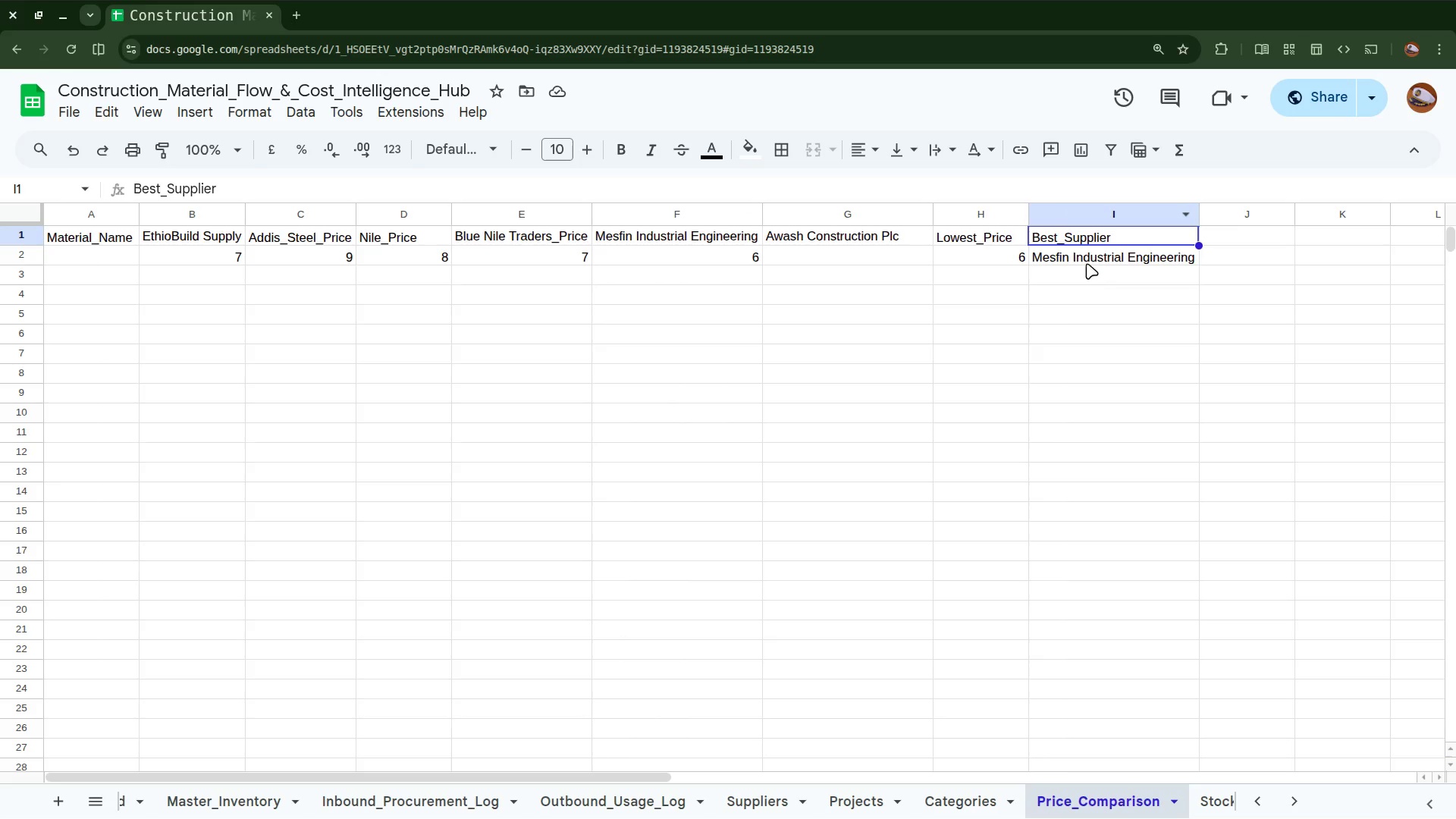 
left_click([1086, 249])
 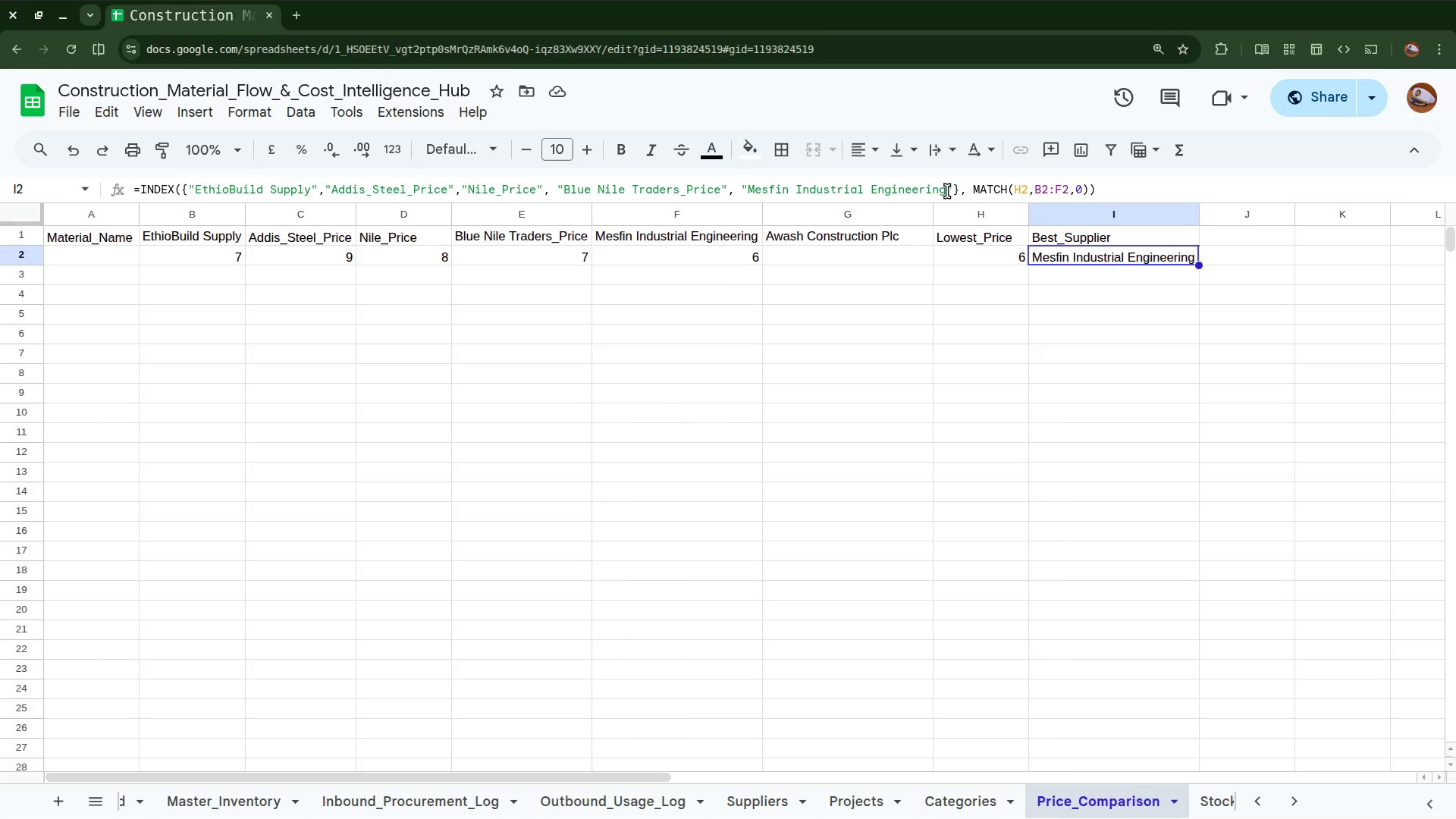 
left_click([951, 191])
 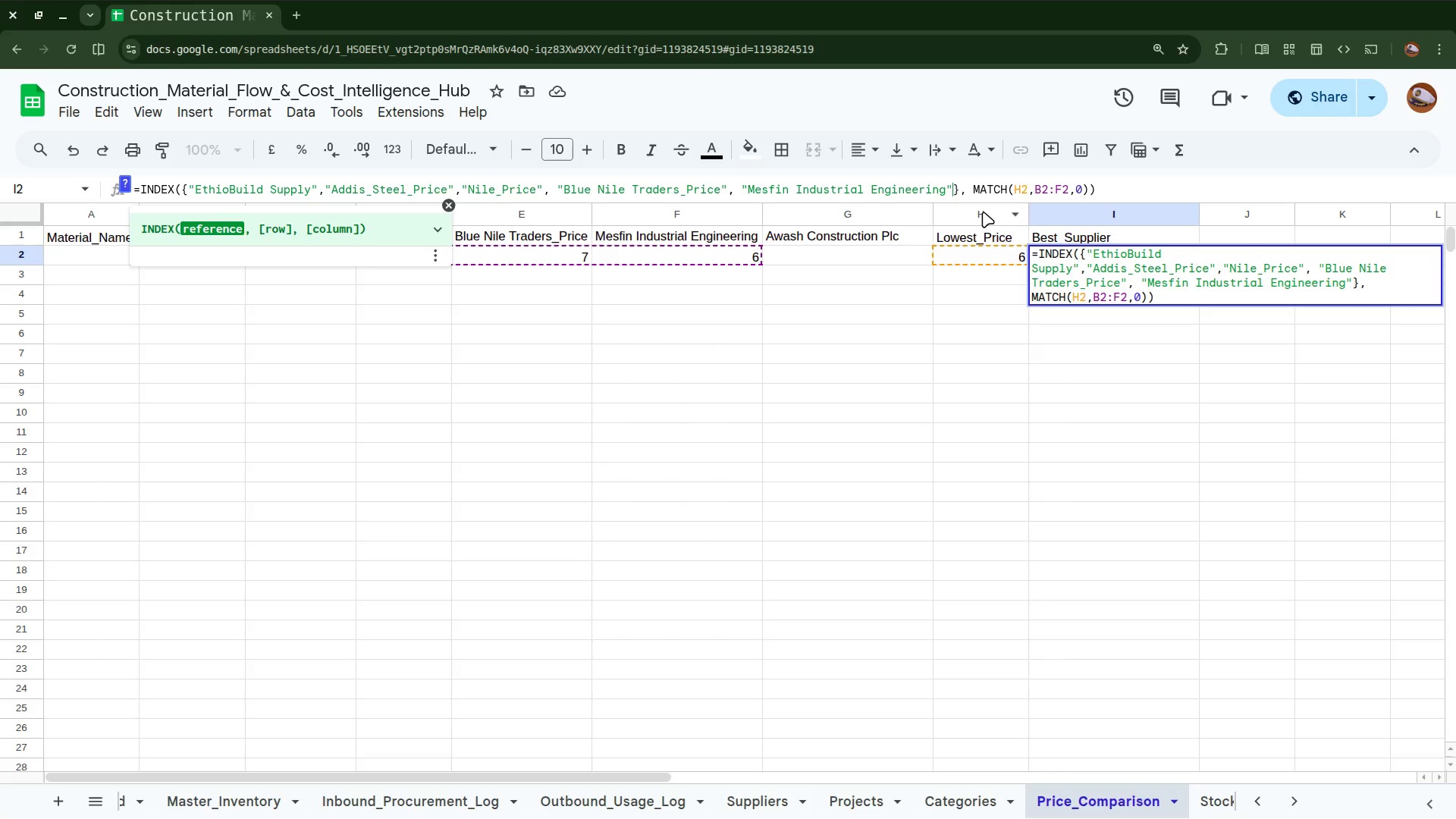 
key(Comma)
 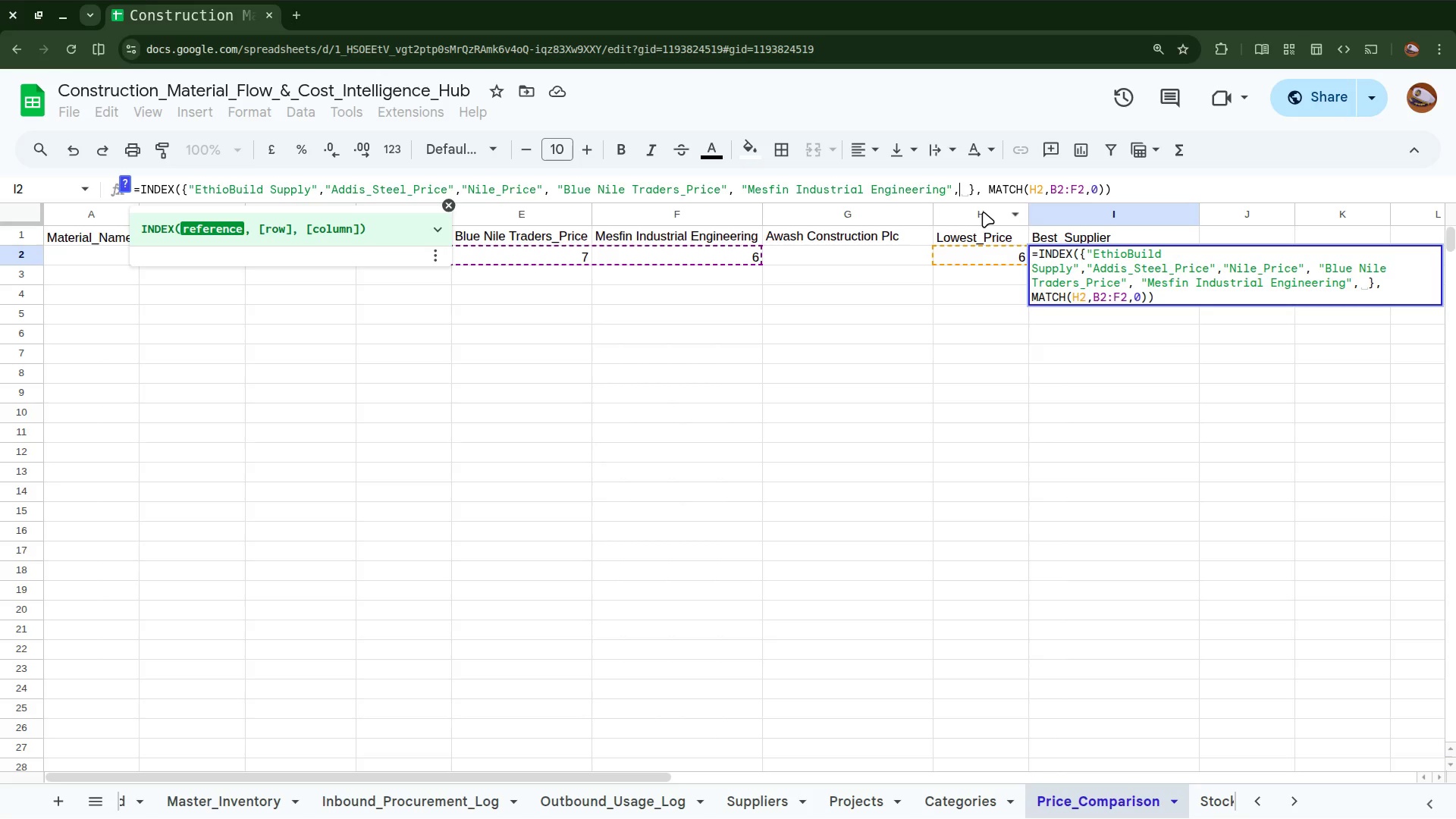 
key(Shift+Quote)
 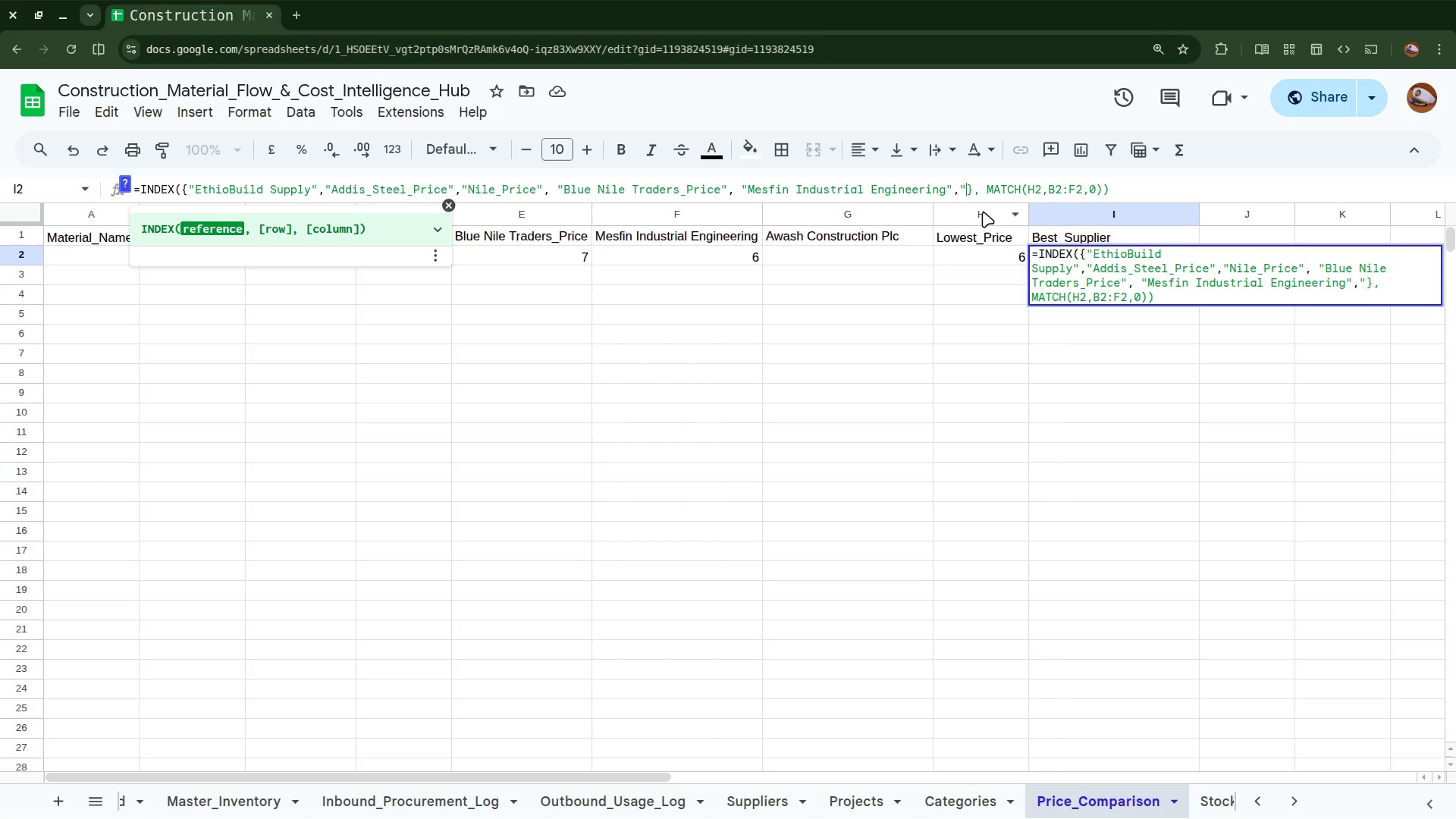 
key(Control+V)
 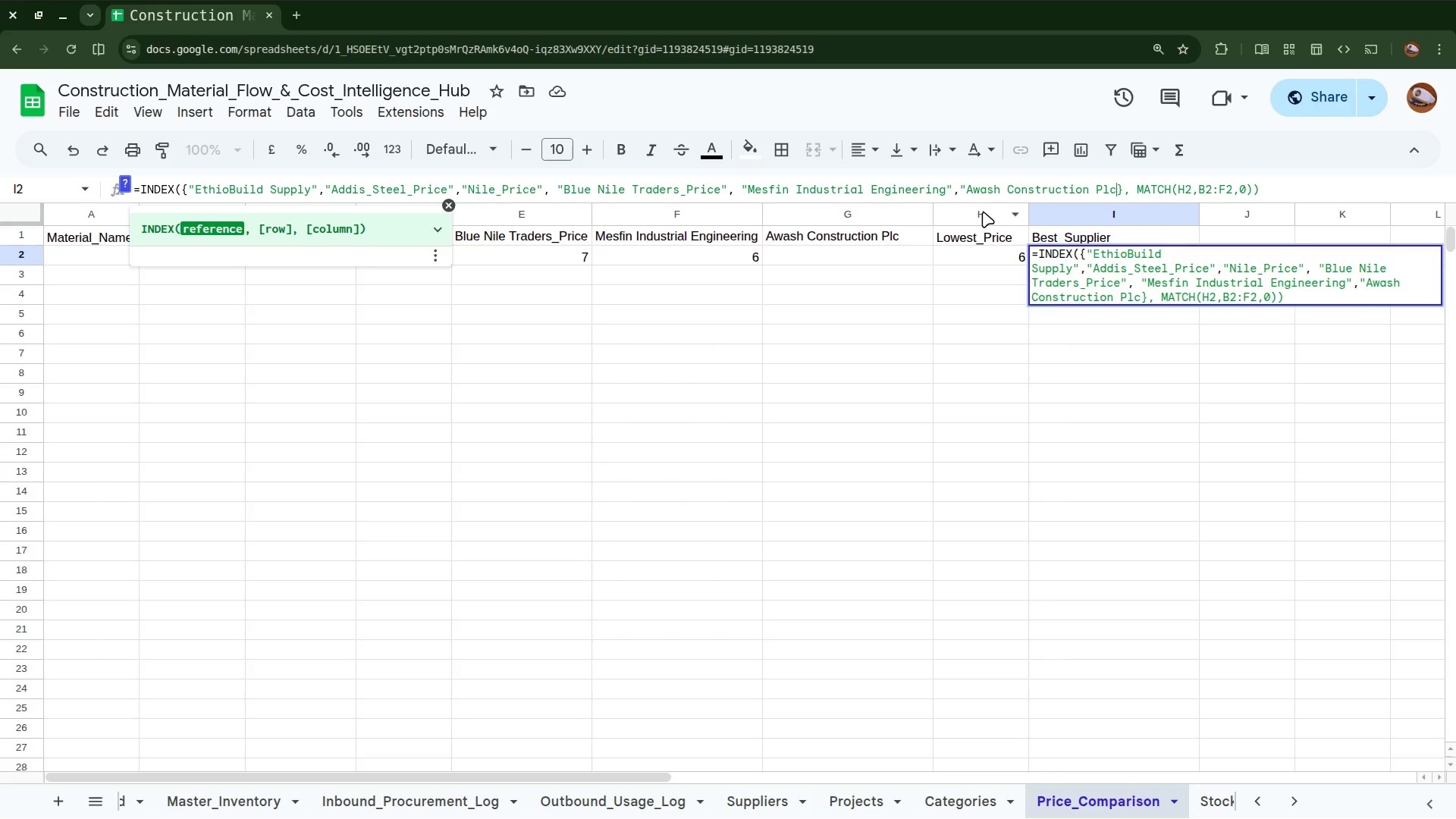 
key(Shift+Quote)
 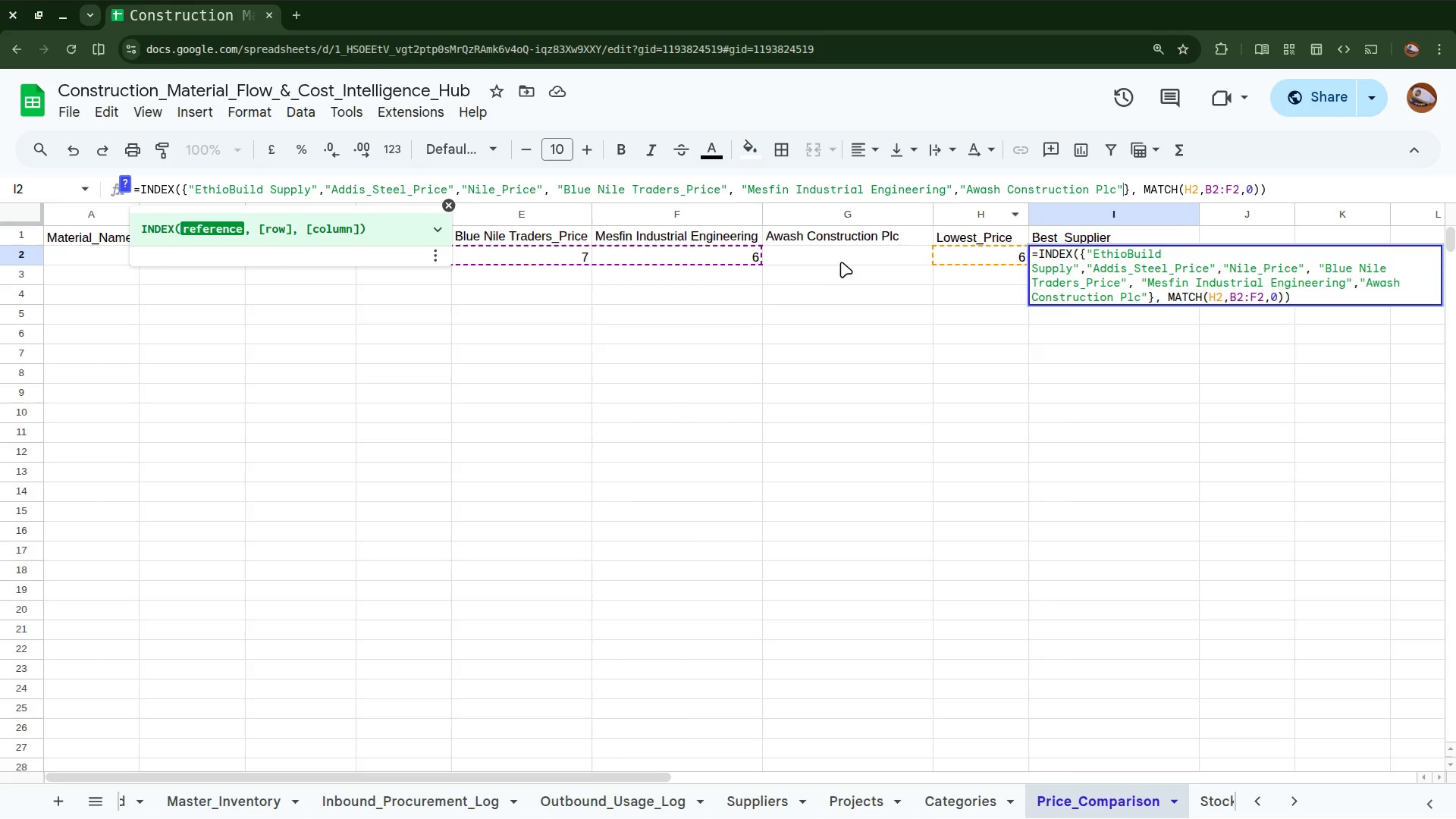 
left_click([848, 254])
 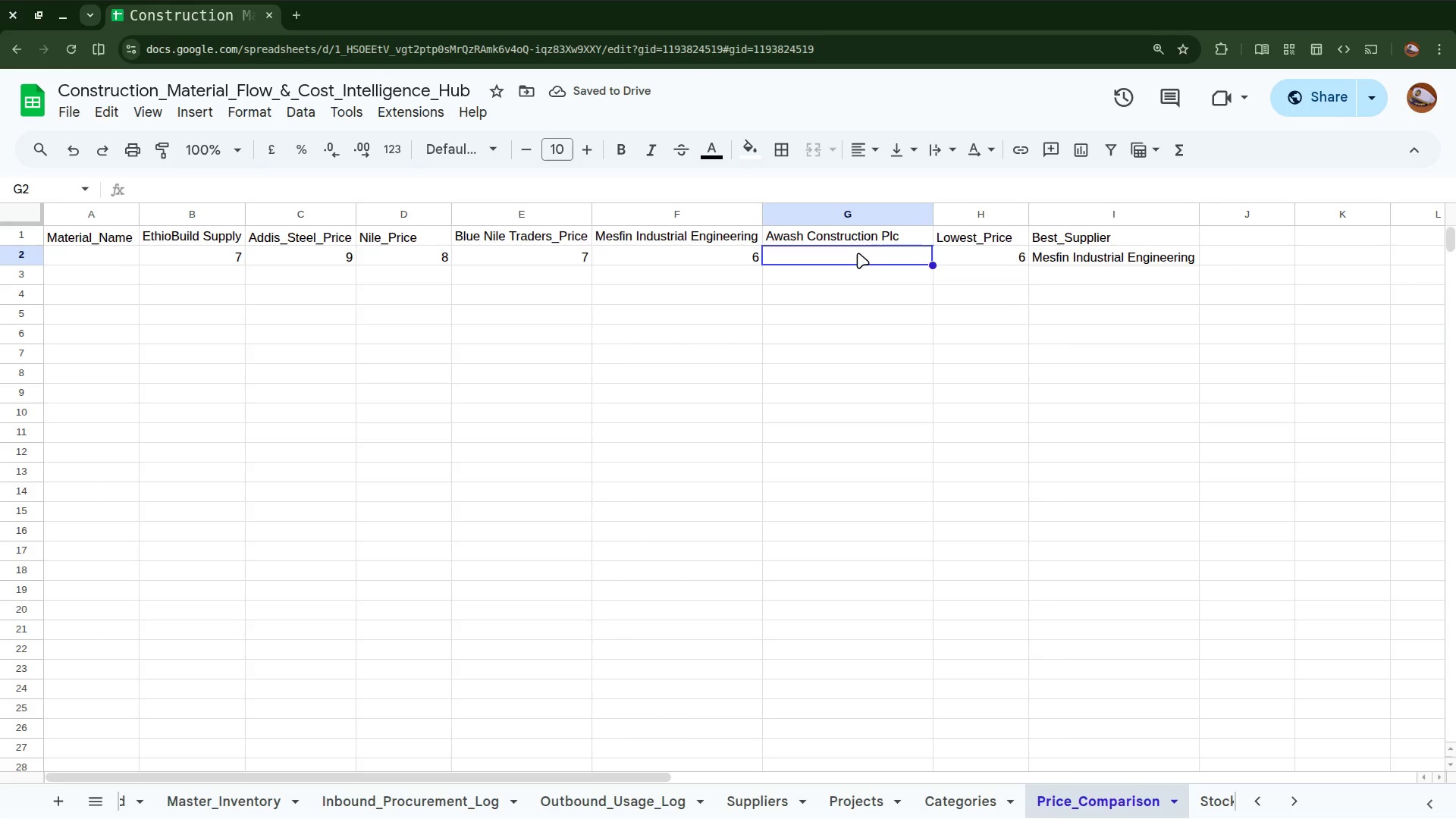 
key(7)
 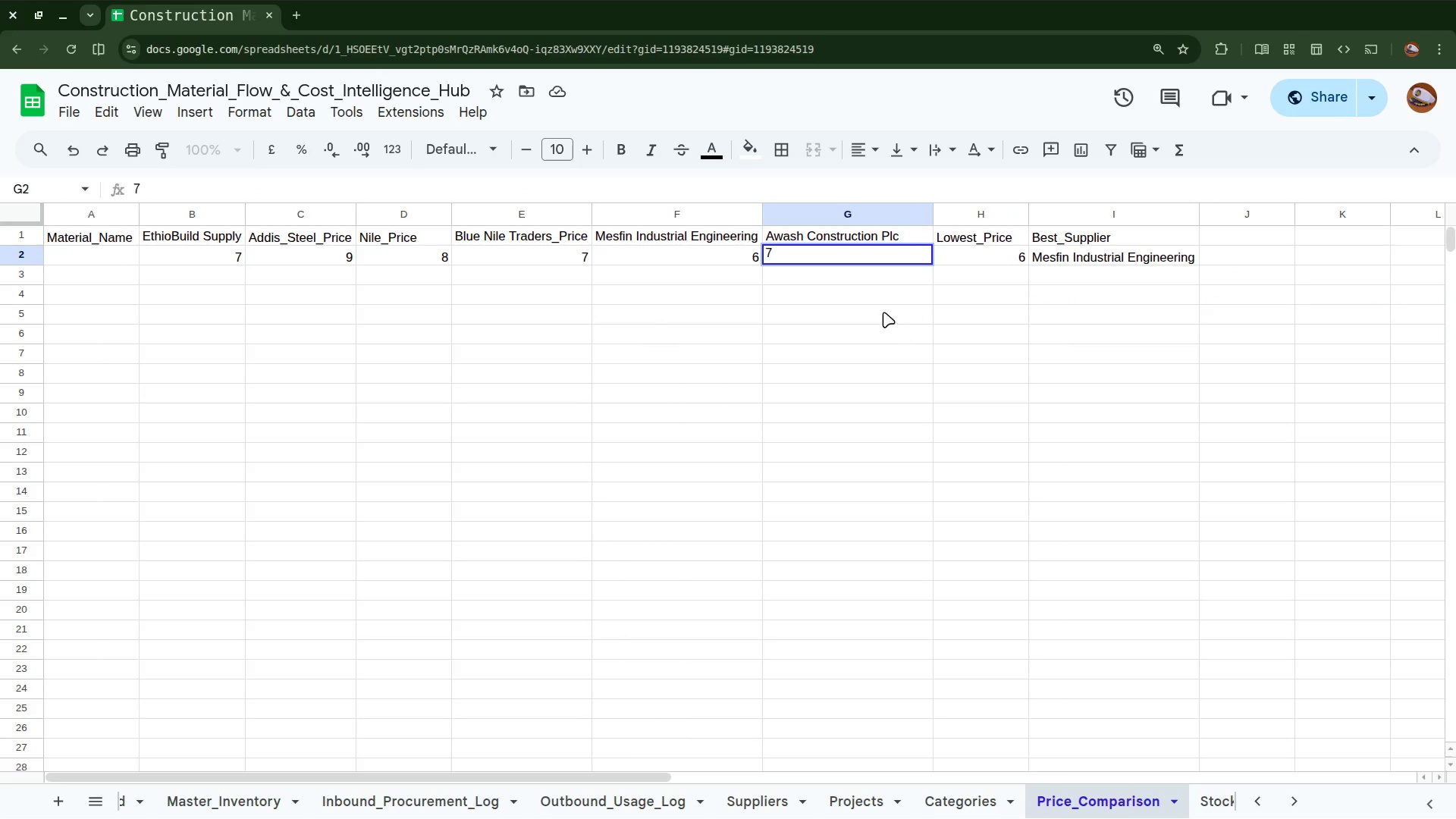 
left_click([869, 293])
 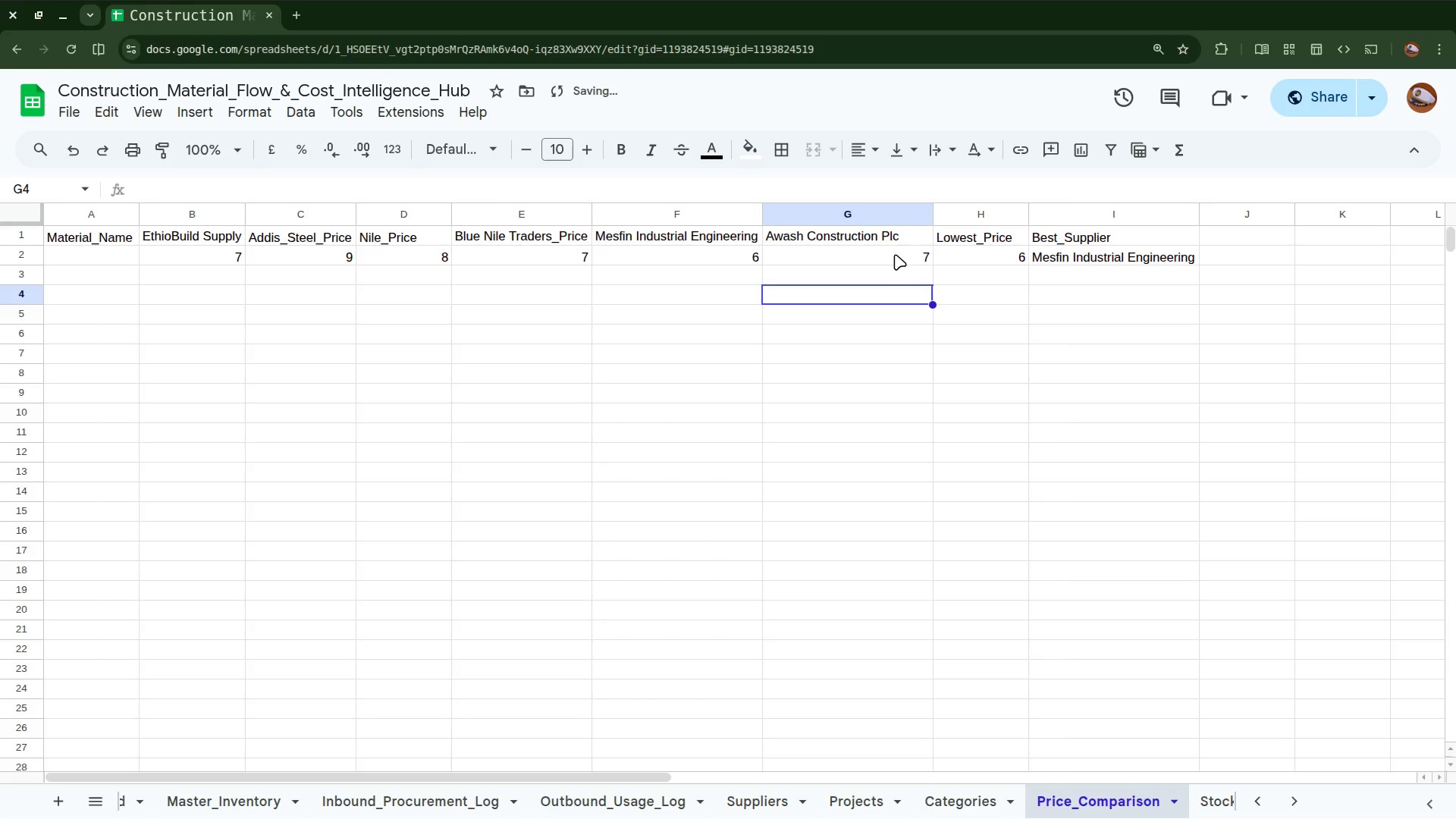 
left_click([893, 254])
 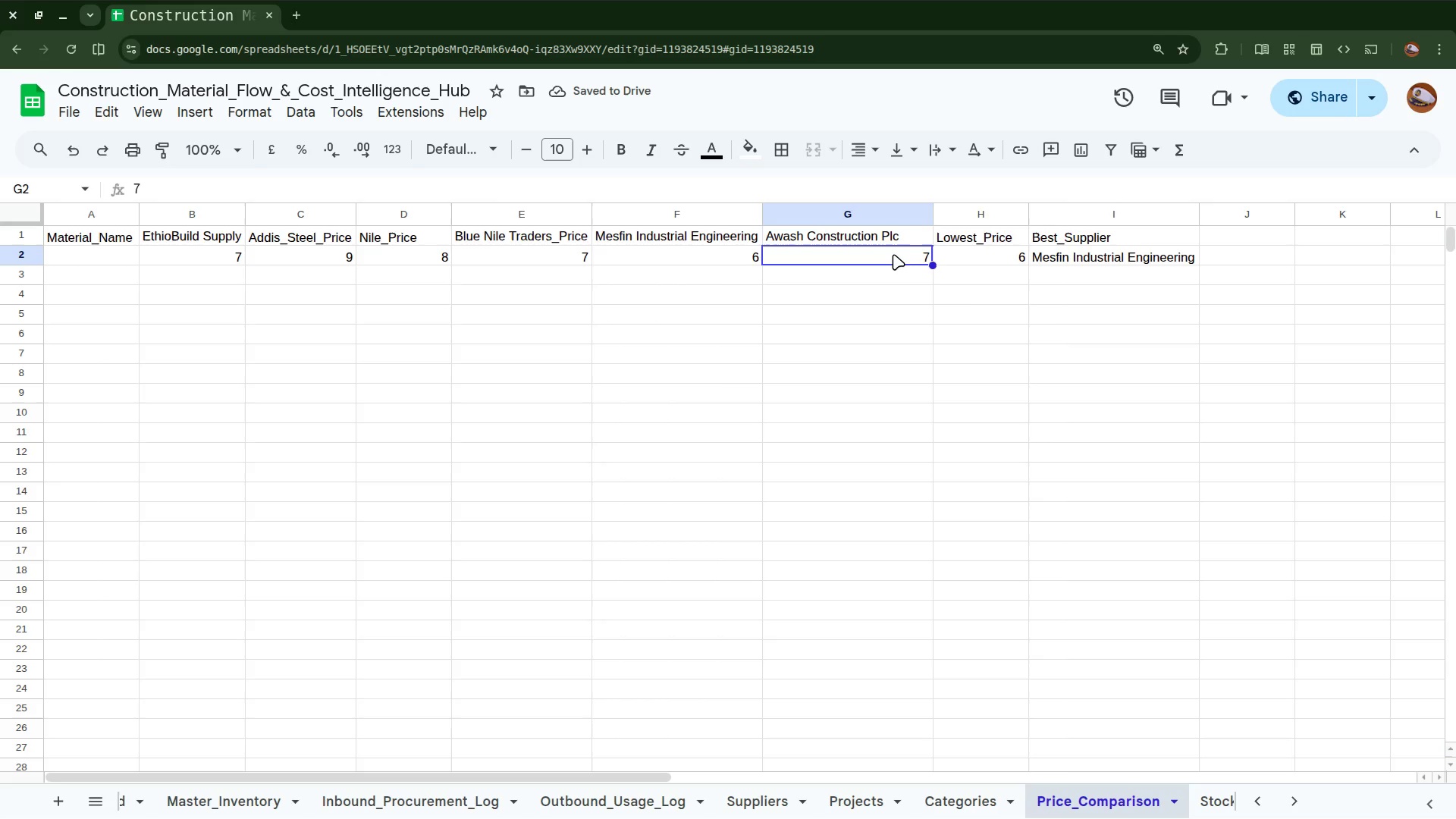 
key(Backspace)
 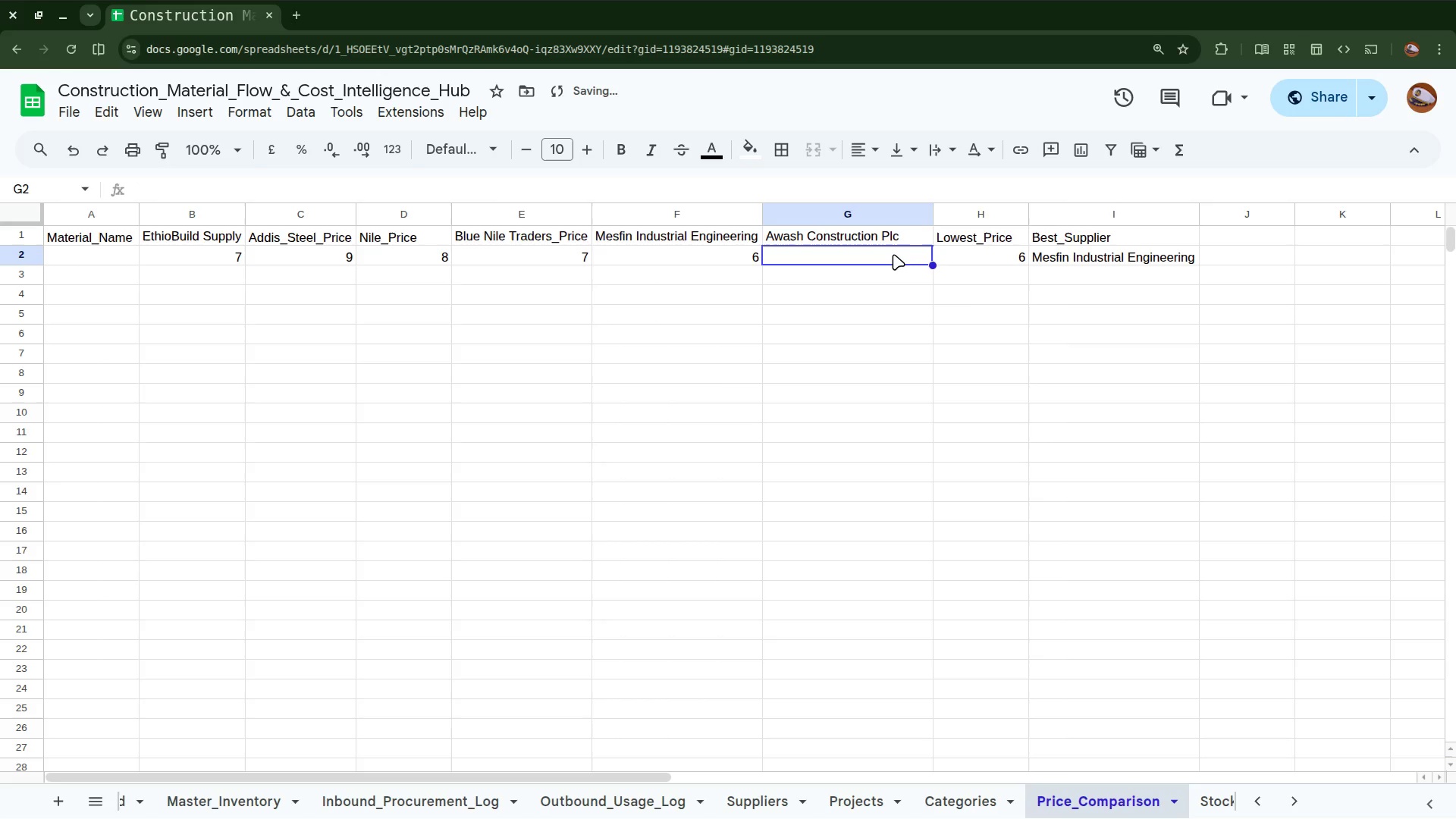 
key(4)
 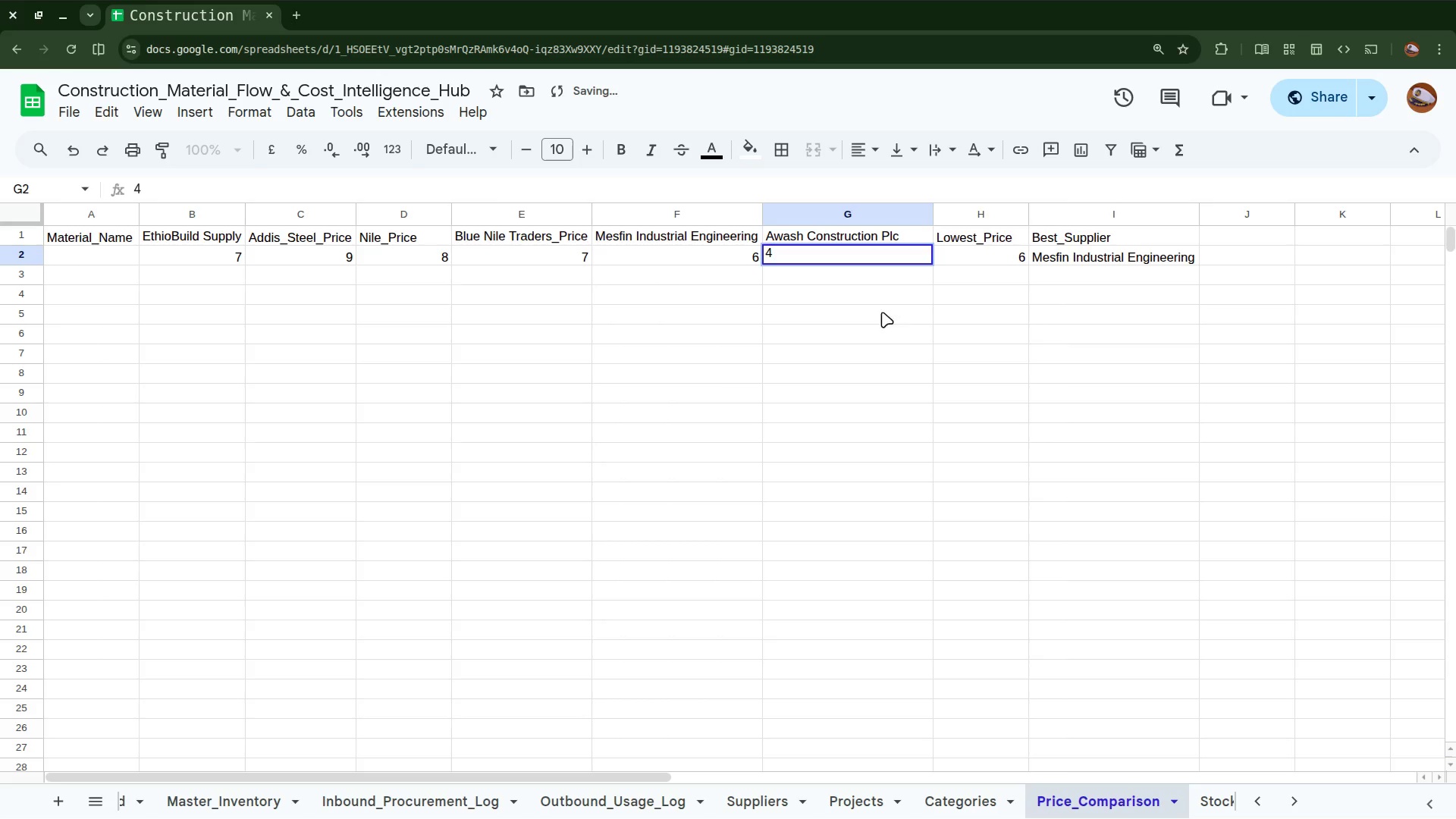 
left_click([877, 306])
 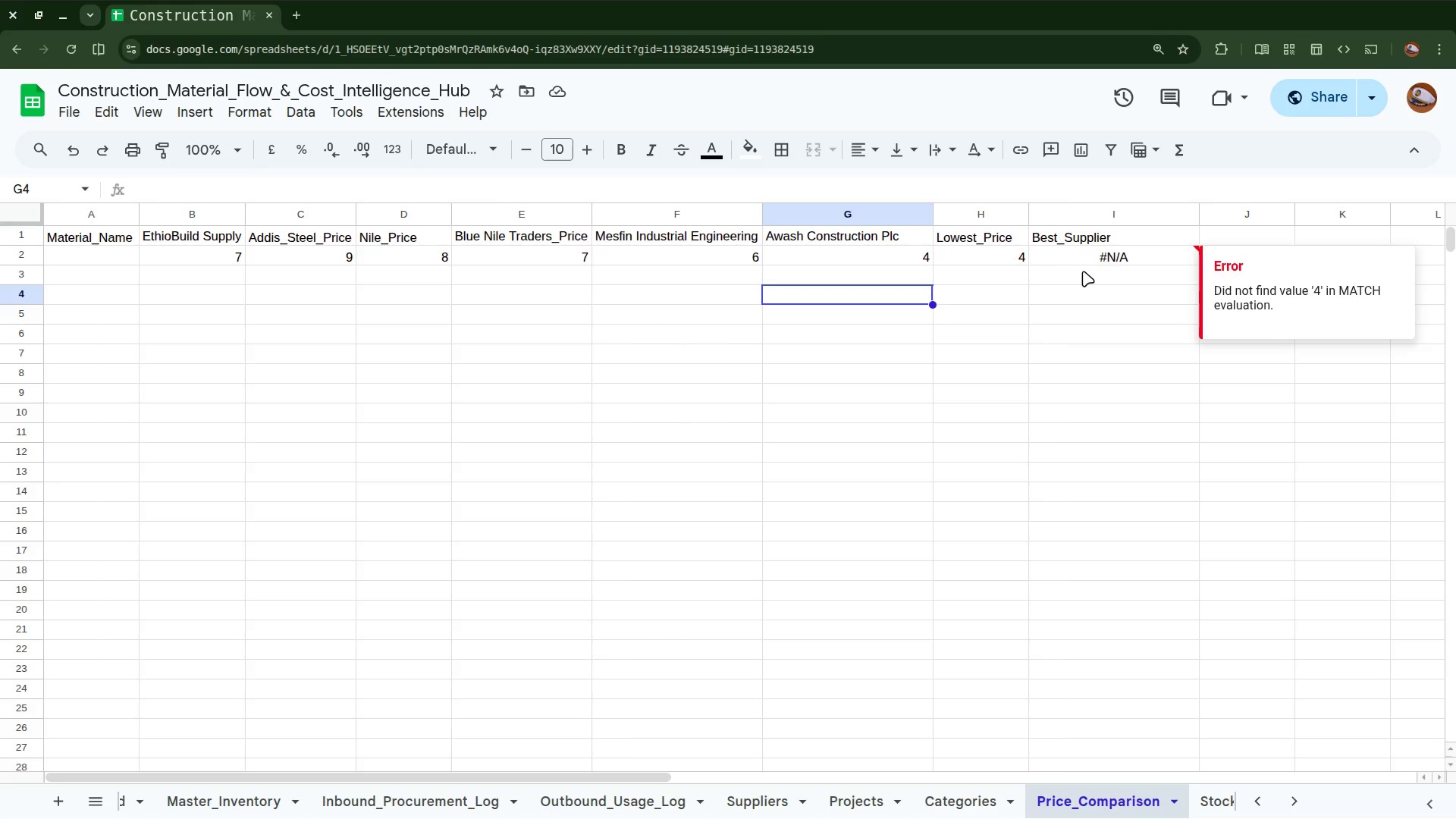 
wait(14.39)
 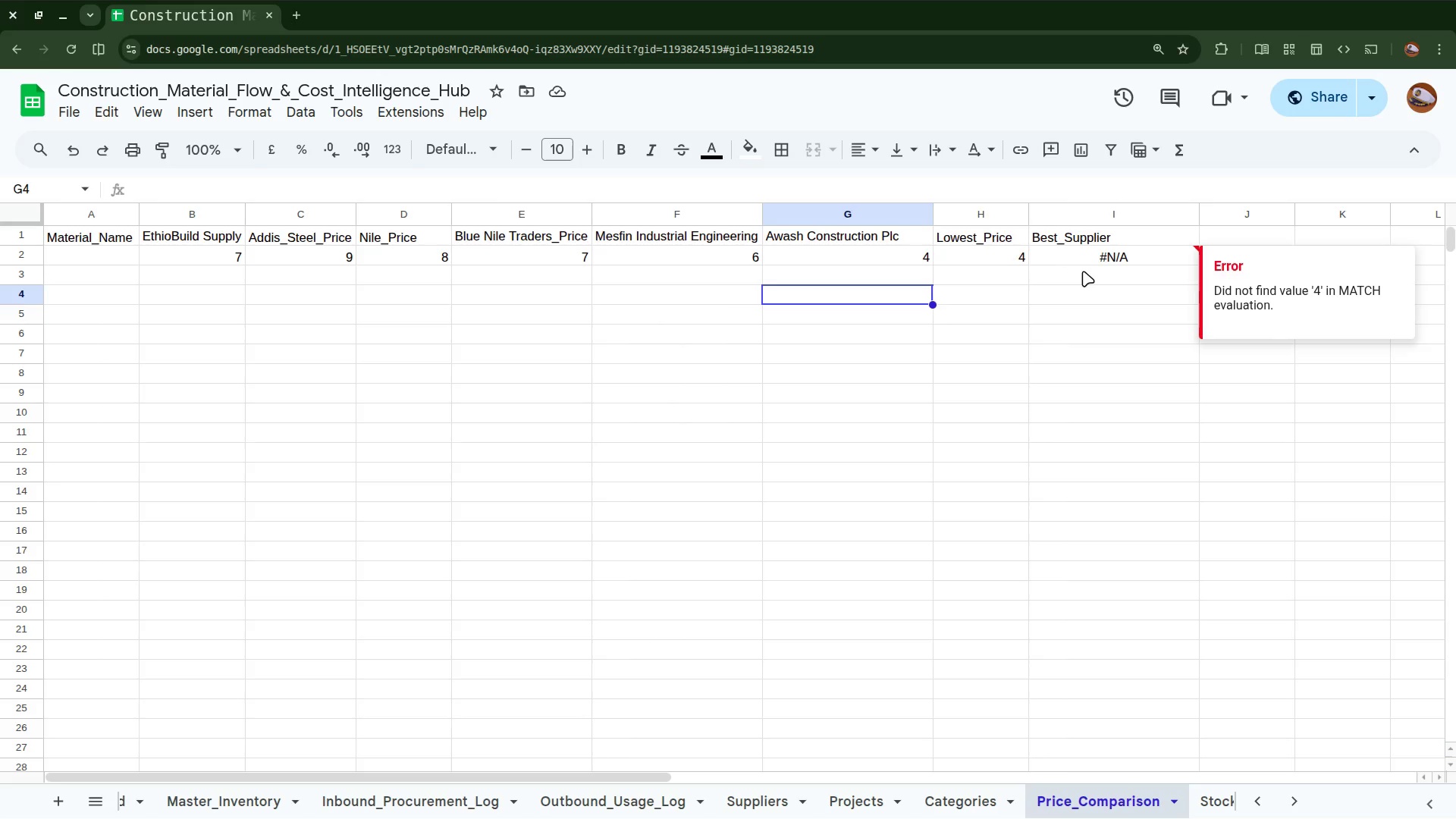 
left_click_drag(start_coordinate=[245, 217], to_coordinate=[217, 217])
 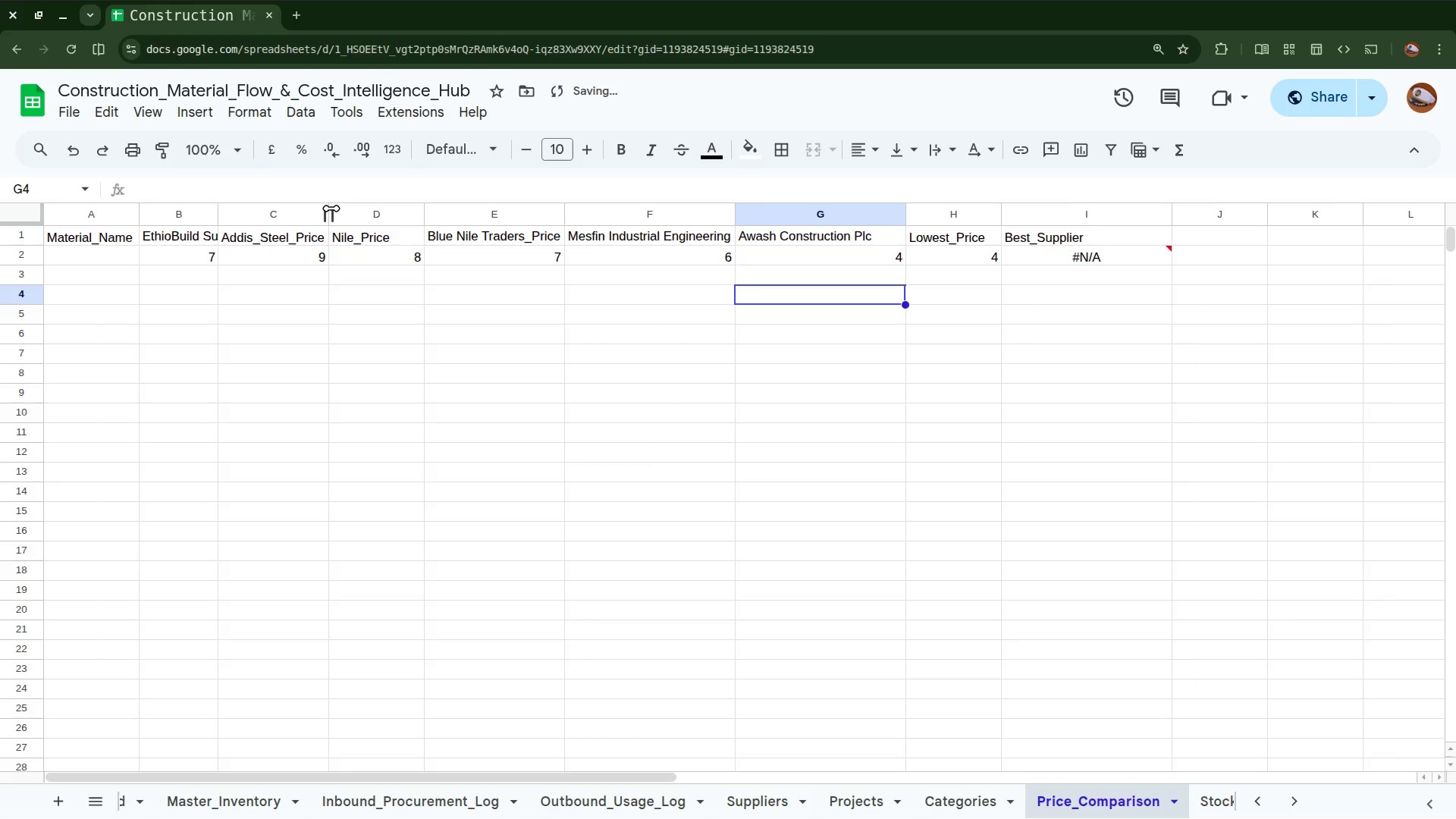 
left_click_drag(start_coordinate=[329, 209], to_coordinate=[299, 215])
 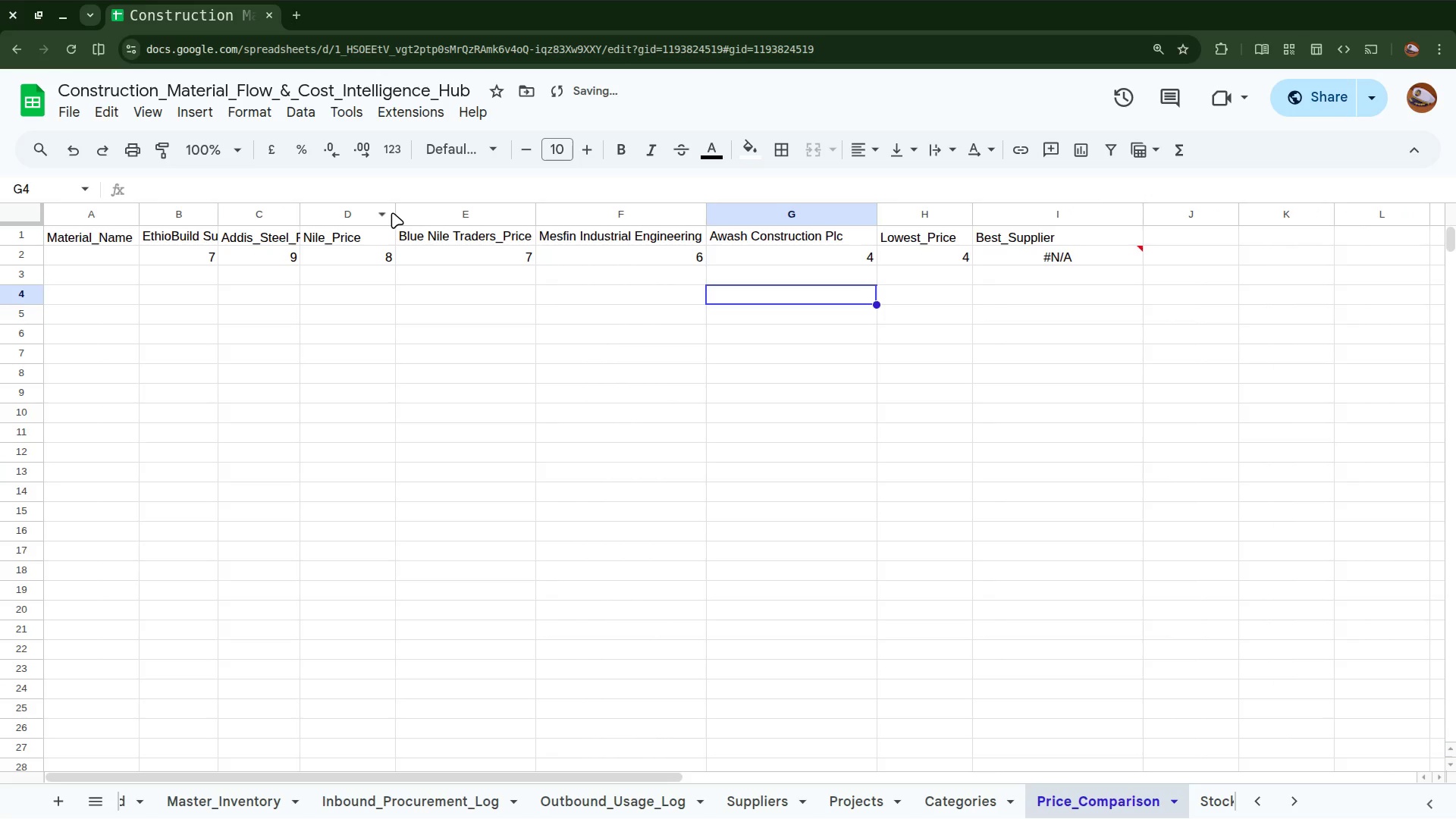 
left_click_drag(start_coordinate=[392, 212], to_coordinate=[364, 228])
 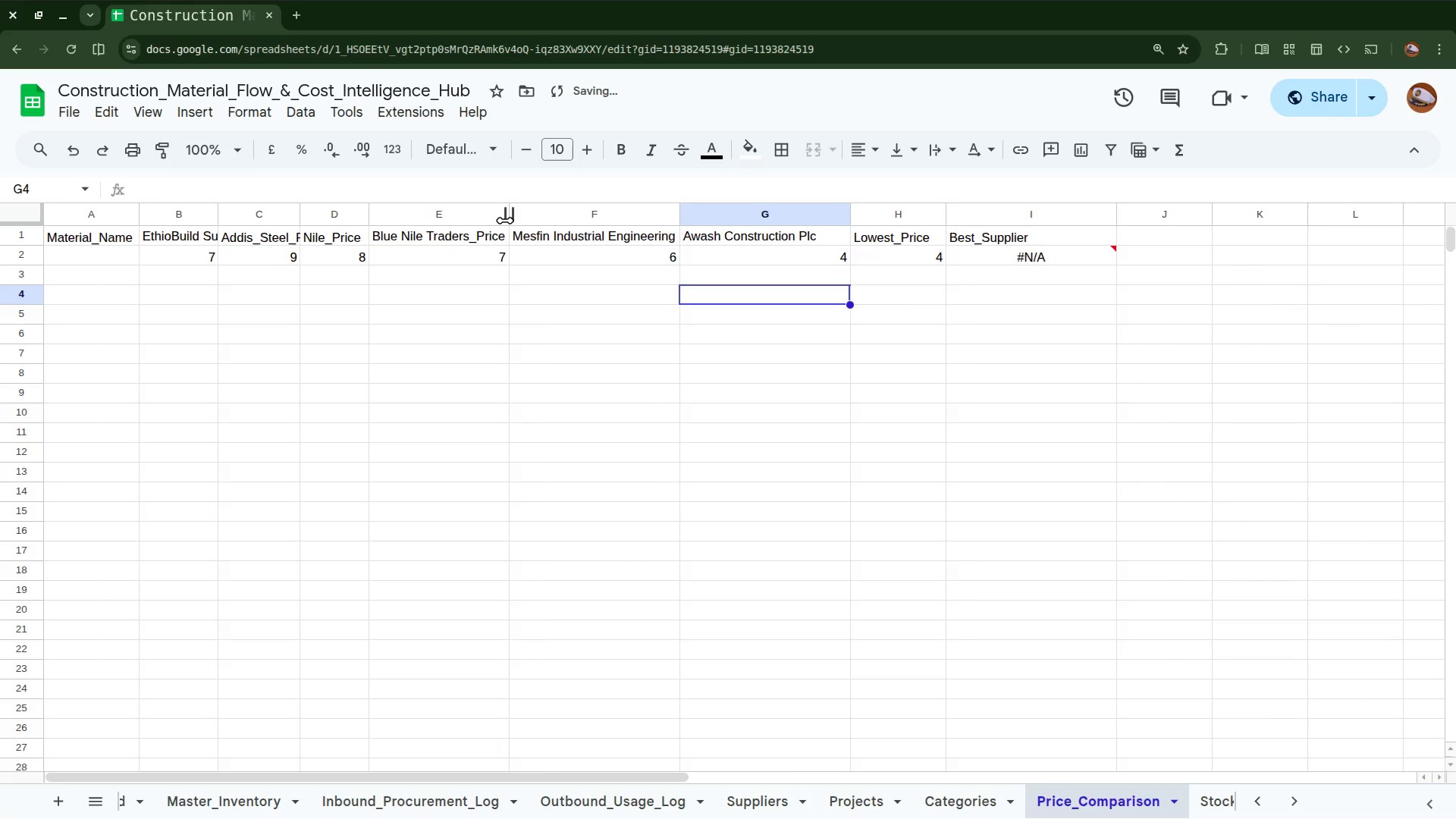 
left_click_drag(start_coordinate=[505, 218], to_coordinate=[453, 218])
 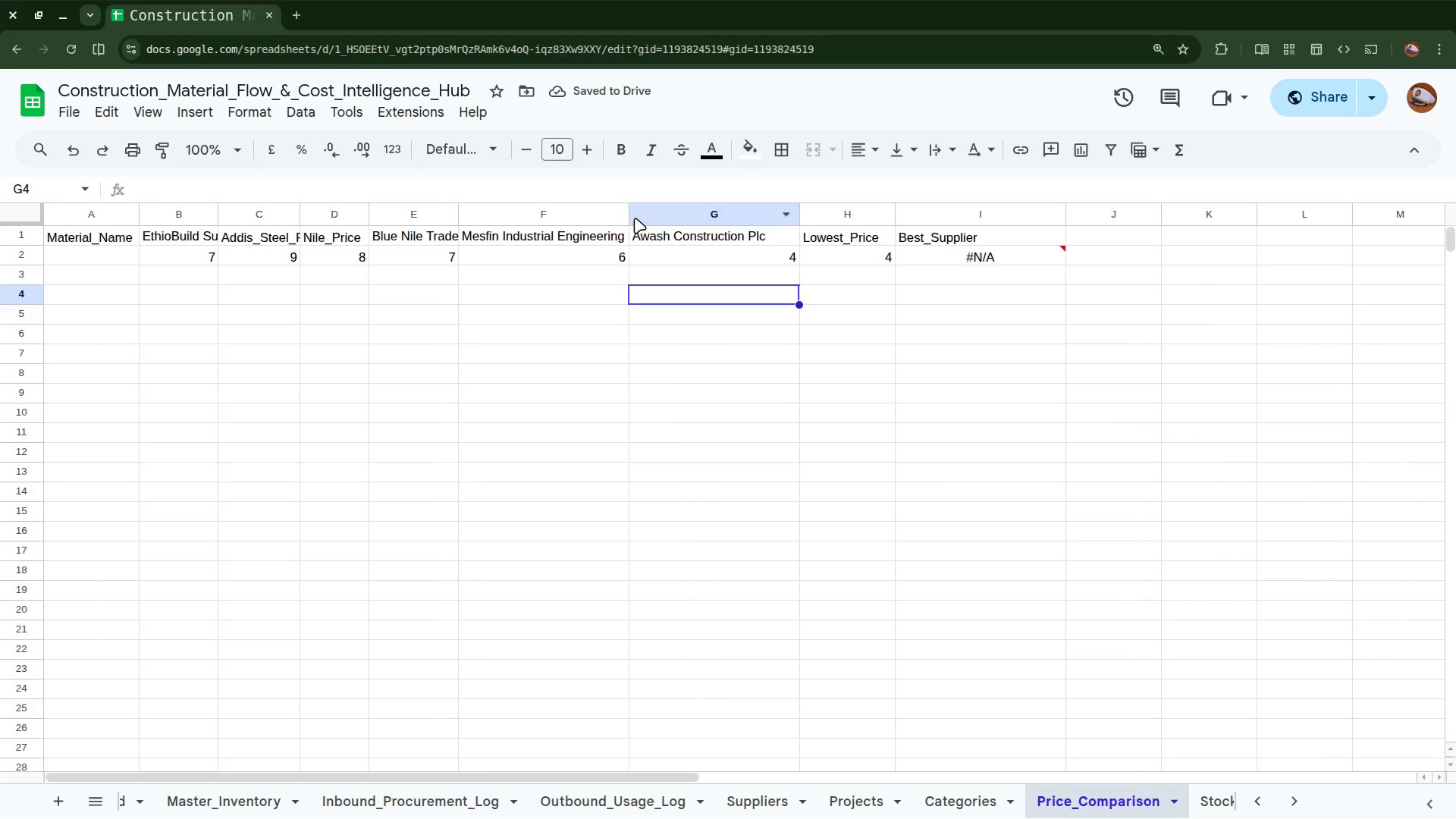 
left_click_drag(start_coordinate=[629, 218], to_coordinate=[577, 232])
 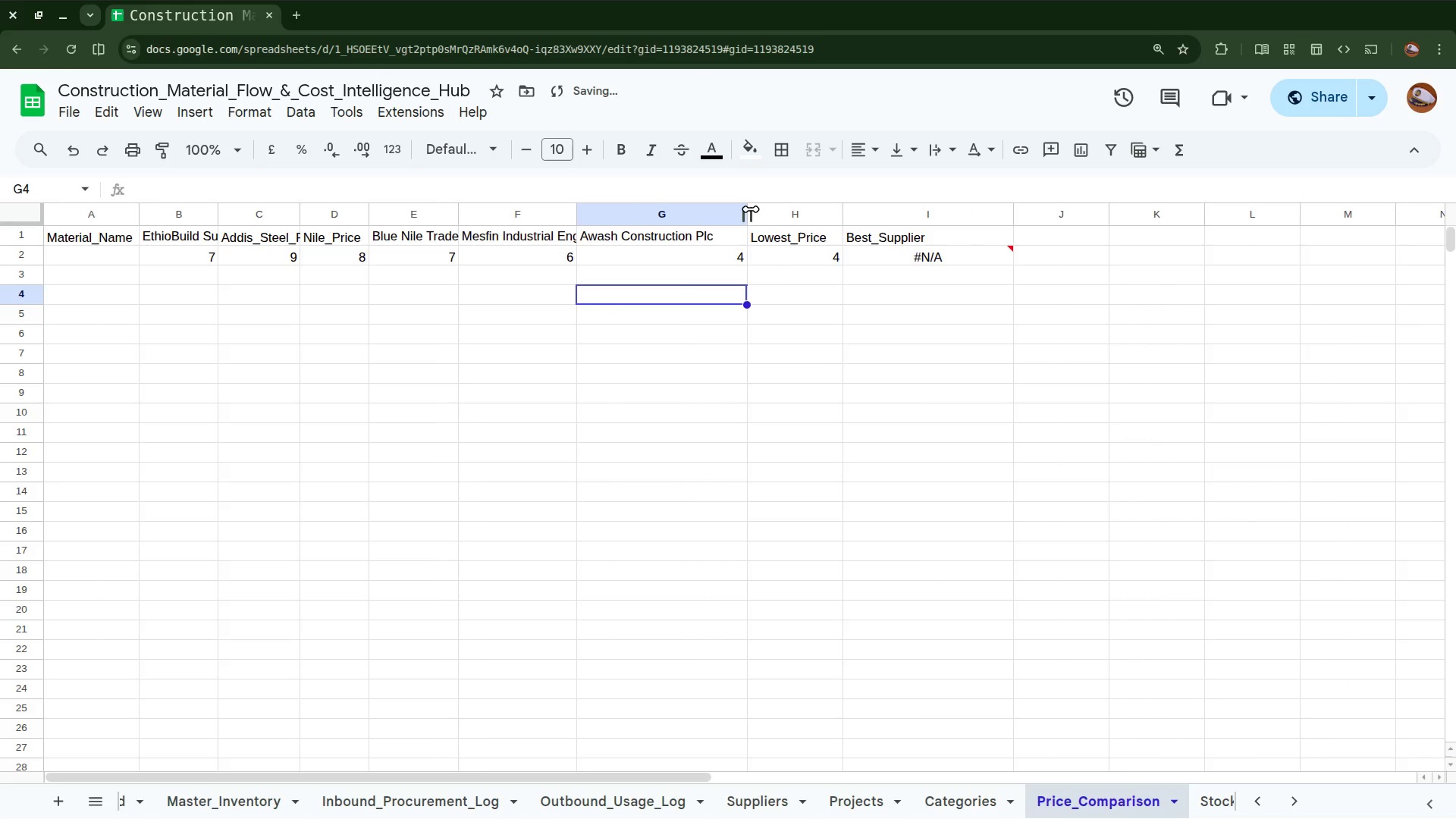 
left_click_drag(start_coordinate=[750, 209], to_coordinate=[682, 204])
 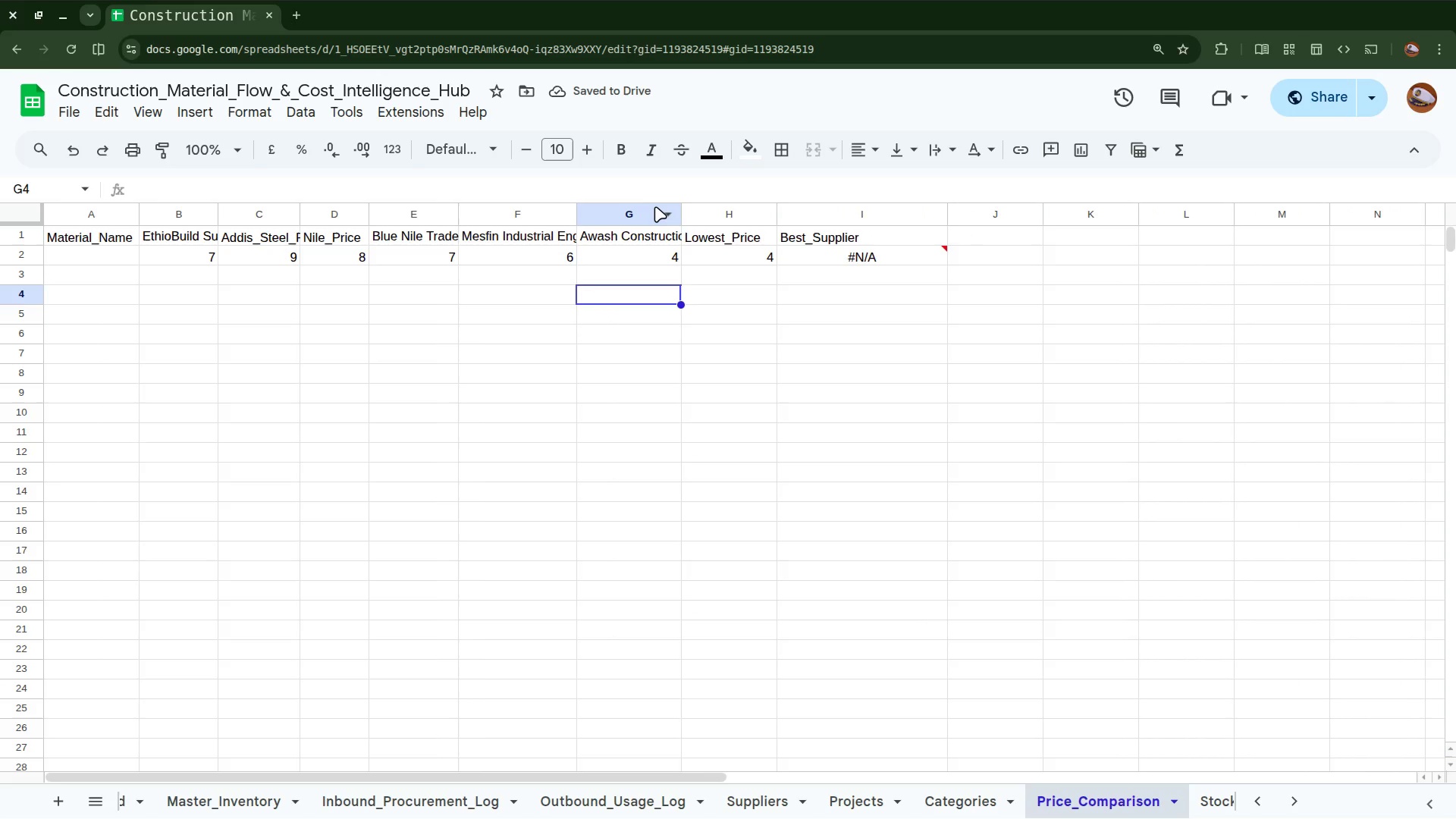 
right_click([650, 209])
 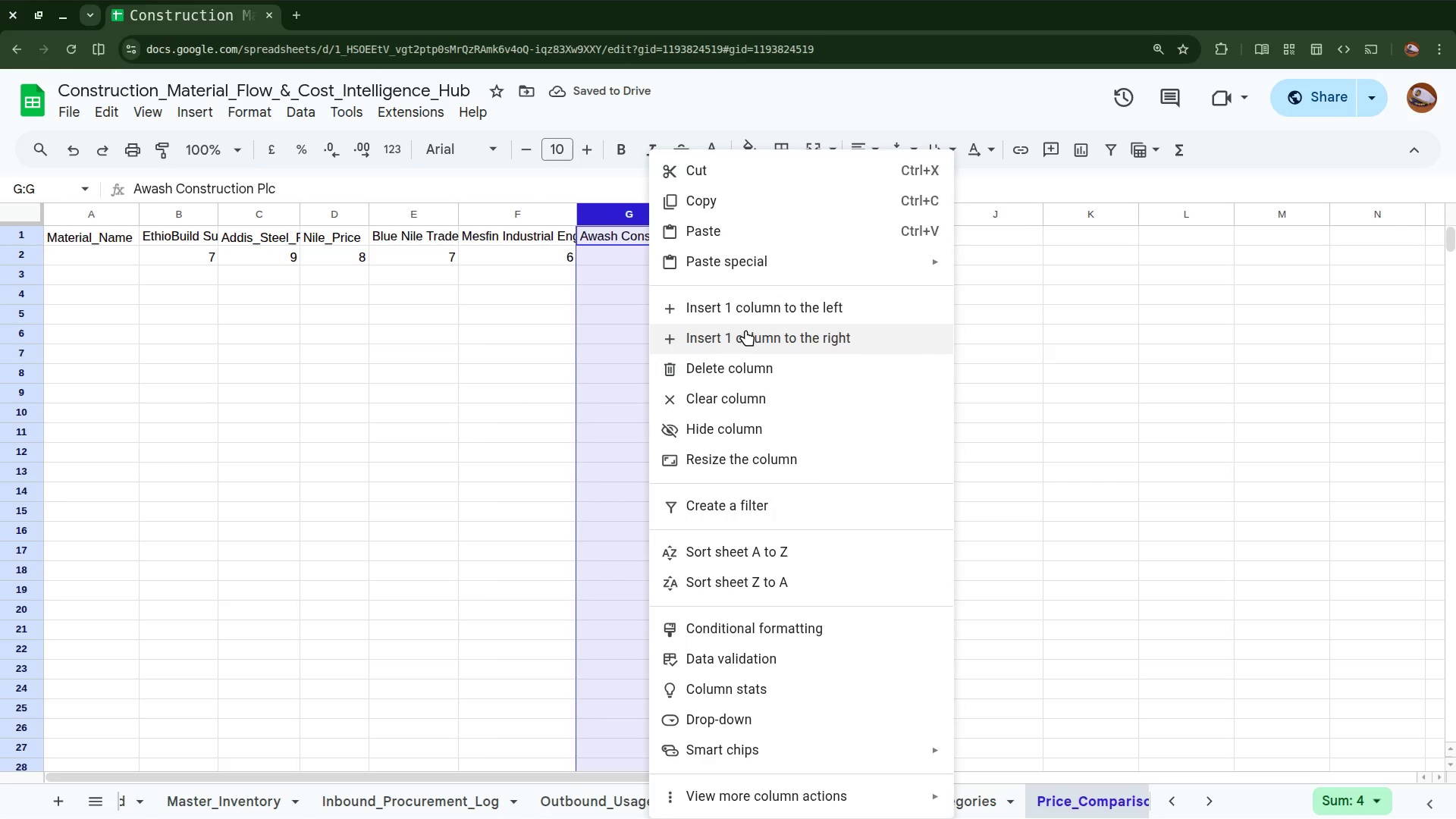 
left_click([745, 331])
 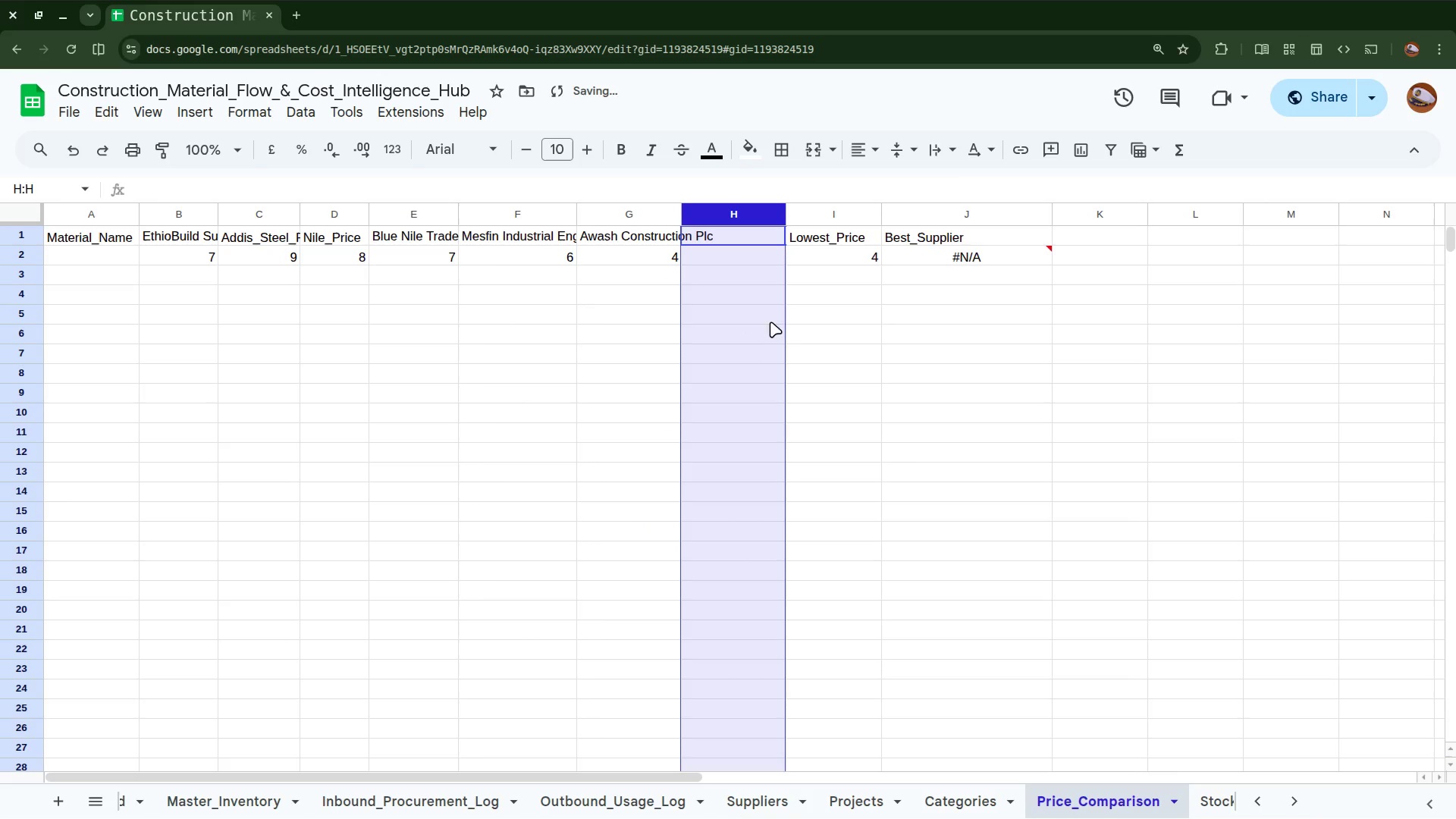 
left_click([754, 298])
 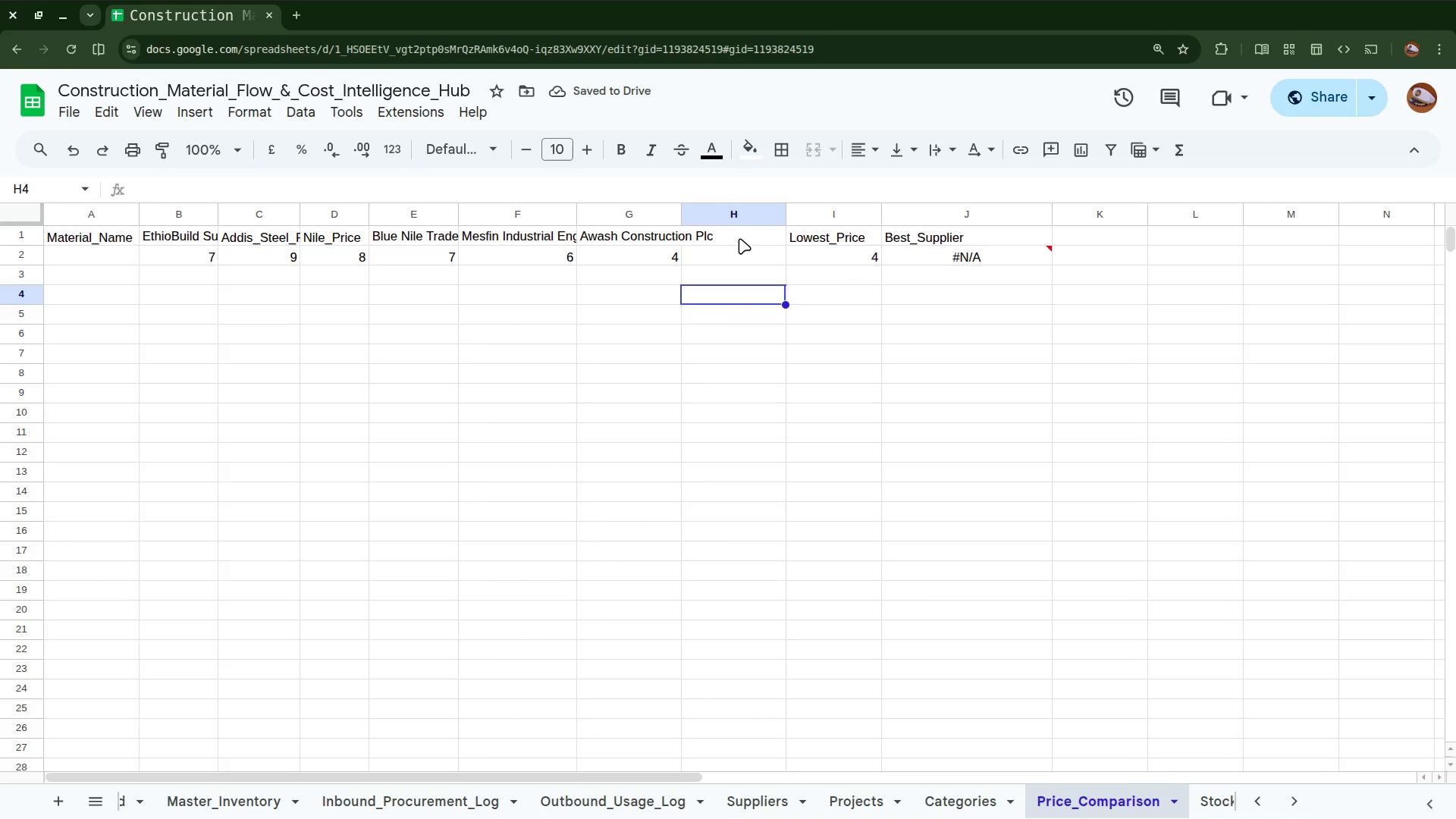 
left_click([739, 237])
 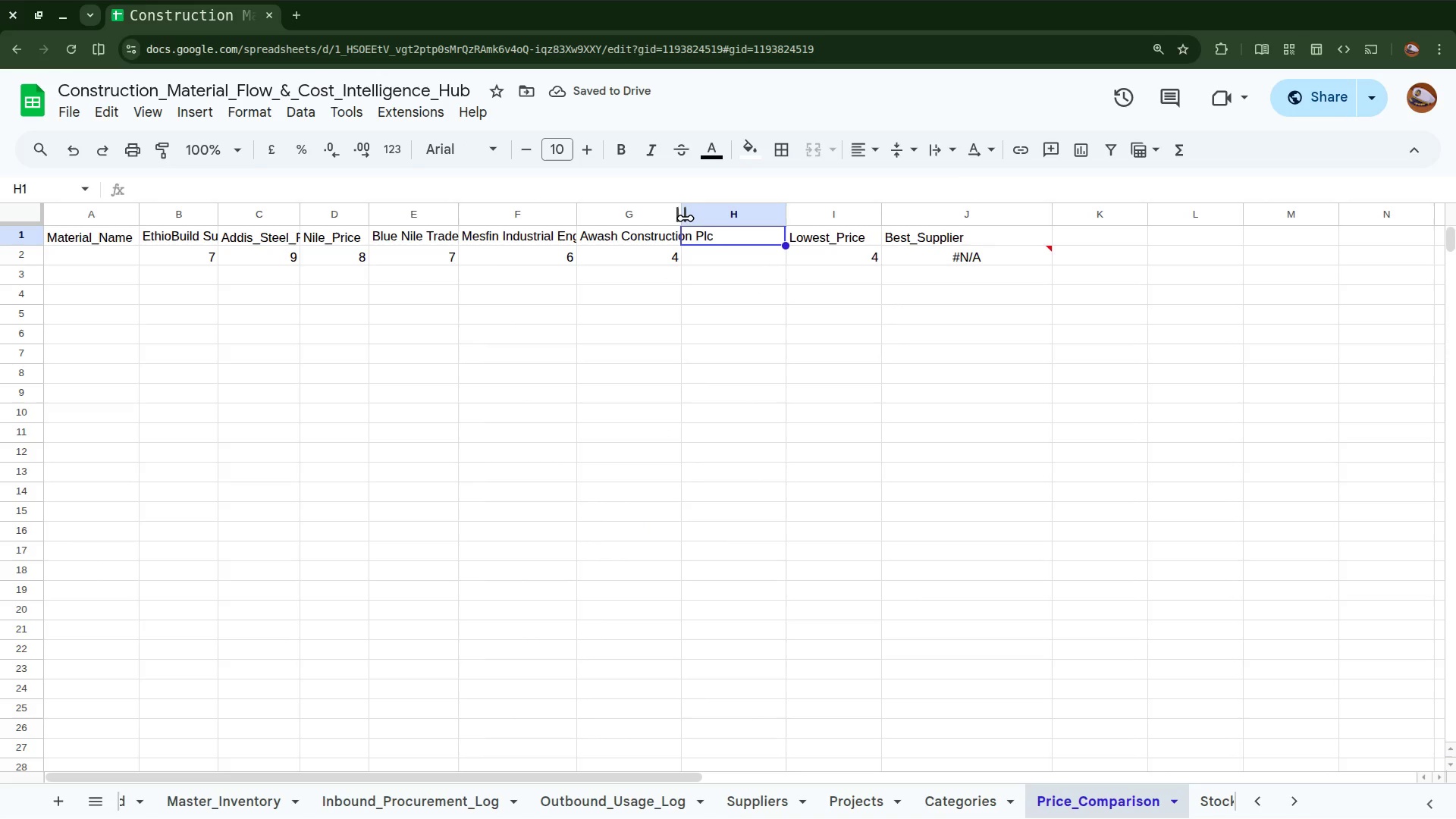 
left_click_drag(start_coordinate=[686, 217], to_coordinate=[720, 230])
 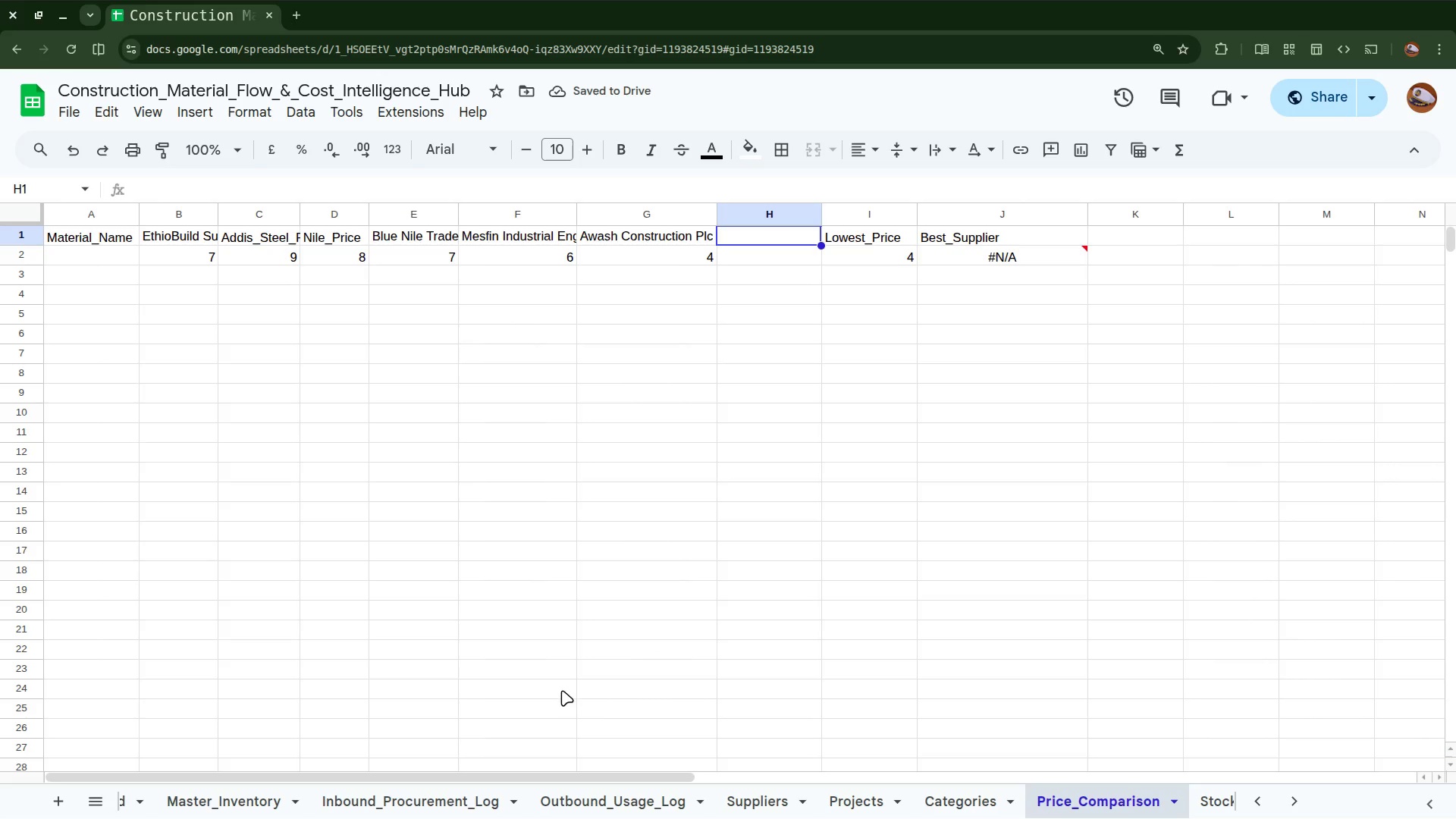 
wait(5.49)
 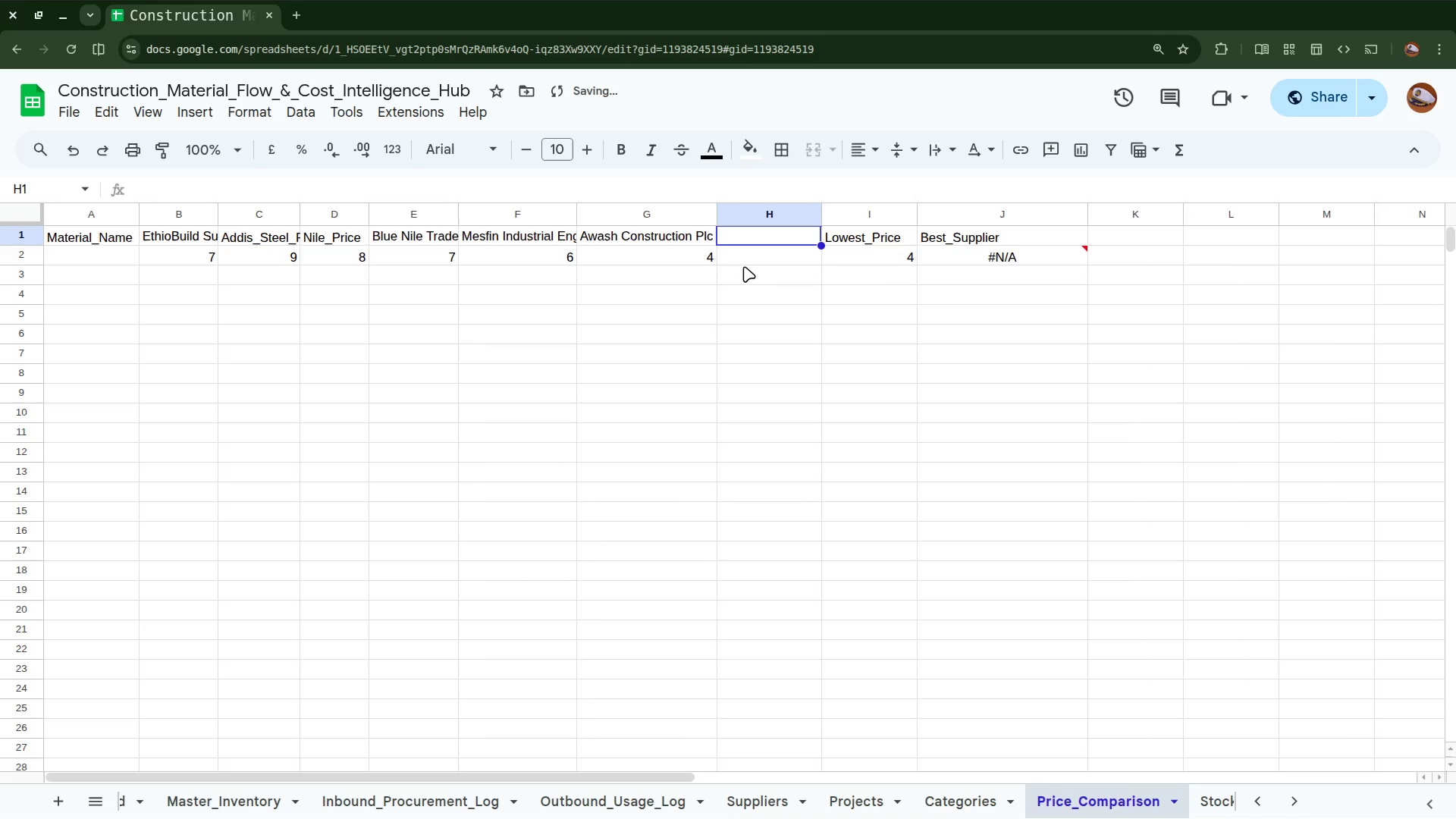 
left_click([750, 804])
 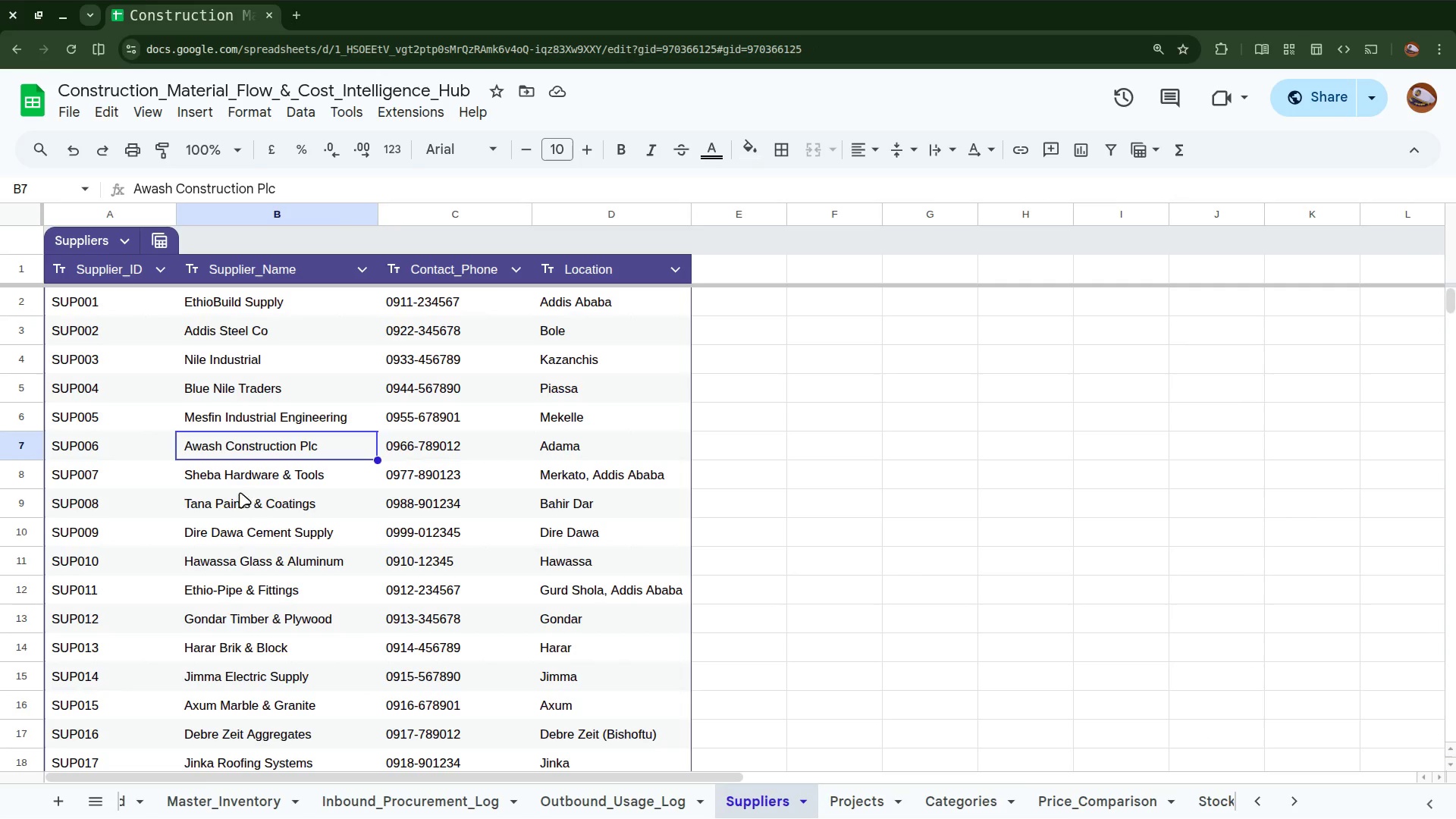 
left_click([240, 474])
 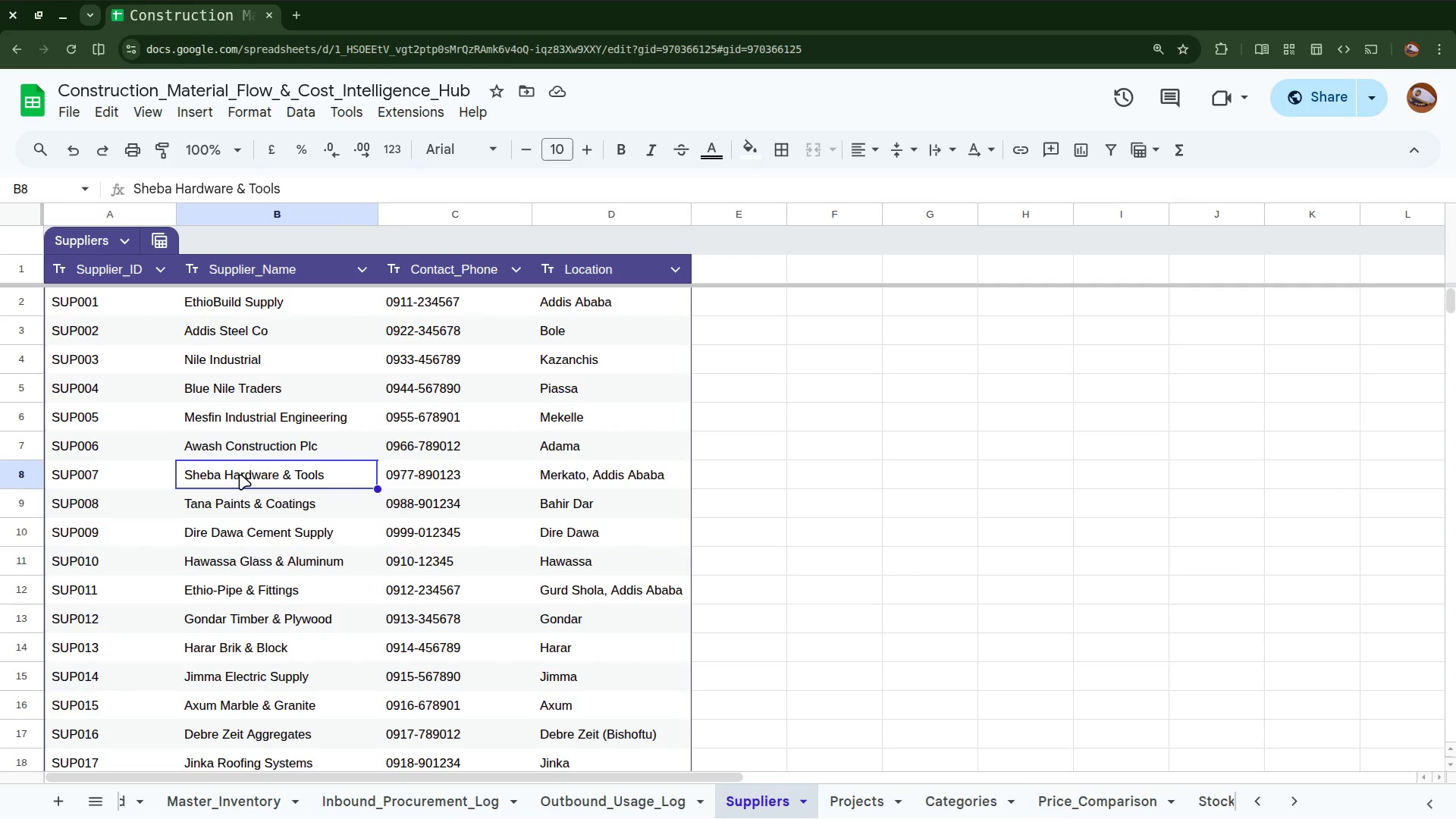 
key(Control+C)
 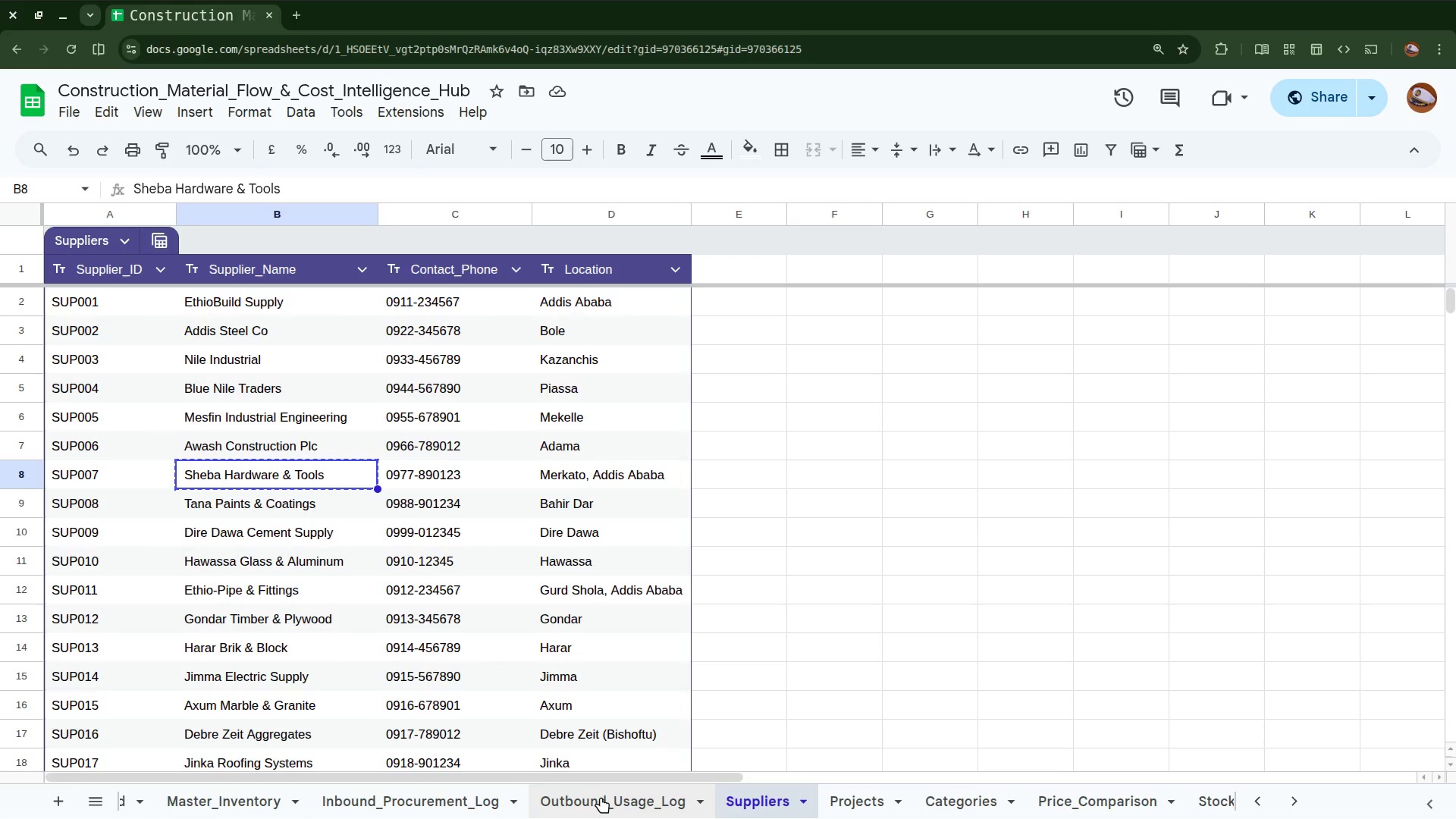 
wait(11.39)
 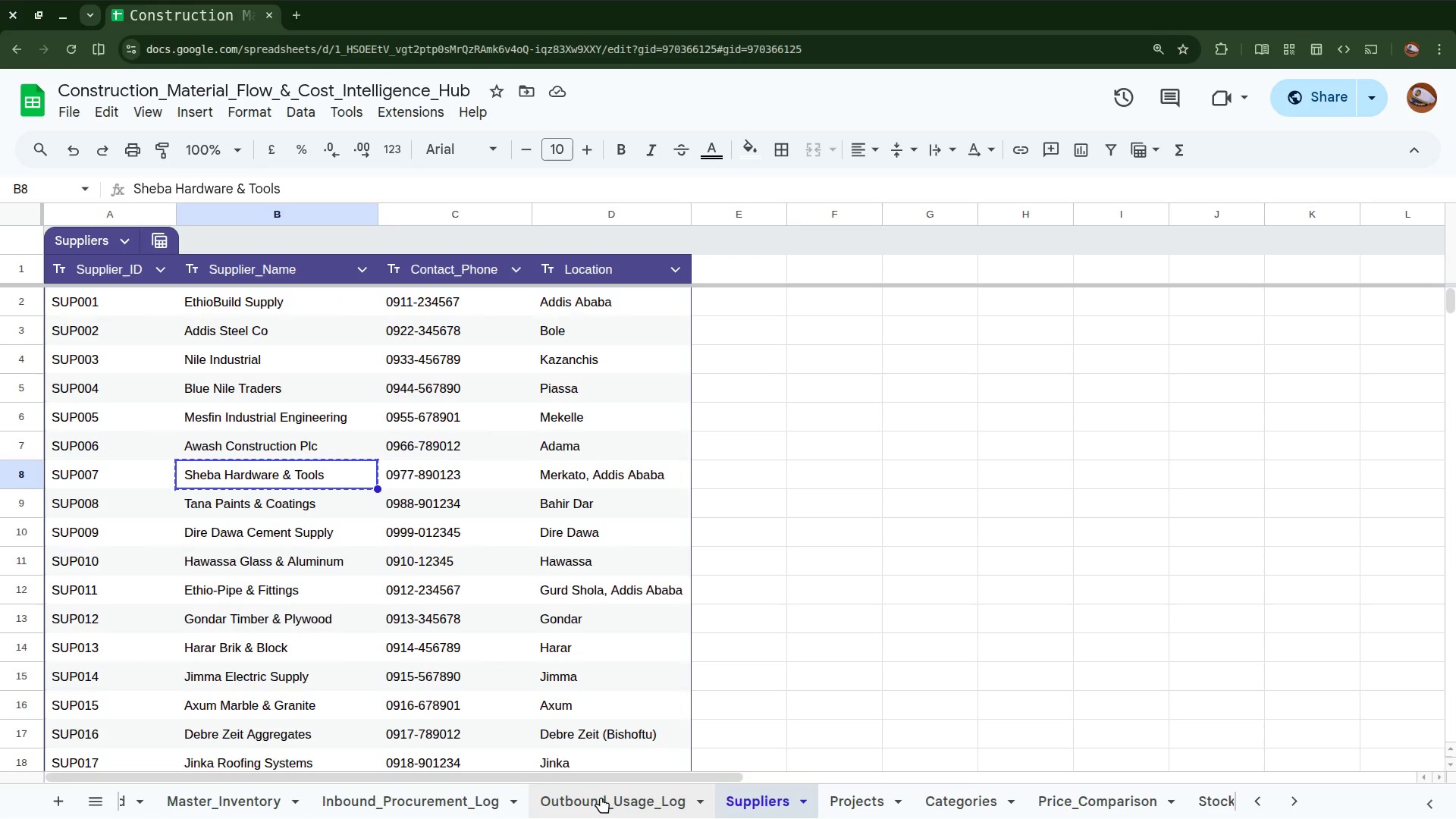 
left_click([1059, 804])
 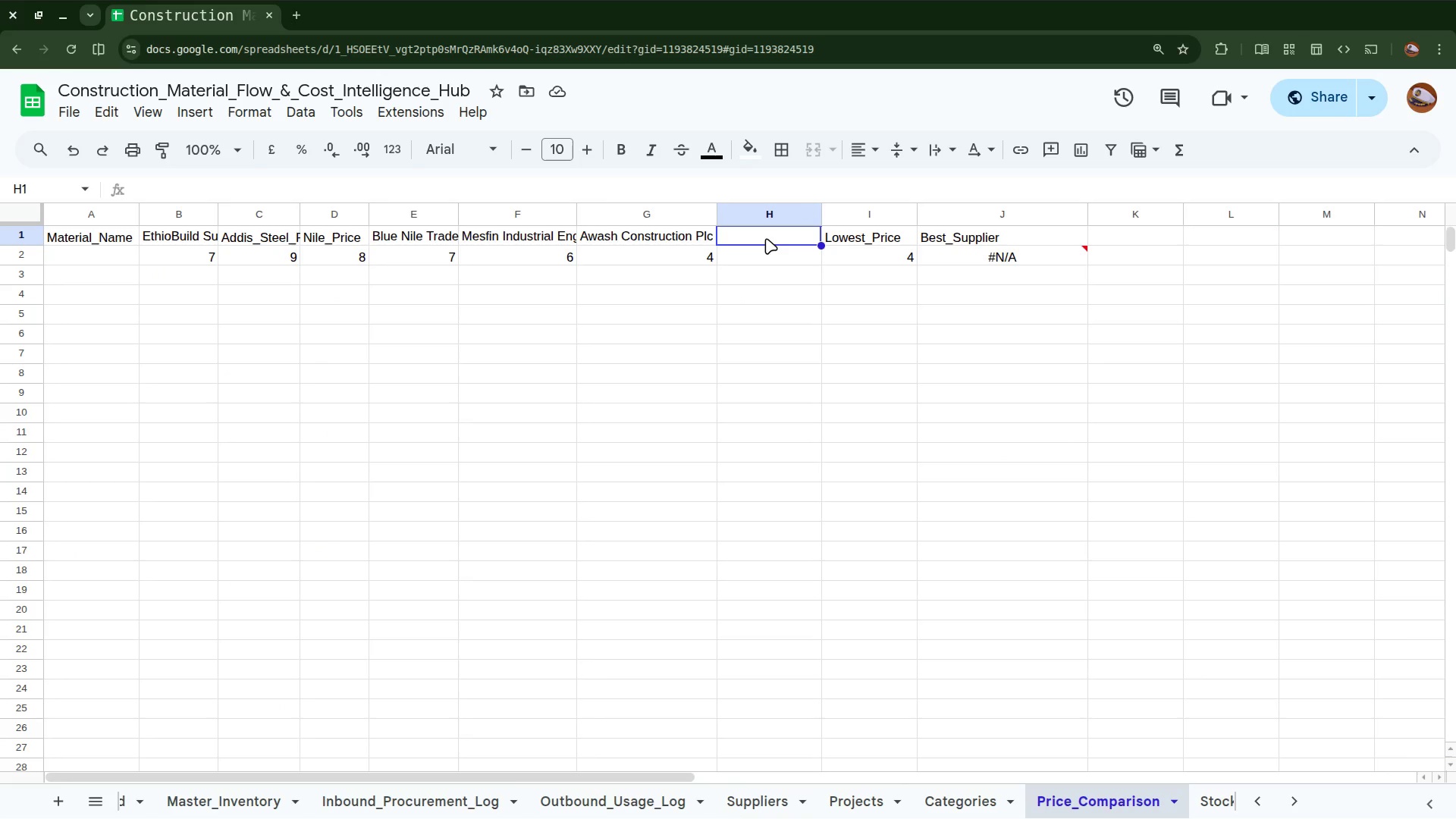 
key(Control+V)
 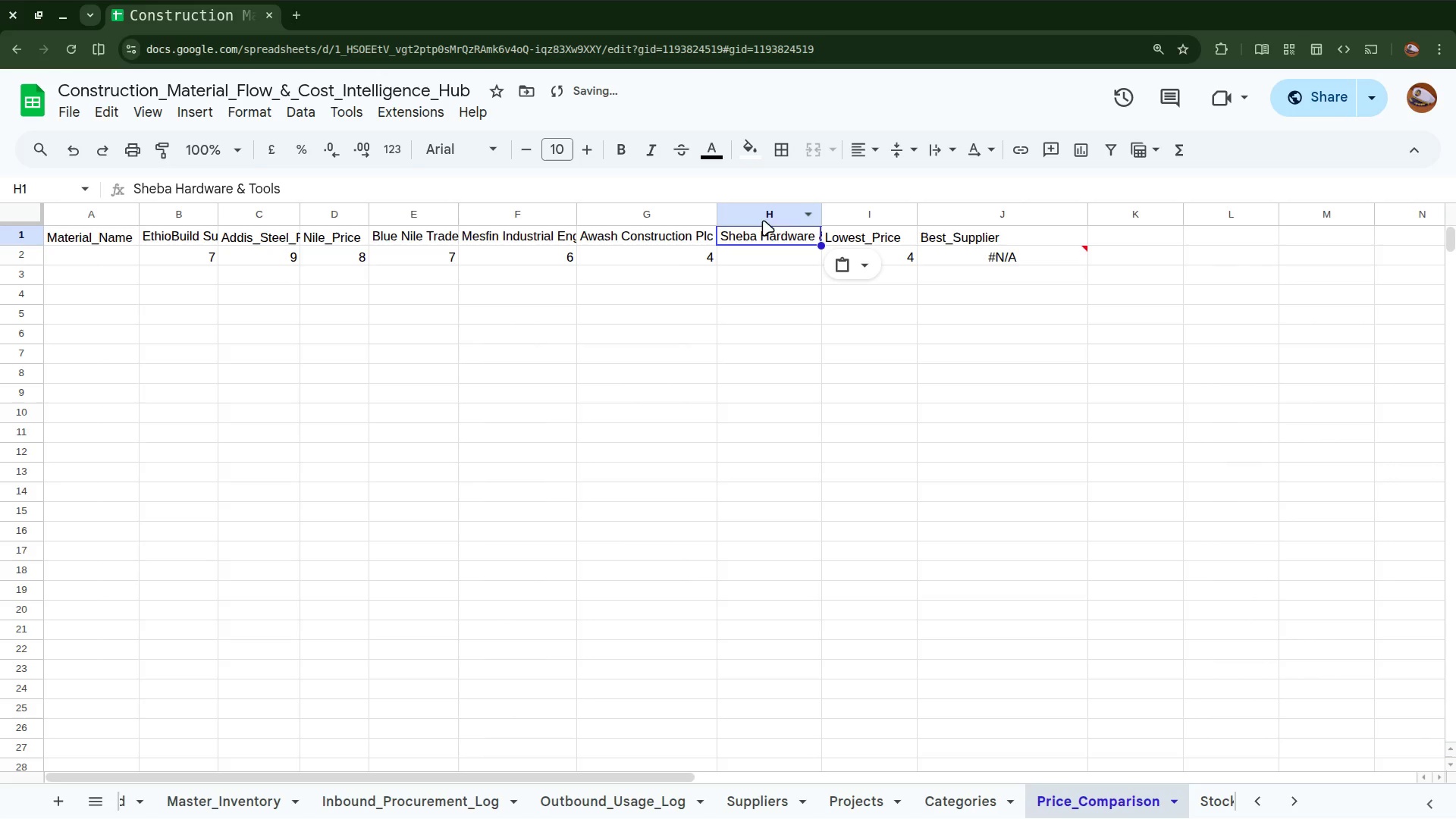 
mouse_move([825, 224])
 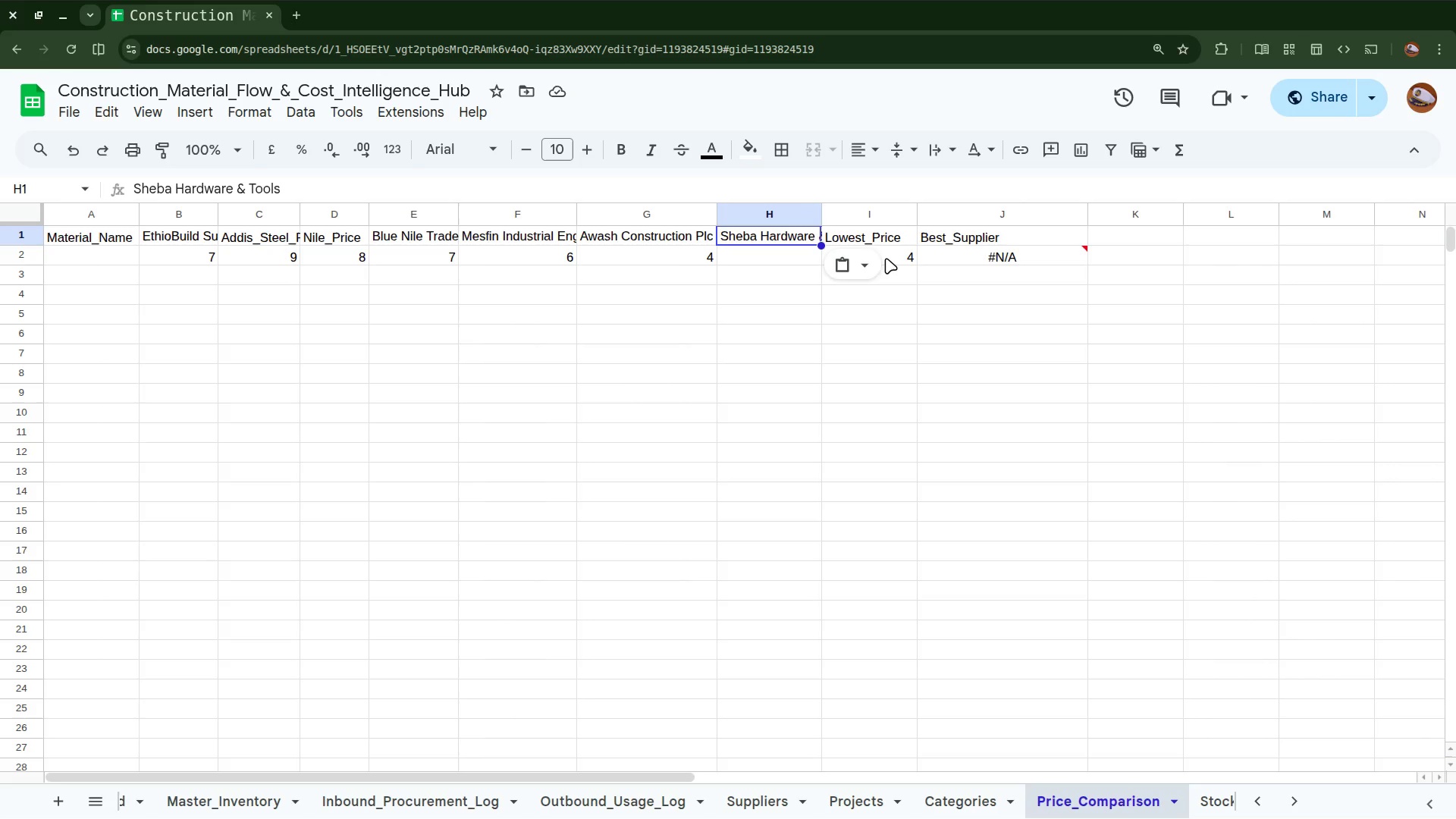 
left_click([886, 258])
 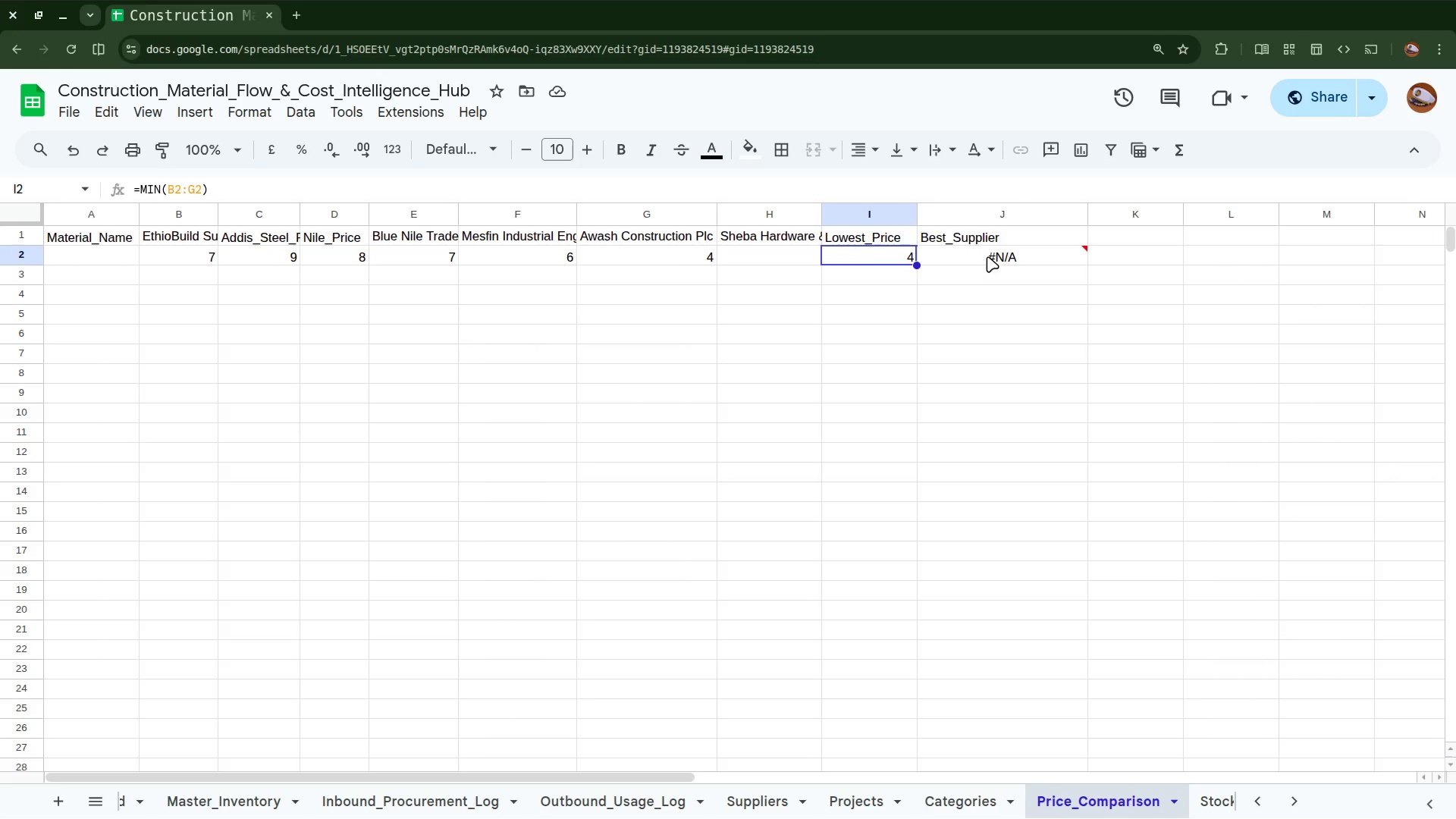 
left_click([987, 256])
 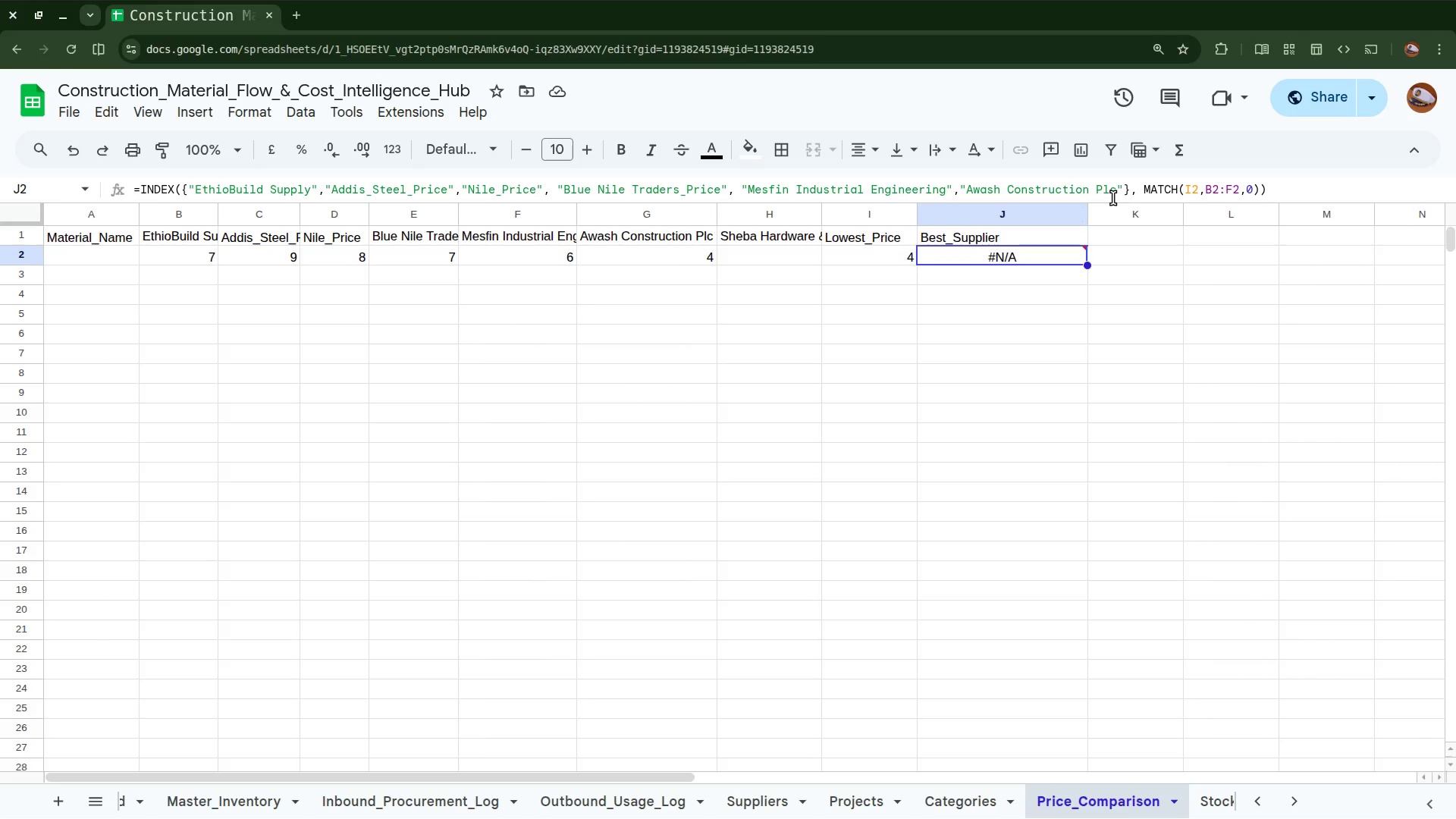 
wait(7.06)
 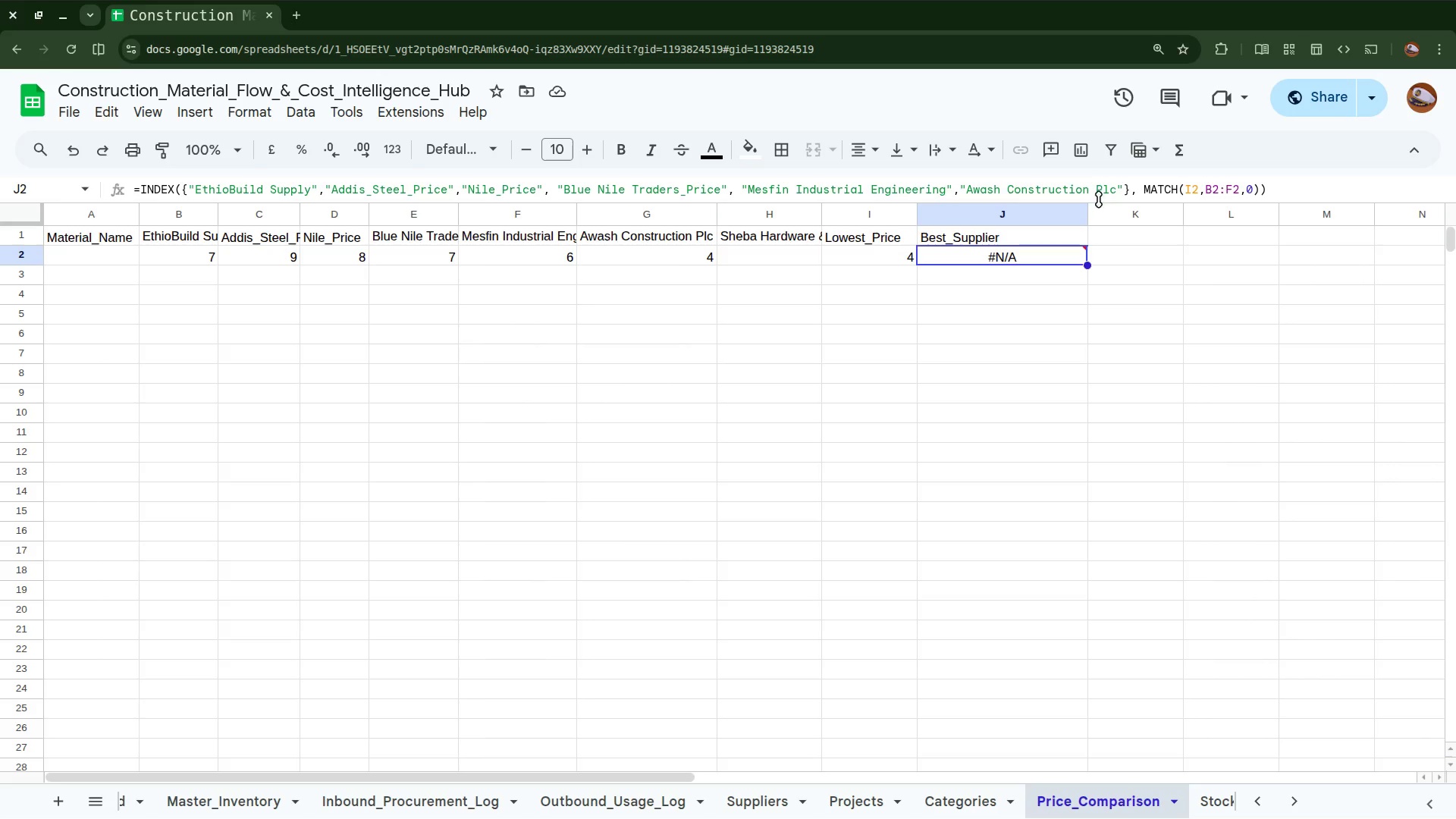 
left_click([1124, 190])
 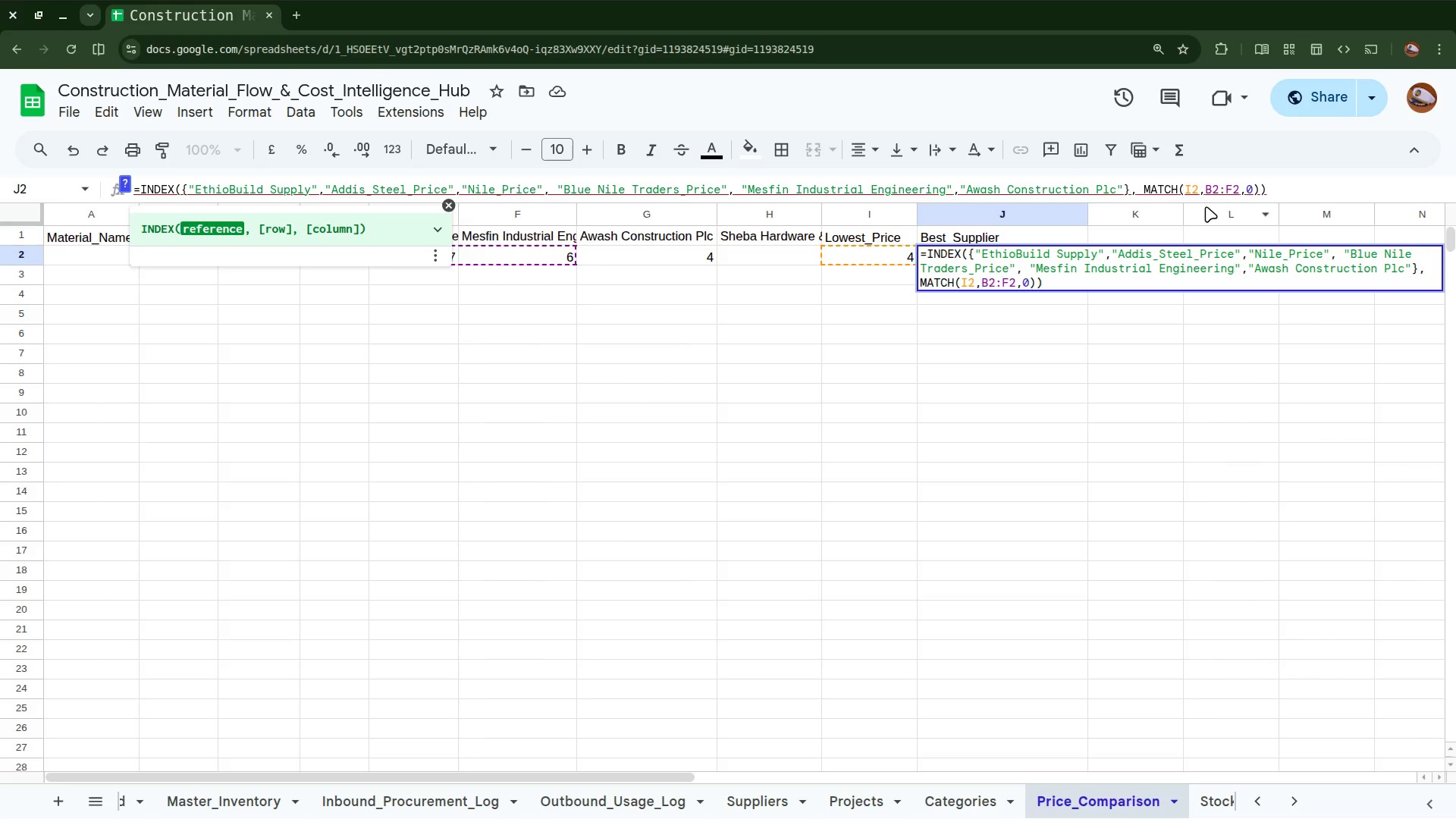 
key(Comma)
 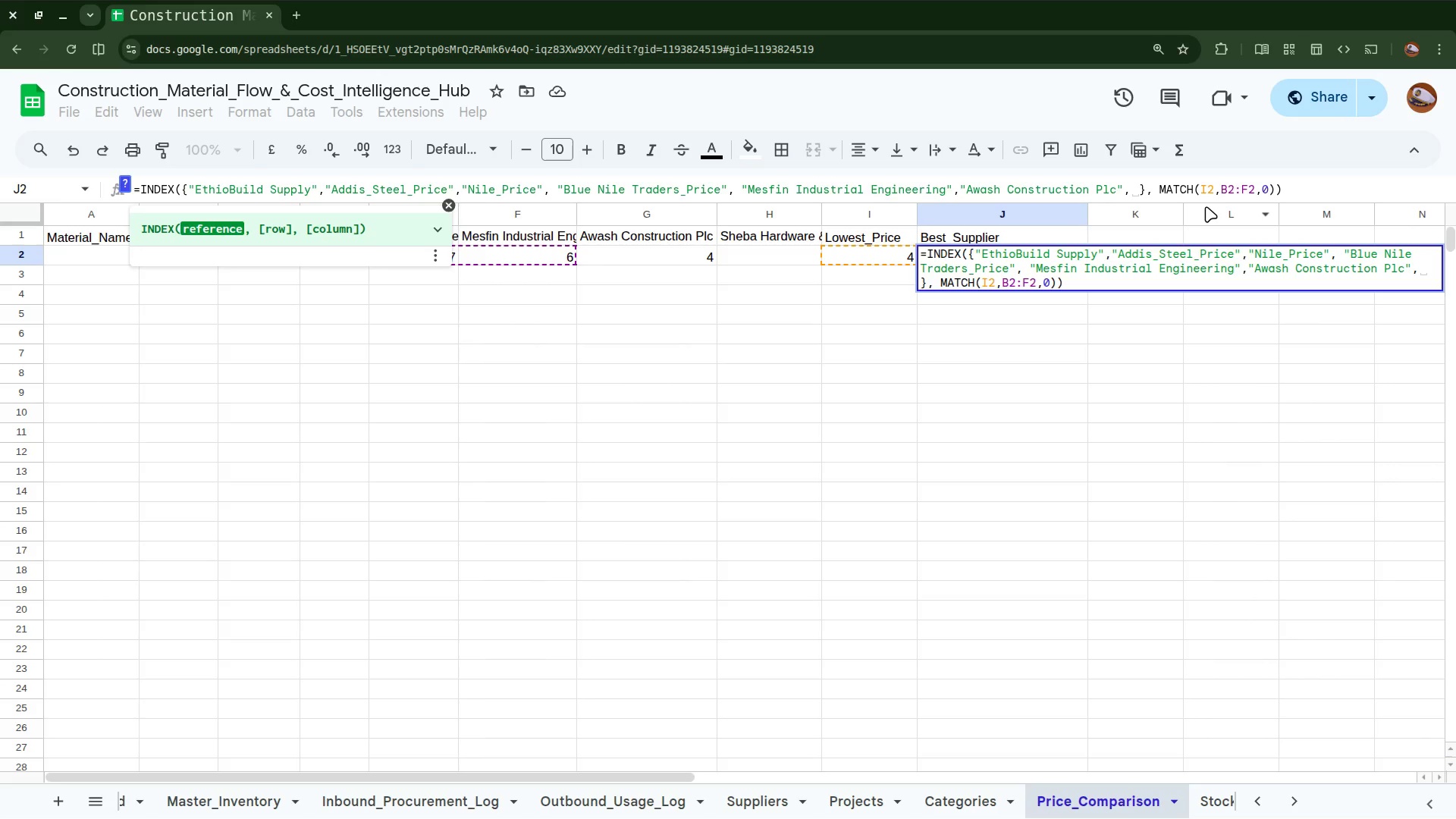 
key(Shift+Quote)
 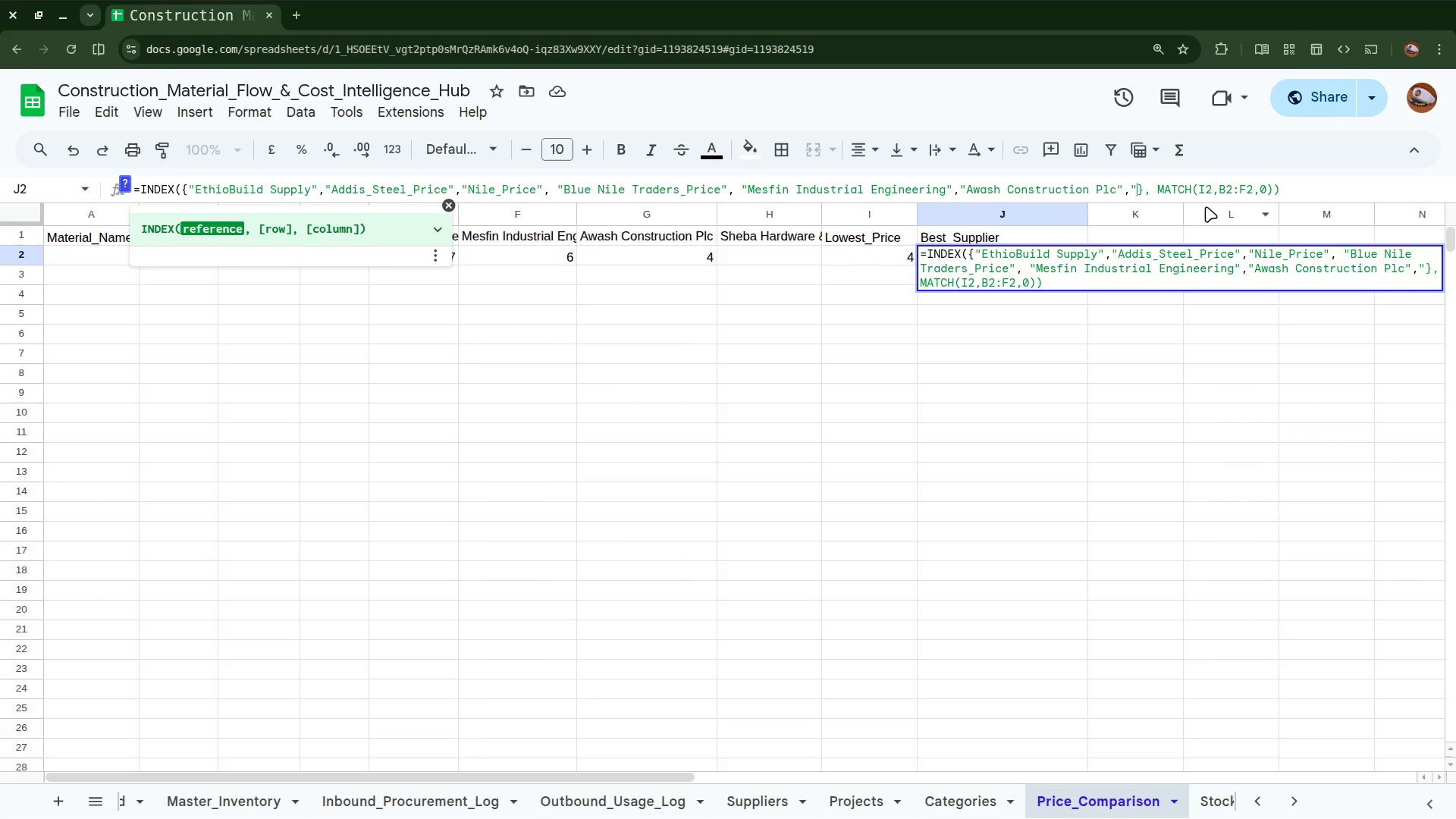 
key(Shift+V)
 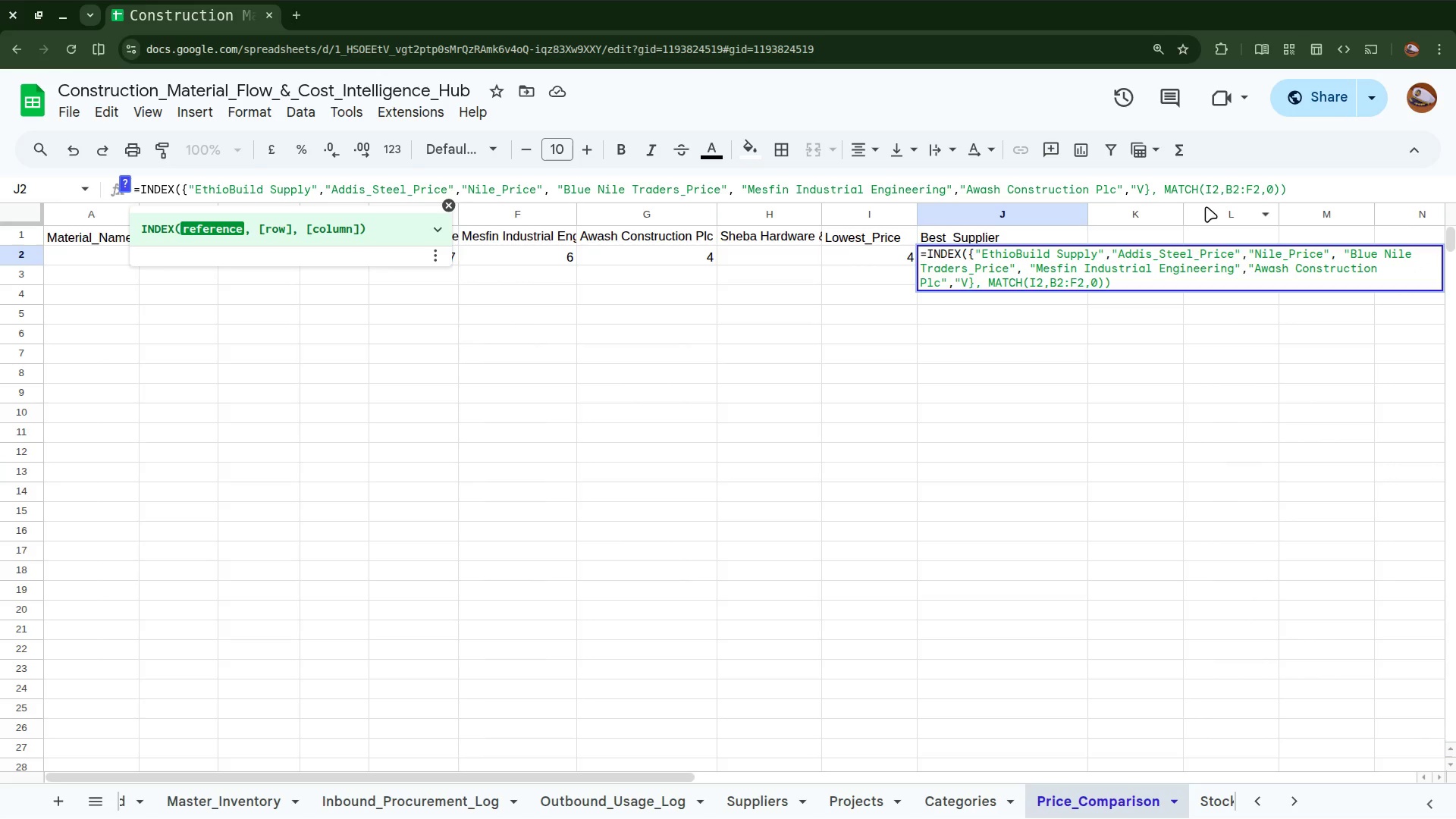 
key(Backspace)
 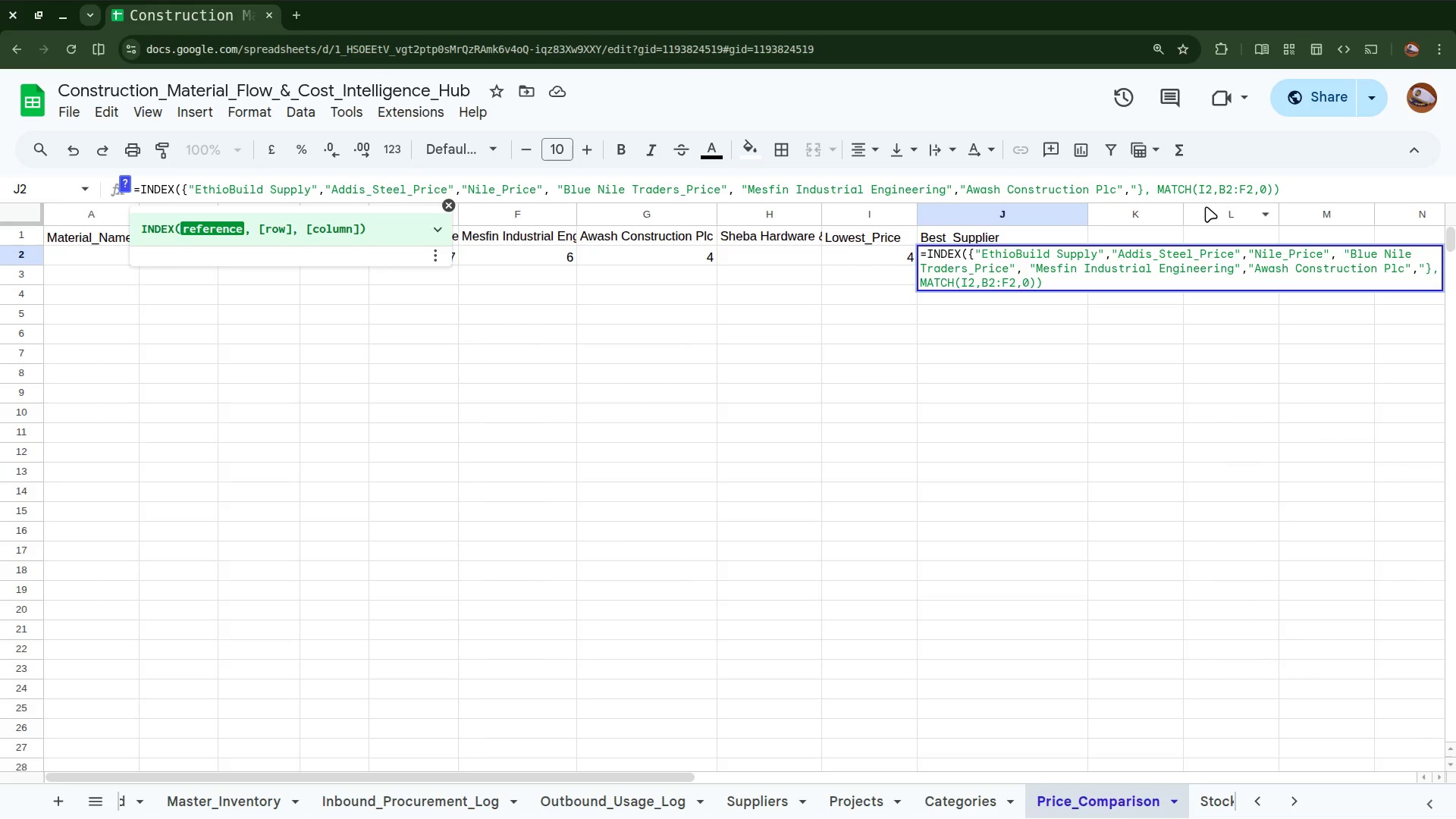 
key(Control+V)
 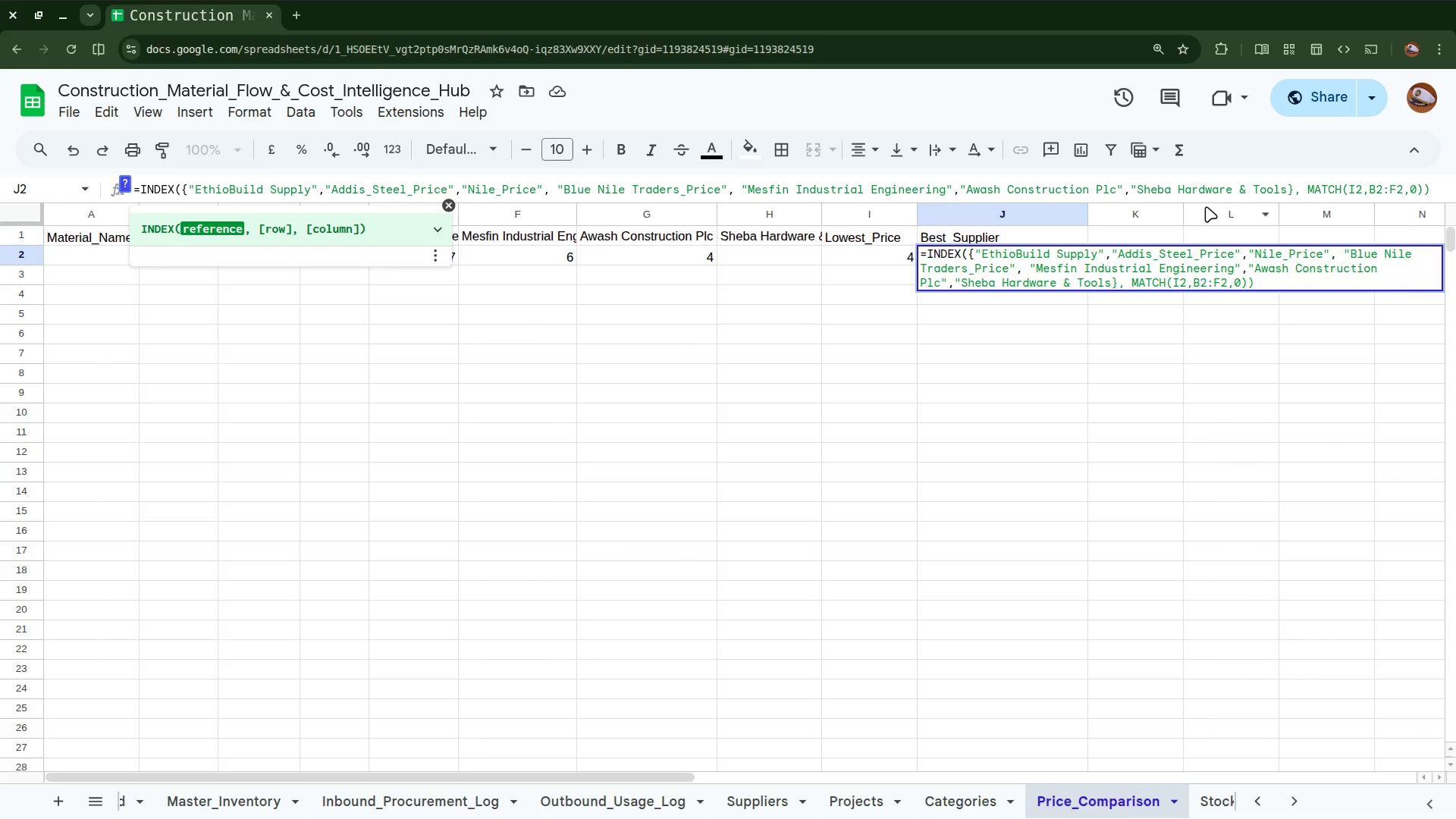 
key(Shift+Quote)
 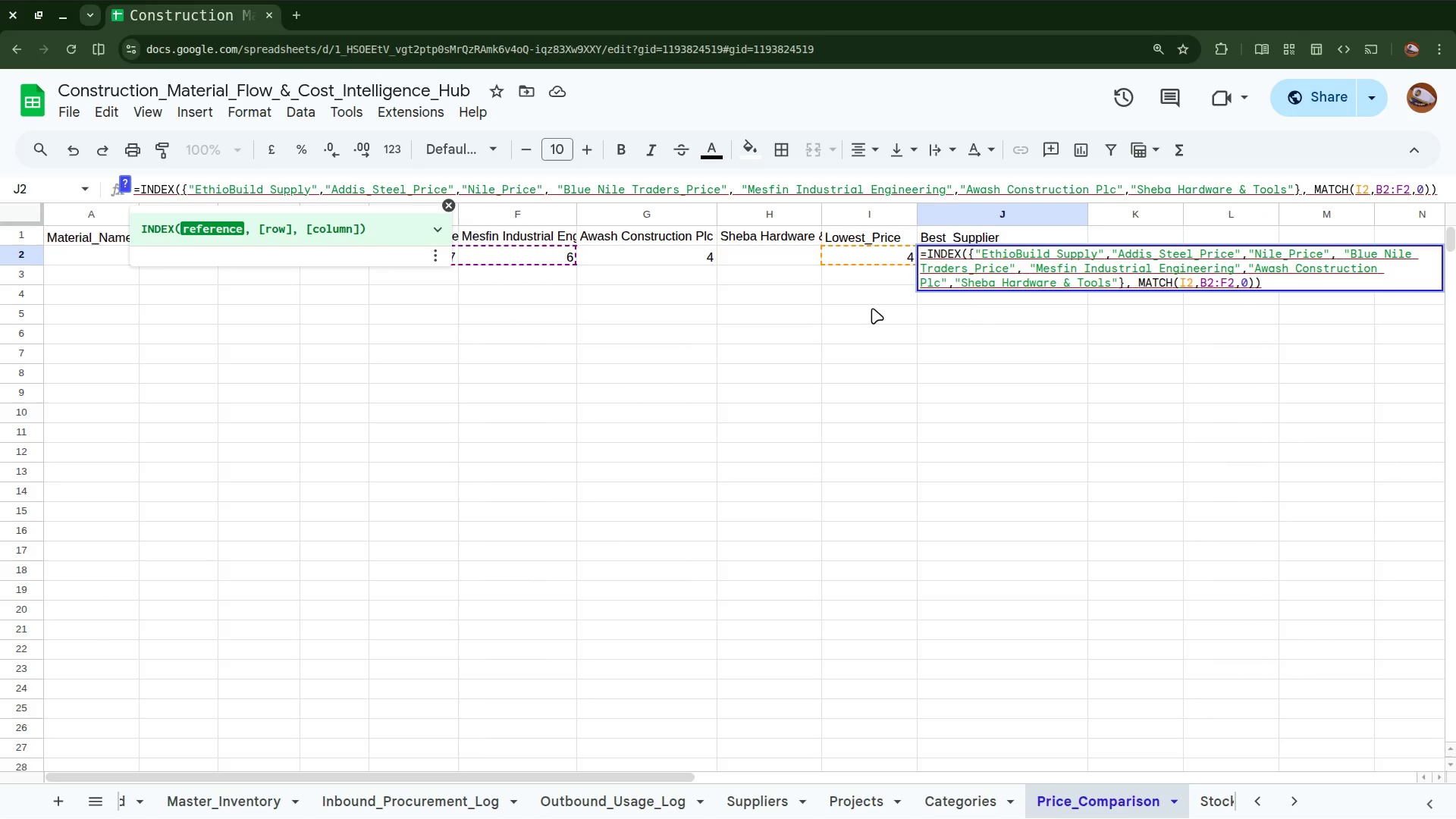 
left_click([869, 292])
 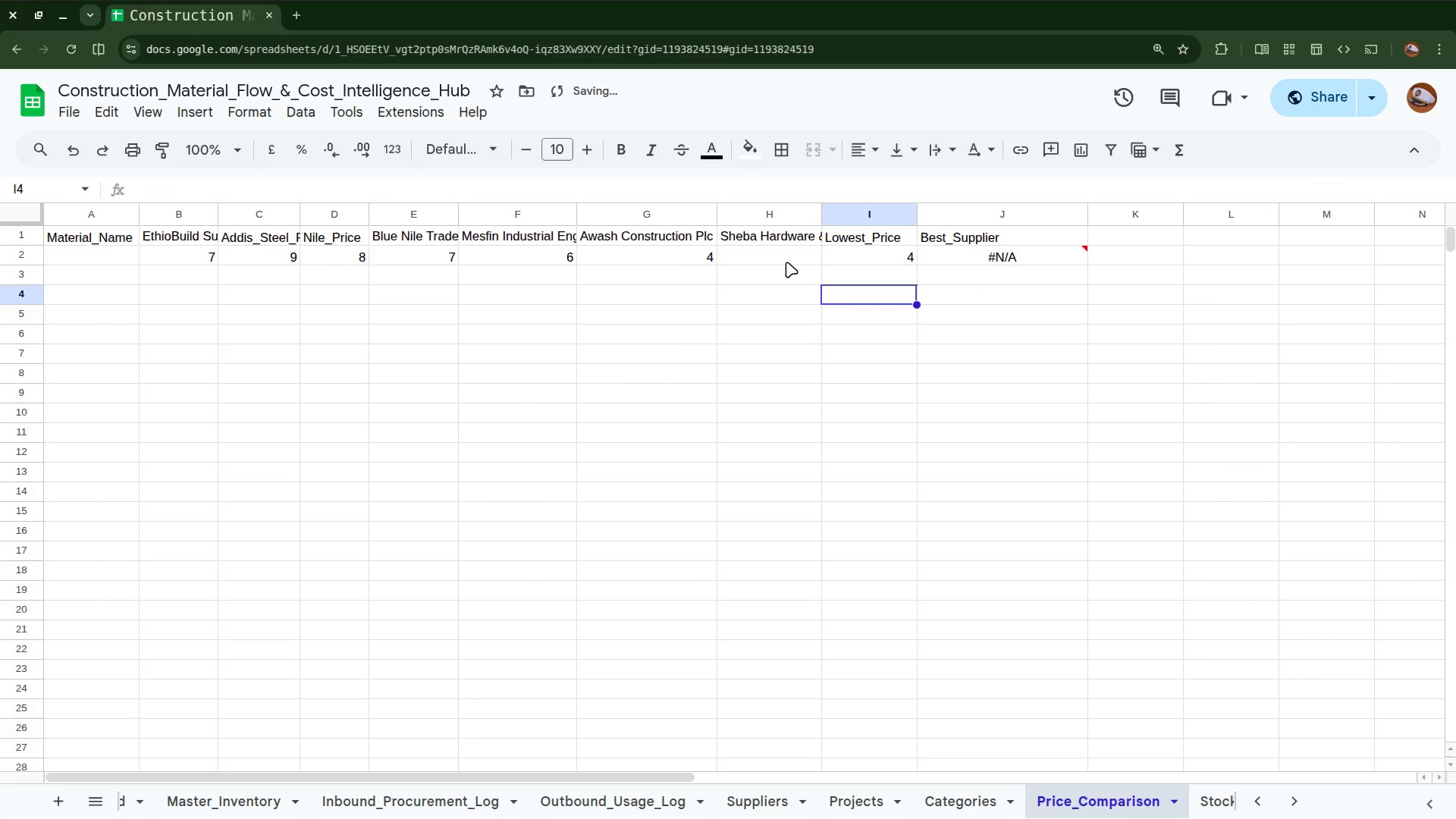 
left_click([777, 256])
 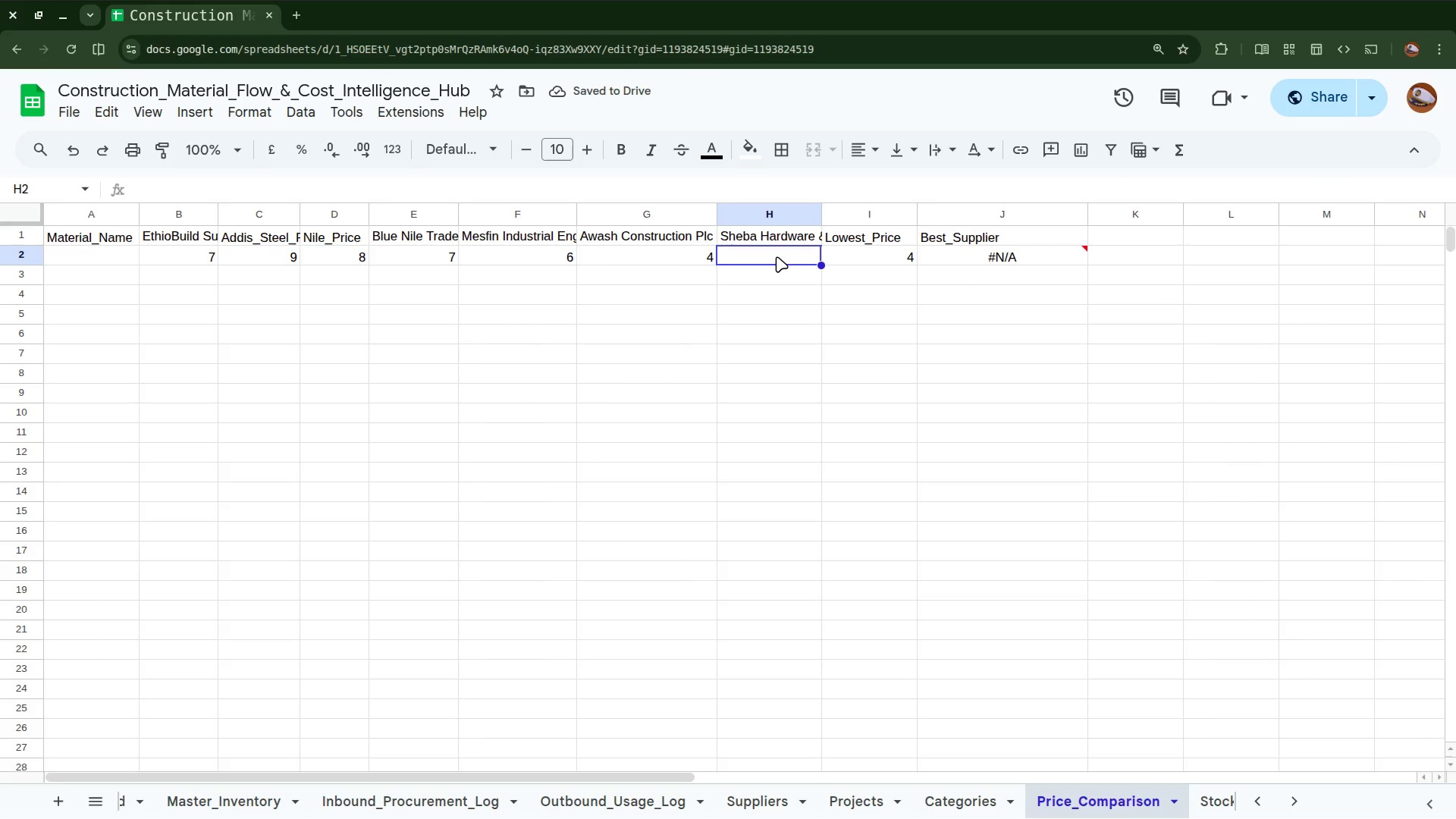 
key(2)
 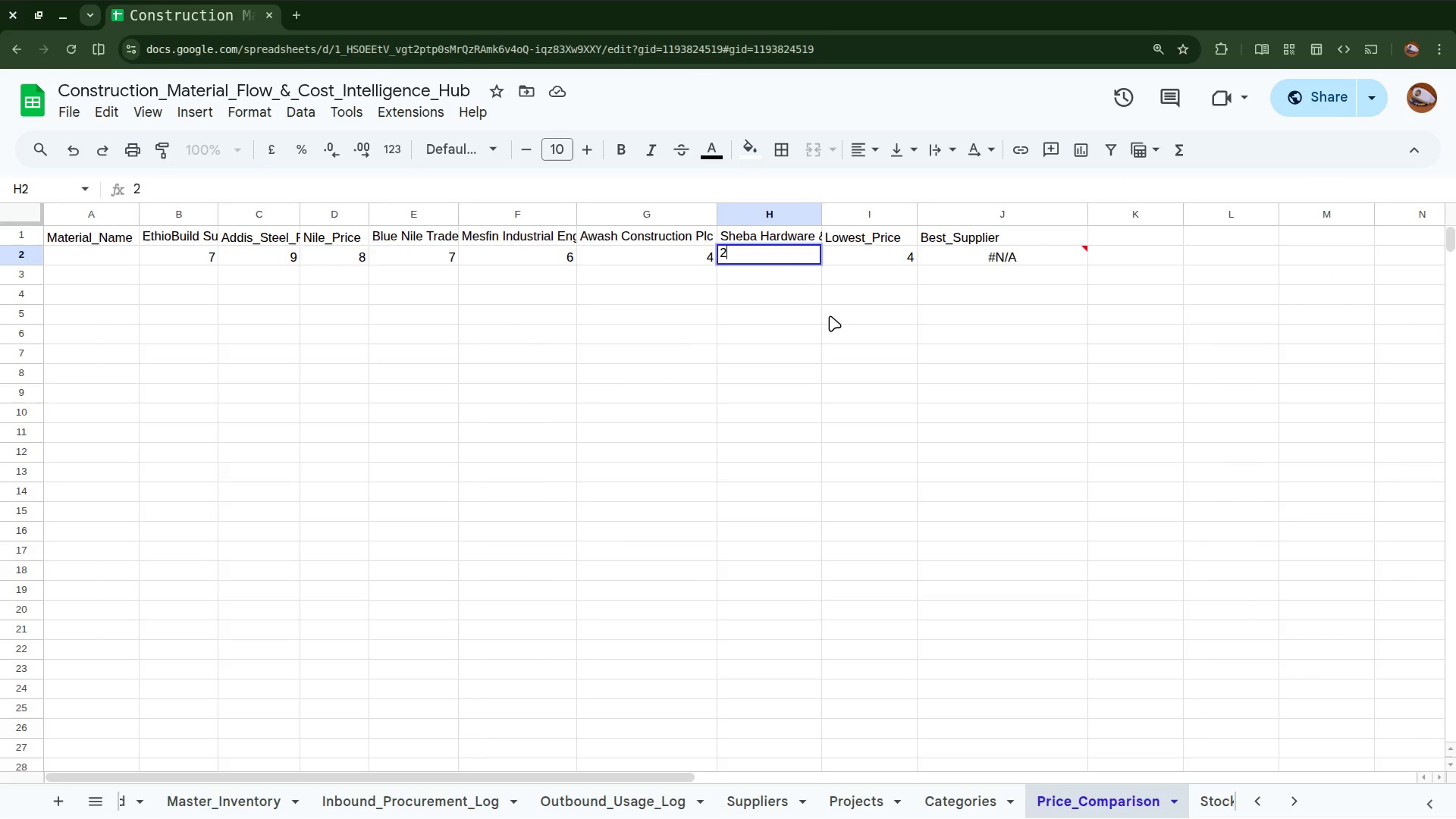 
left_click([805, 299])
 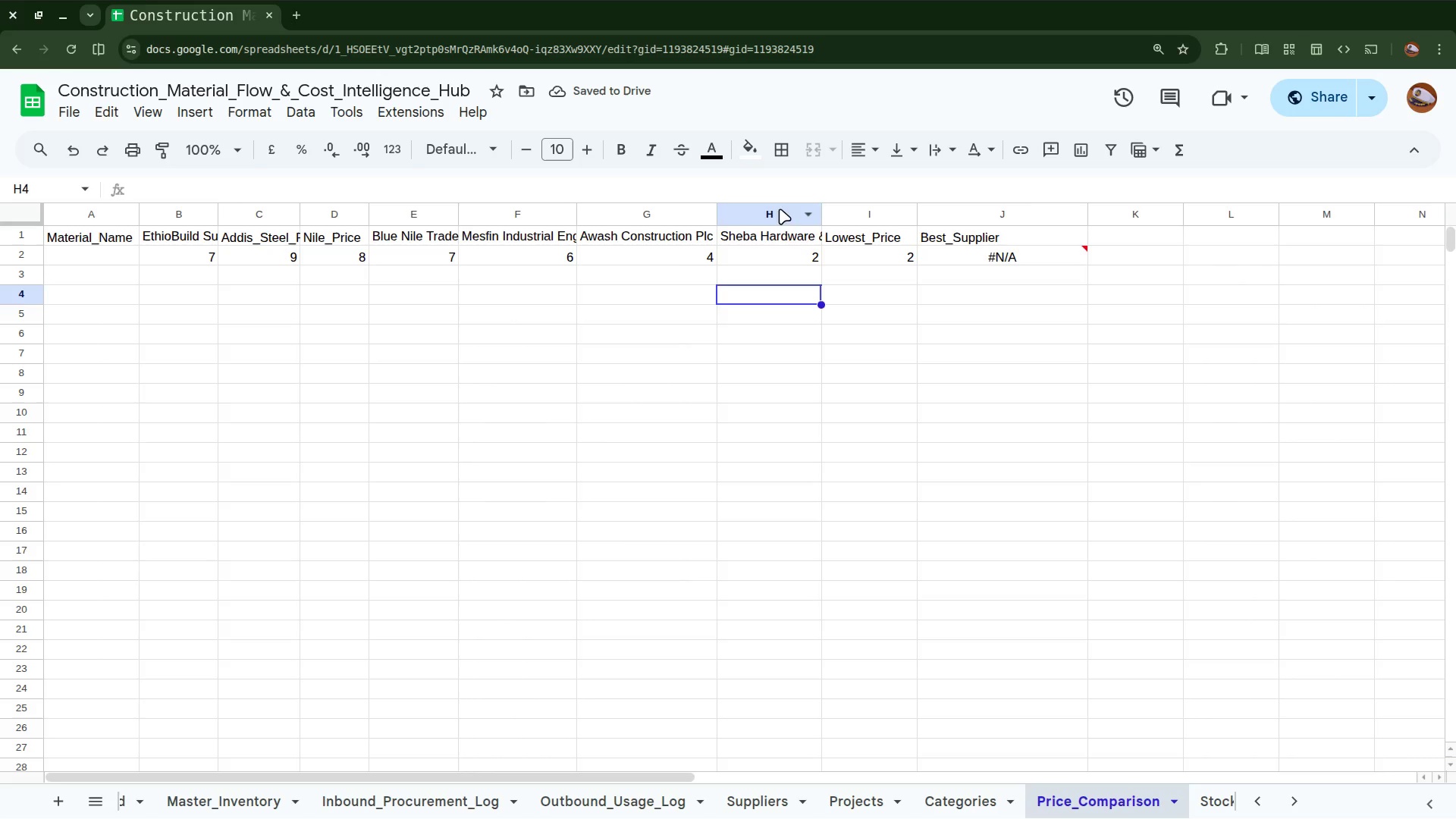 
wait(6.35)
 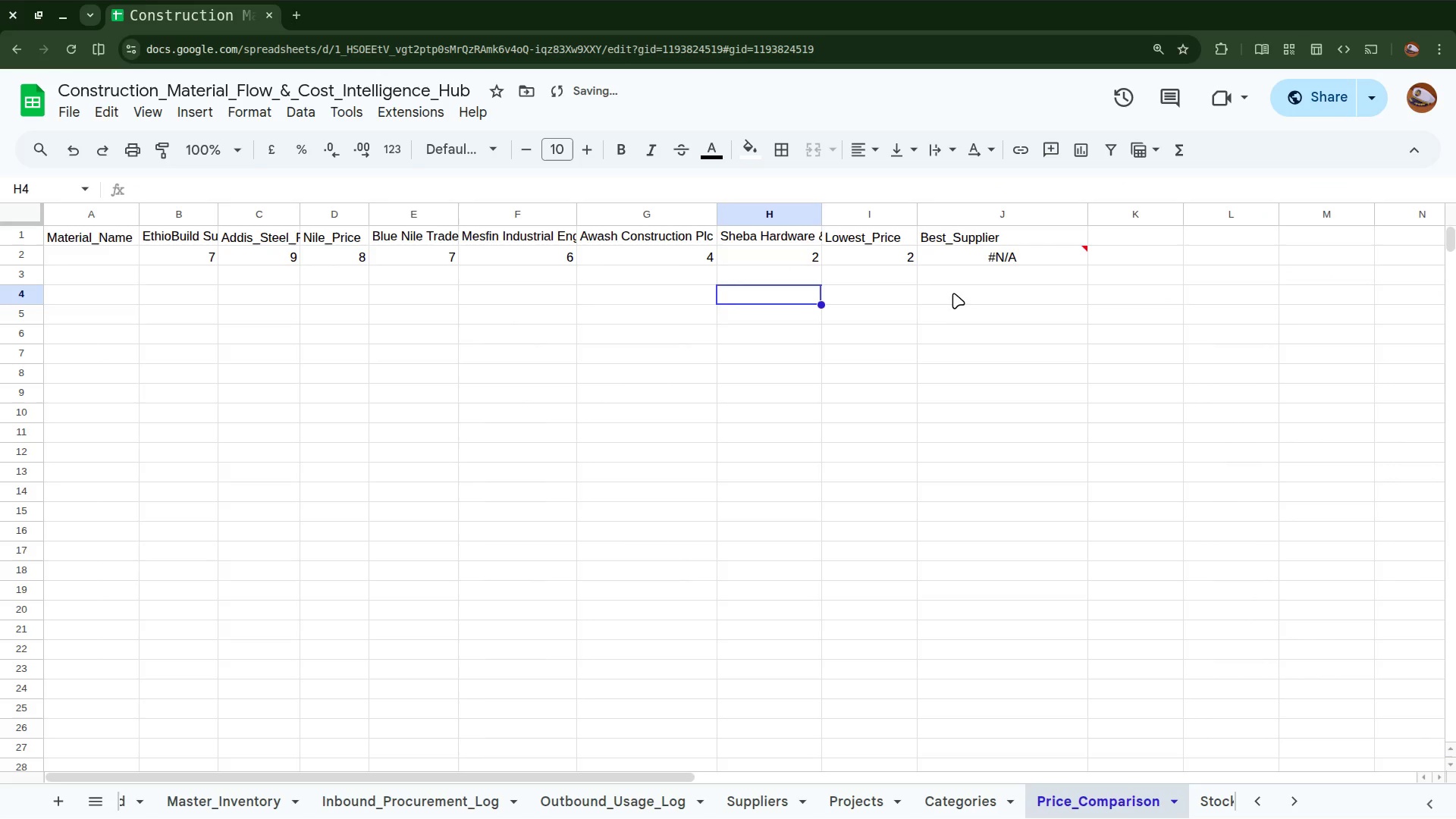 
right_click([783, 211])
 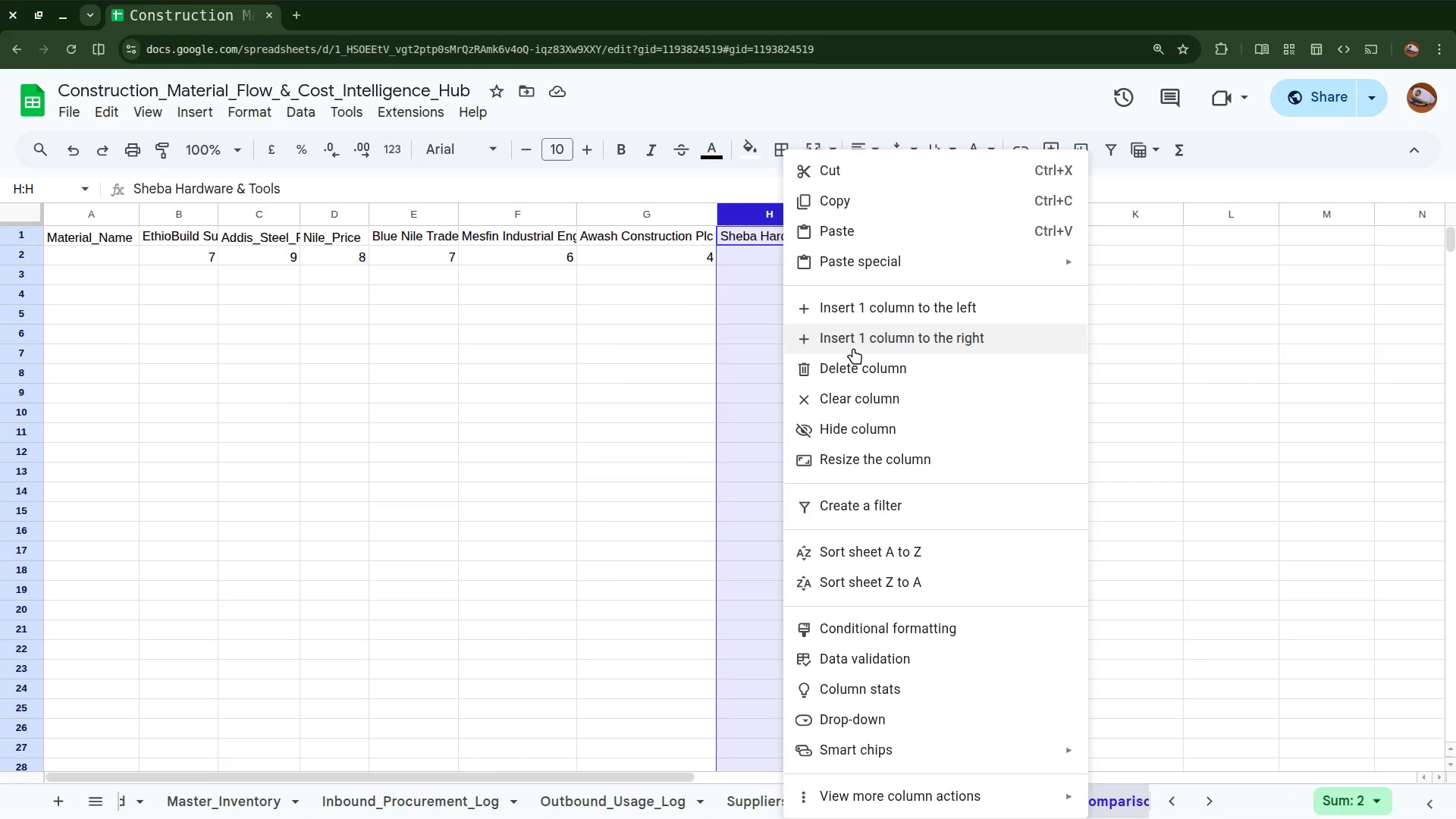 
left_click([858, 344])
 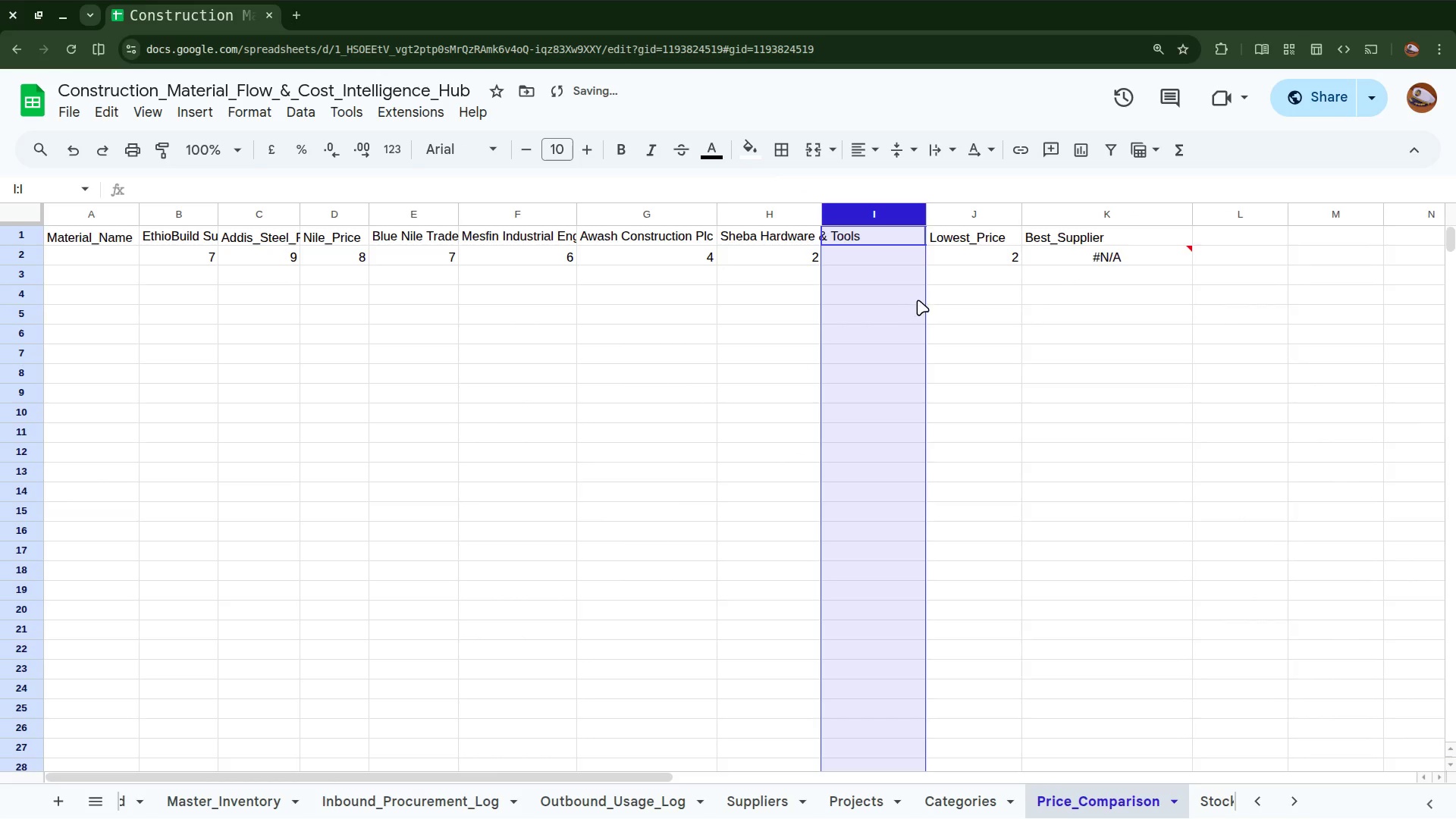 
left_click([911, 297])
 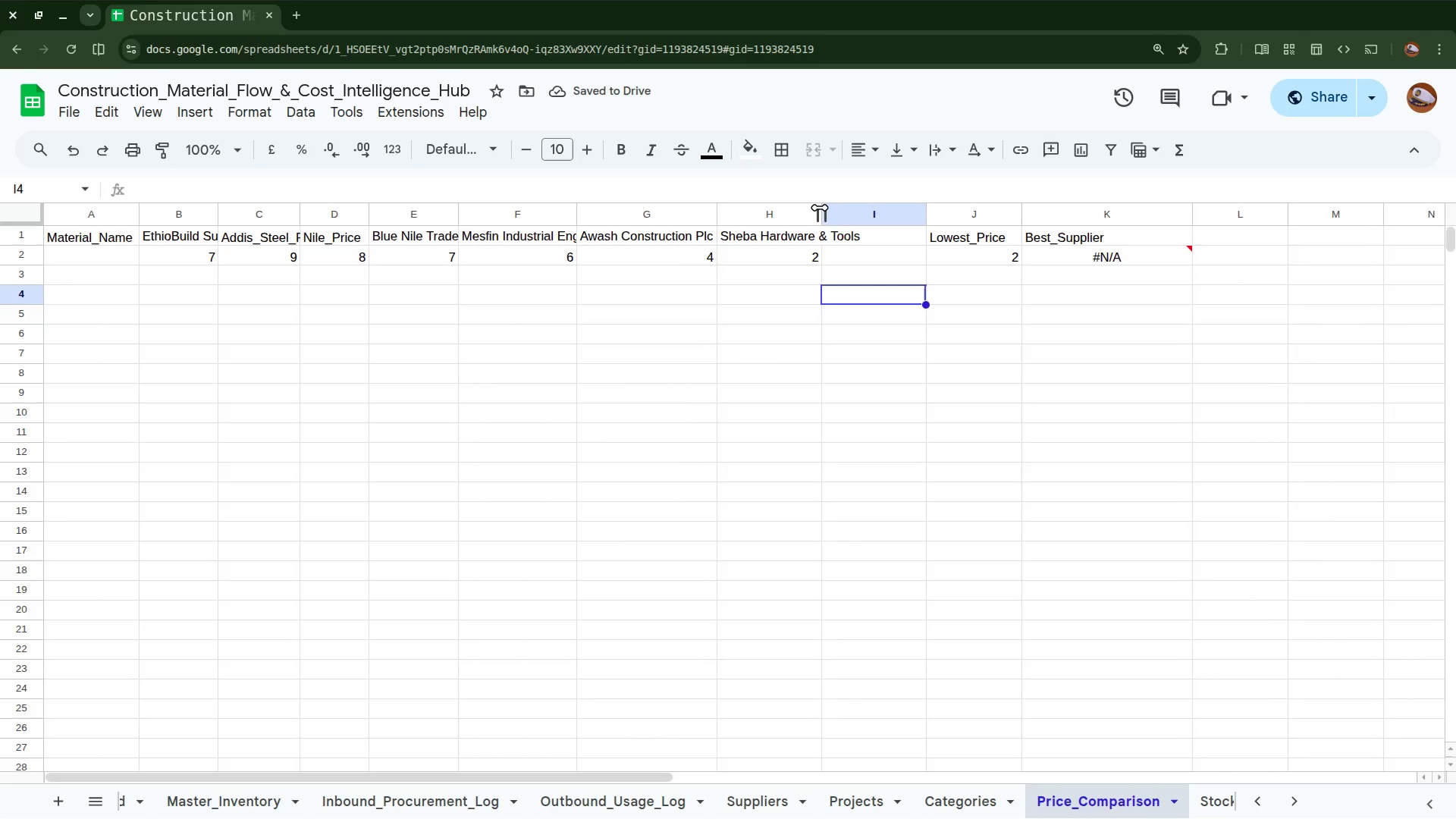 
left_click_drag(start_coordinate=[820, 208], to_coordinate=[849, 216])
 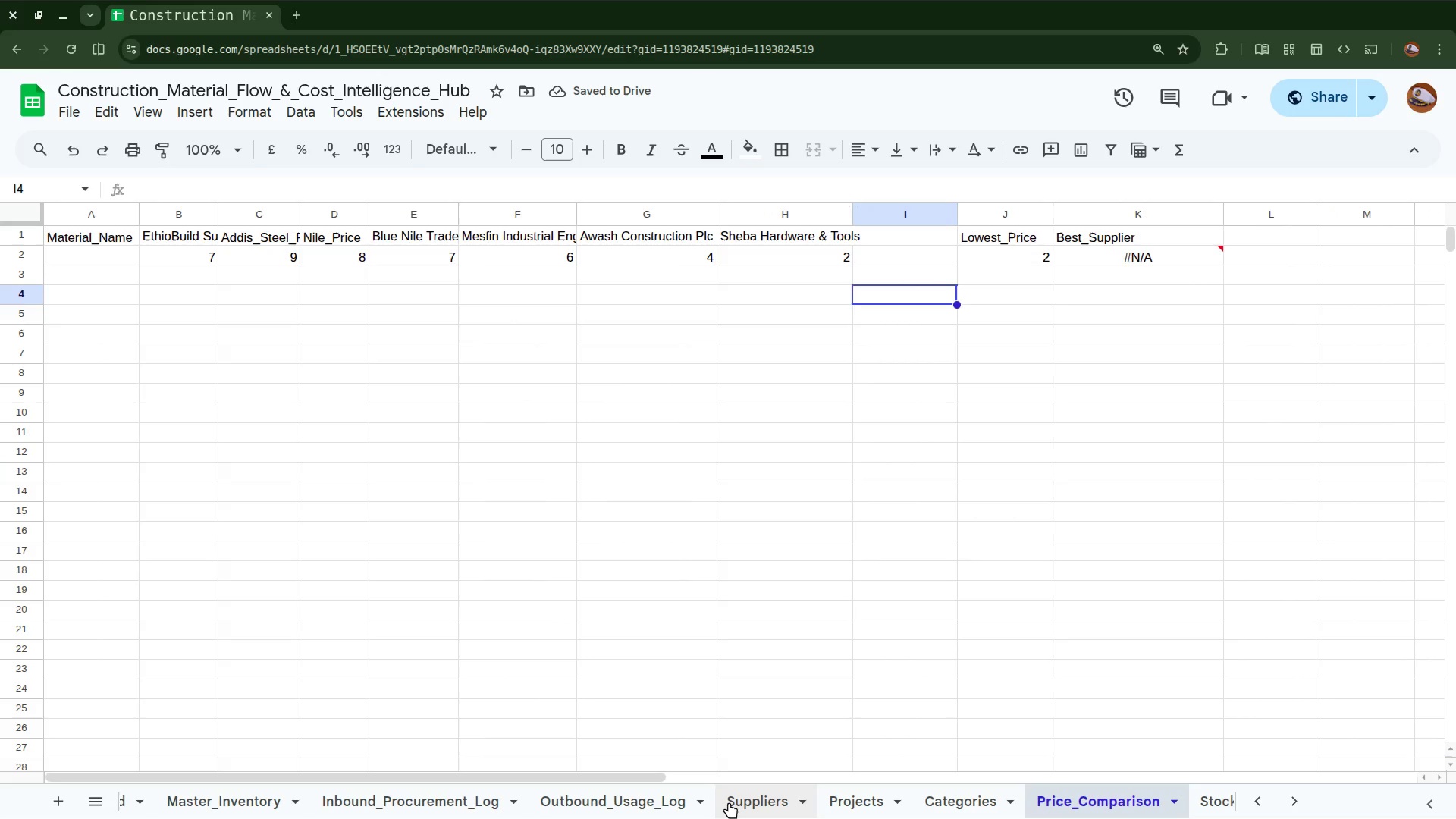 
left_click([746, 806])
 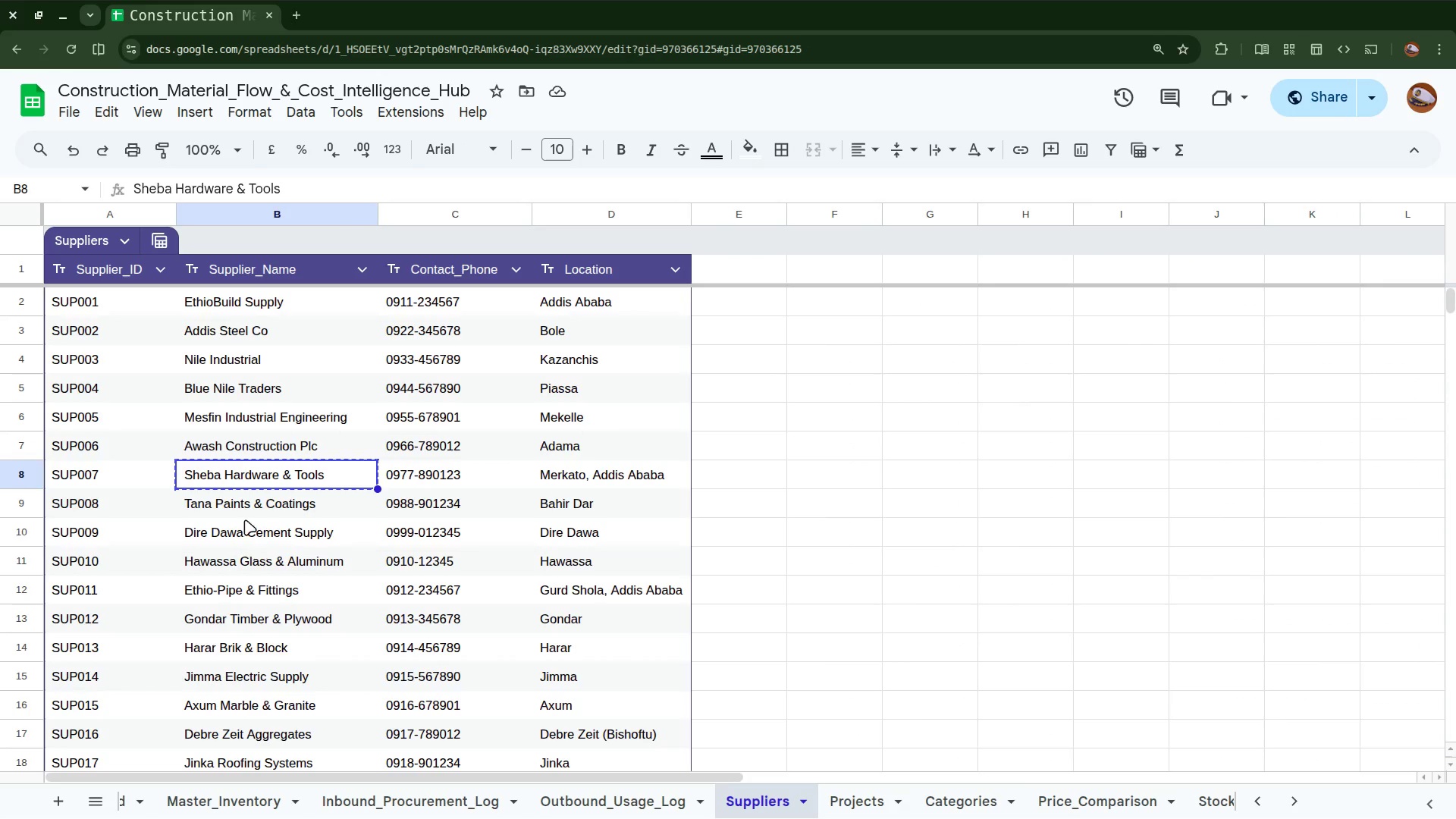 
left_click([243, 501])
 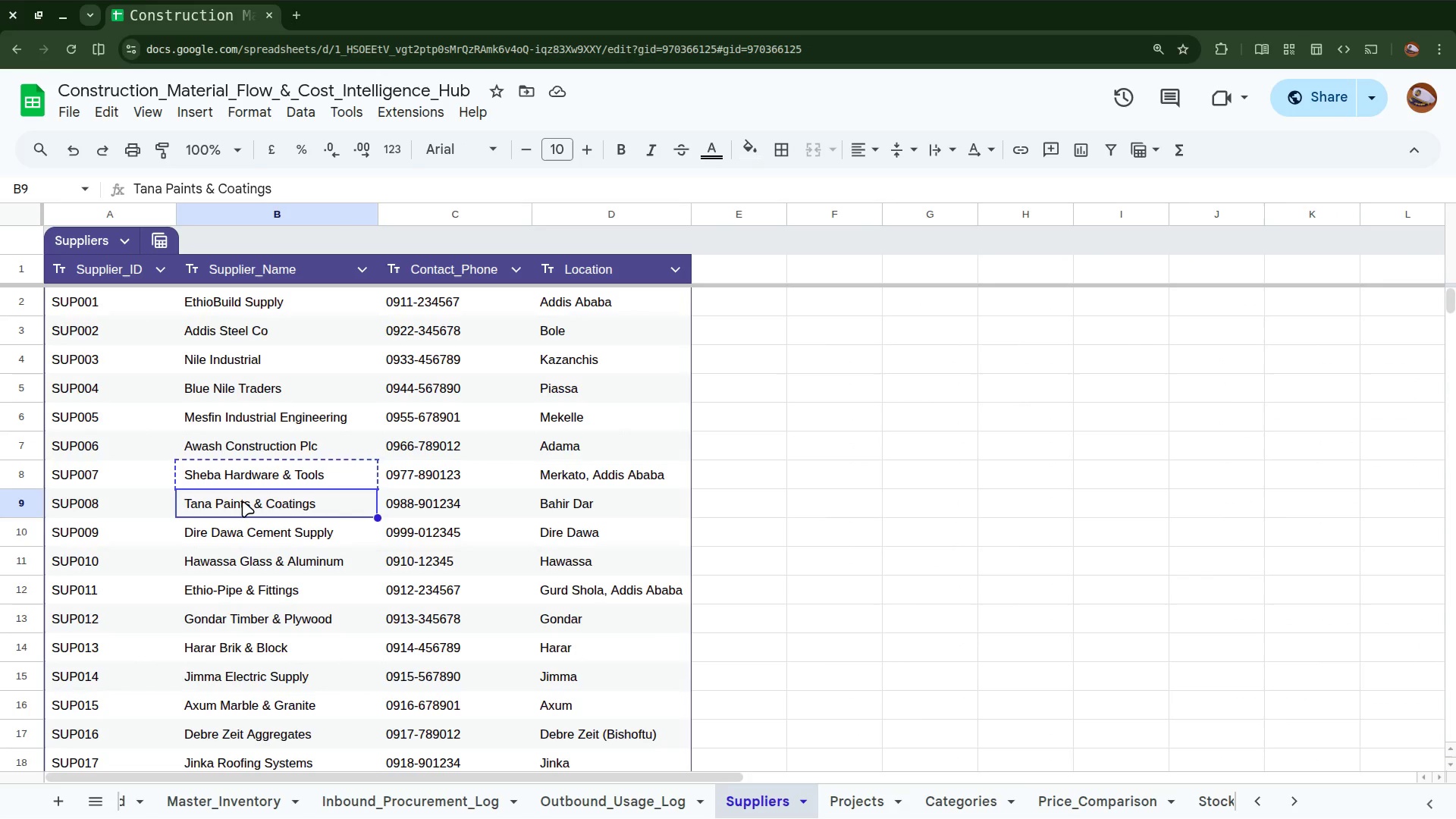 
left_click([243, 501])
 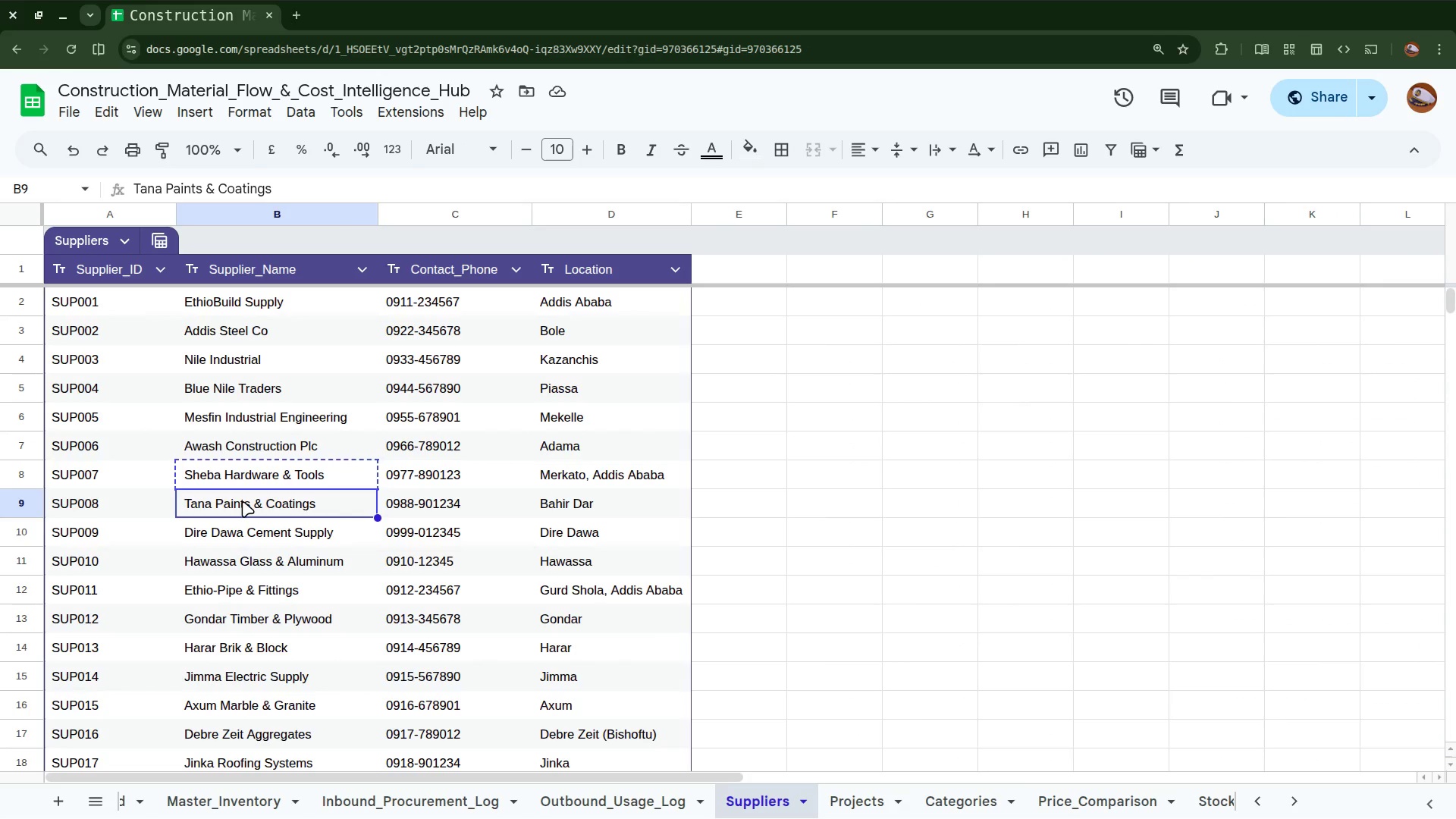 
left_click([243, 501])
 